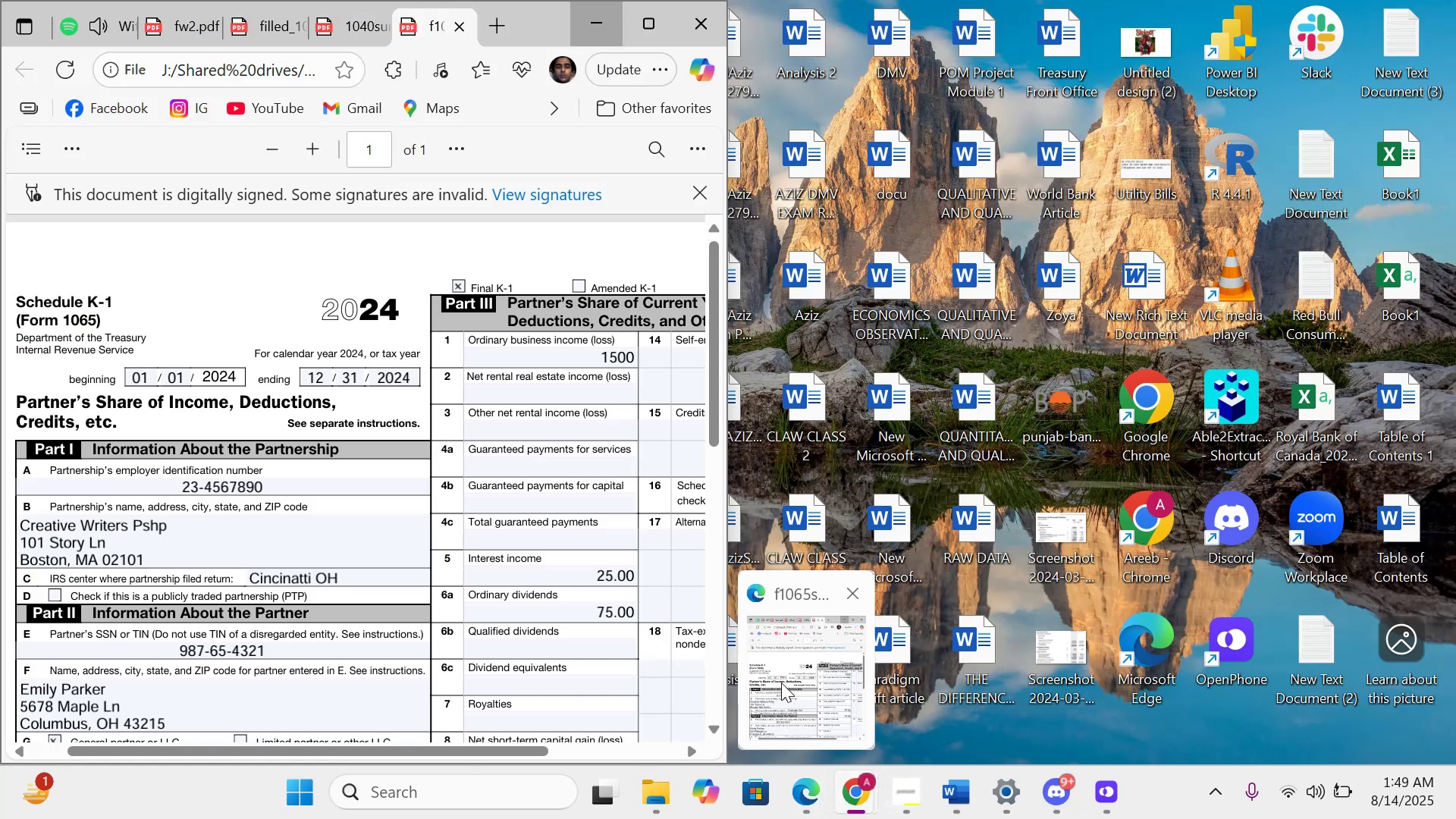 
wait(5.51)
 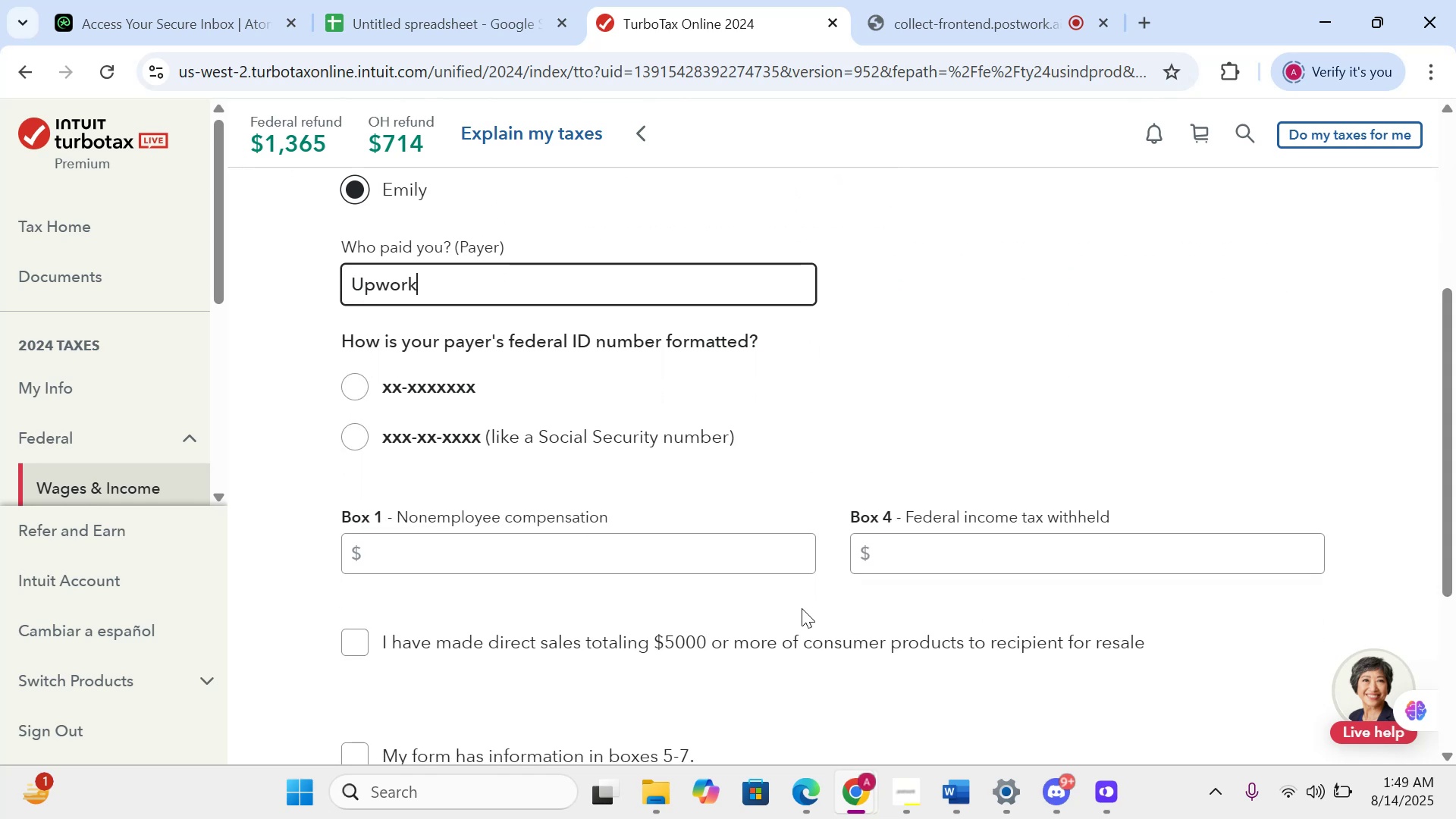 
left_click([781, 682])
 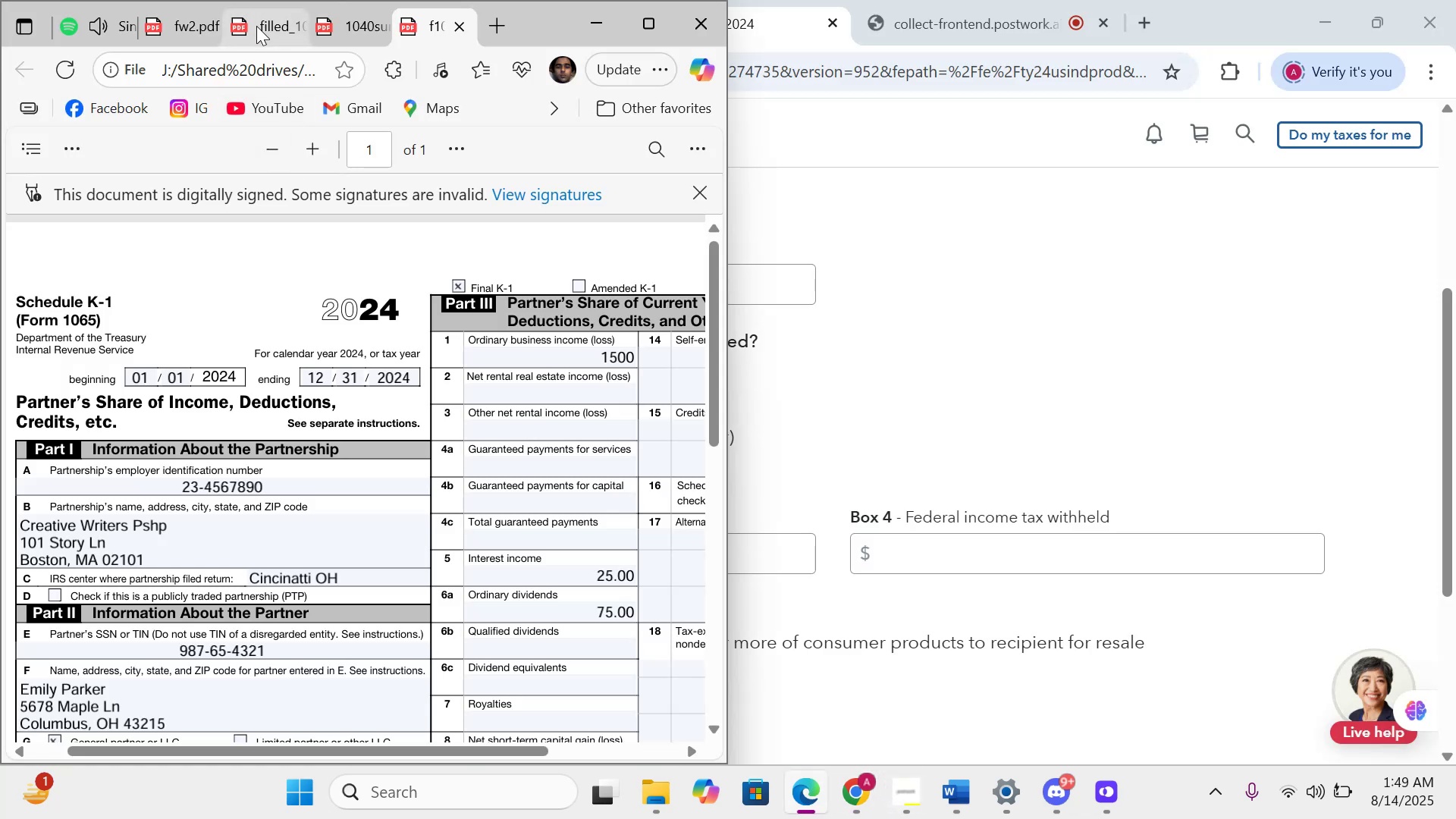 
left_click([256, 26])
 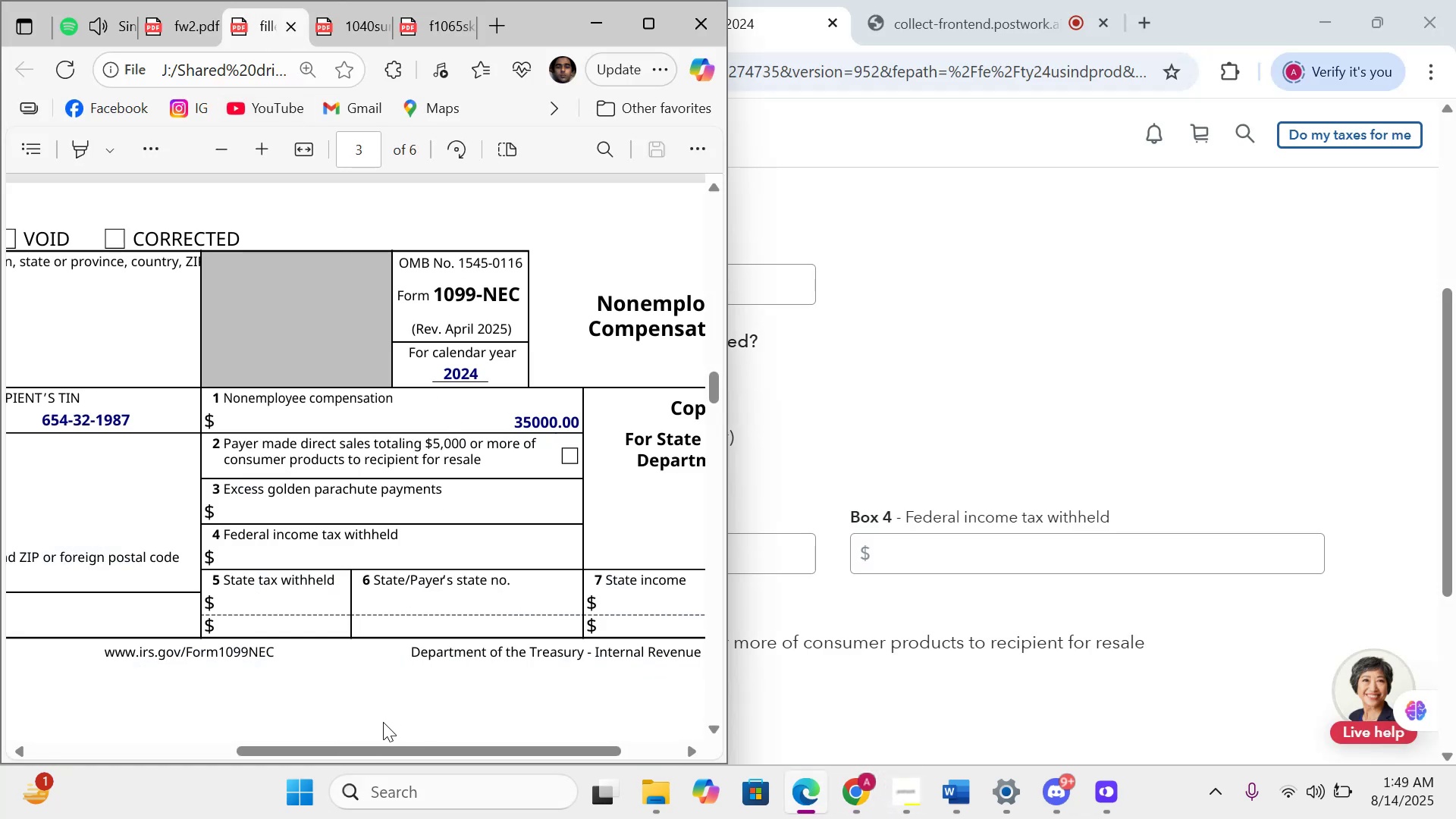 
left_click_drag(start_coordinate=[381, 747], to_coordinate=[223, 757])
 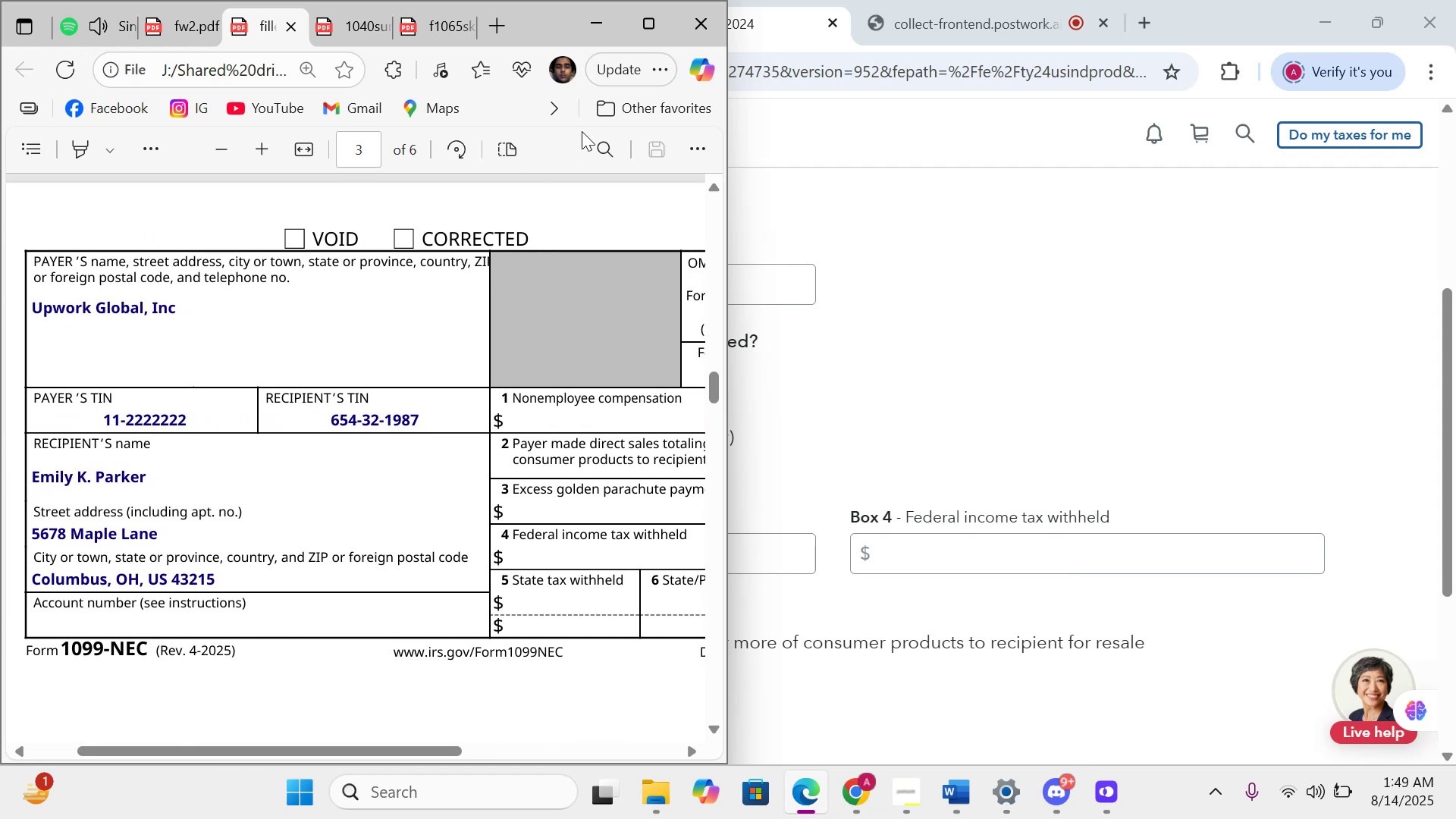 
left_click([608, 20])
 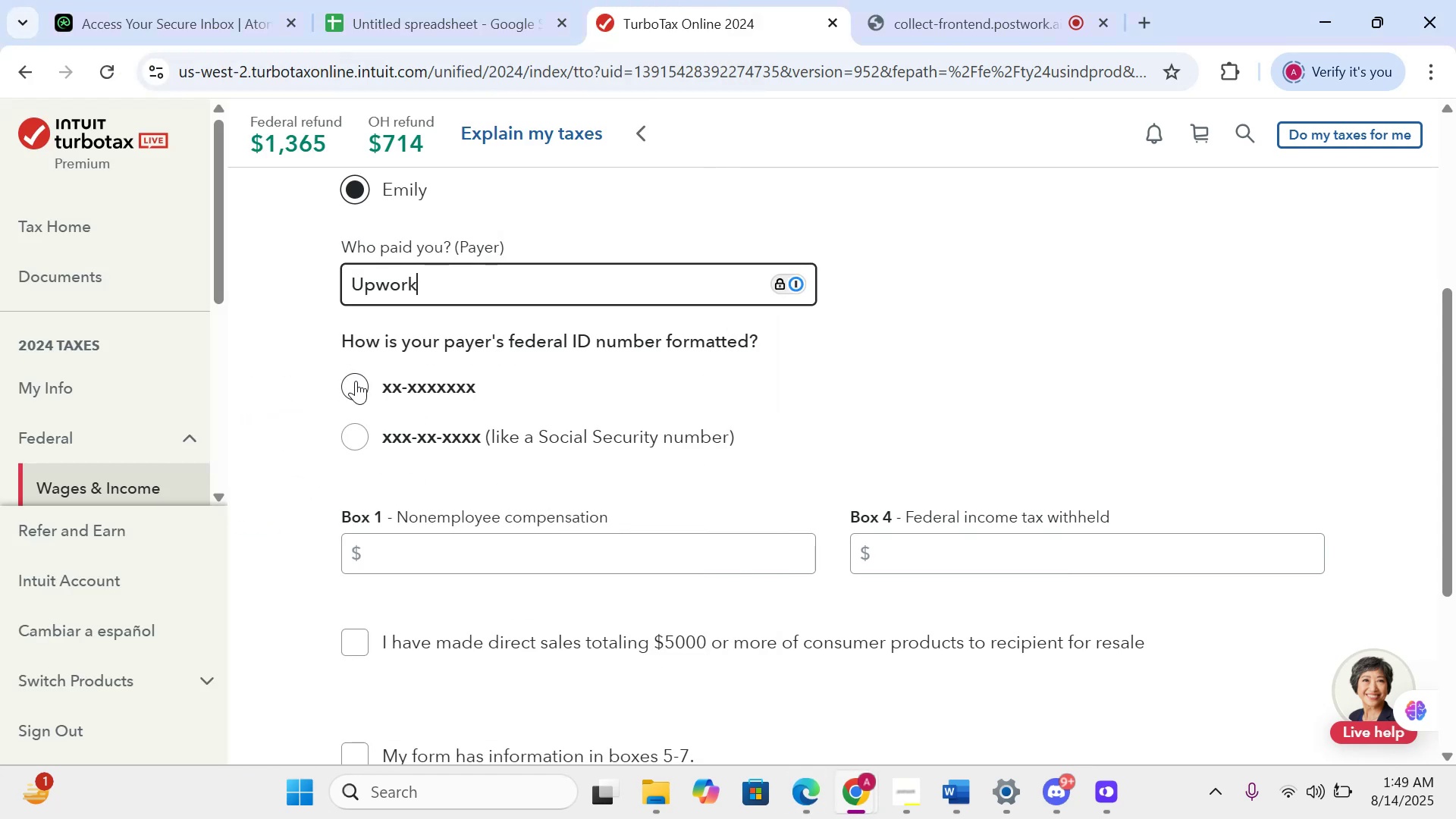 
left_click([358, 387])
 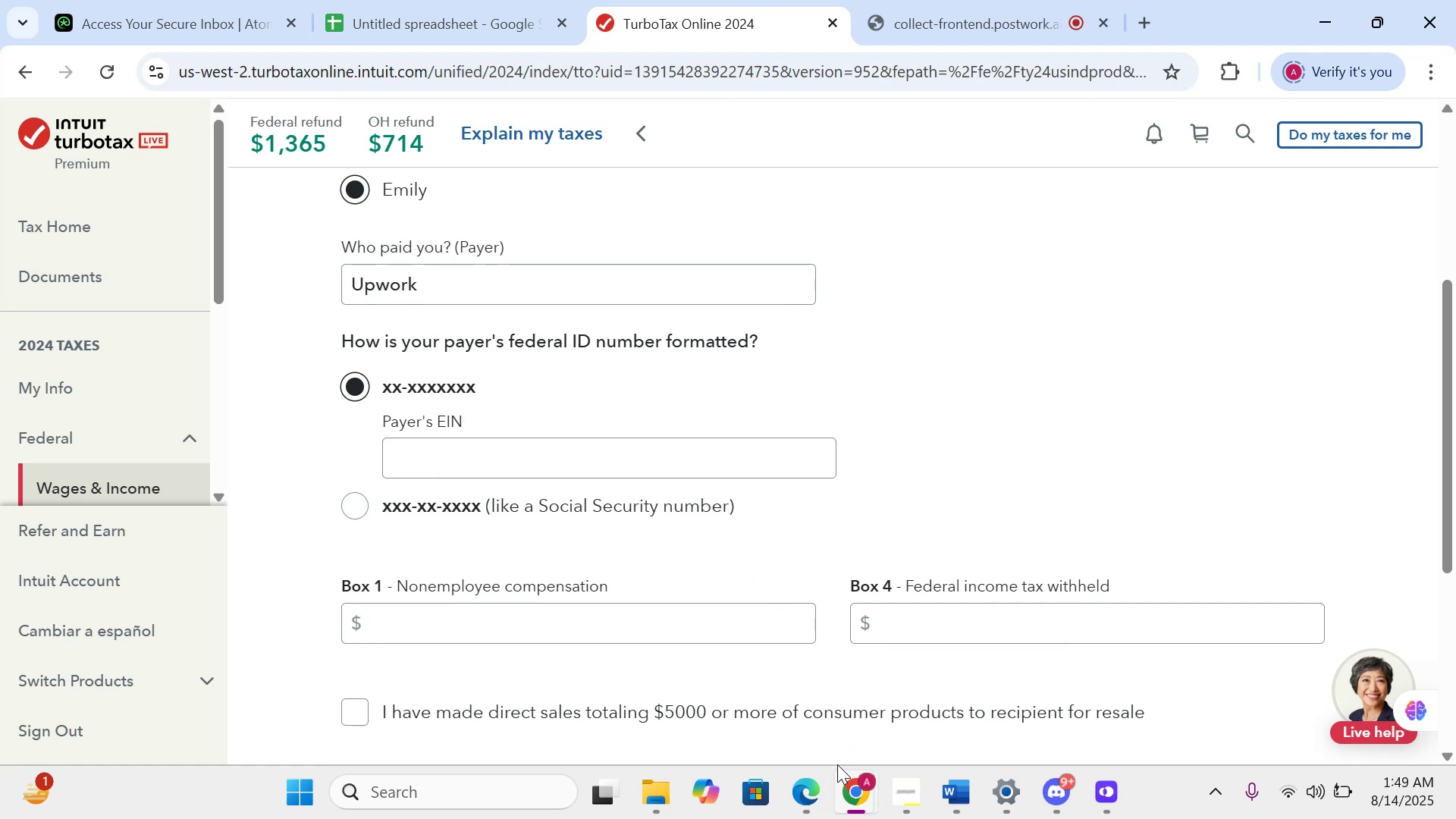 
left_click([797, 686])
 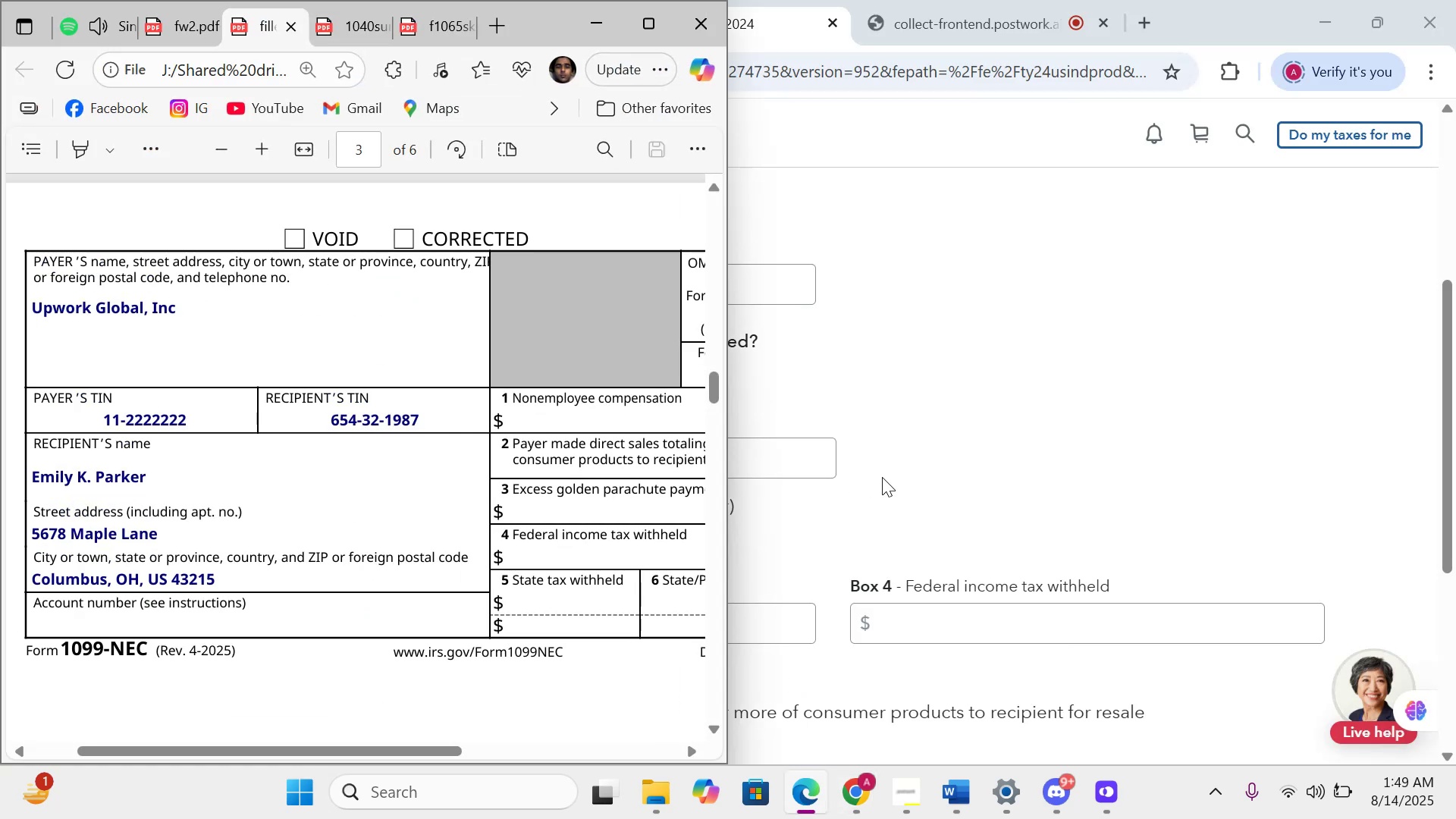 
left_click([919, 468])
 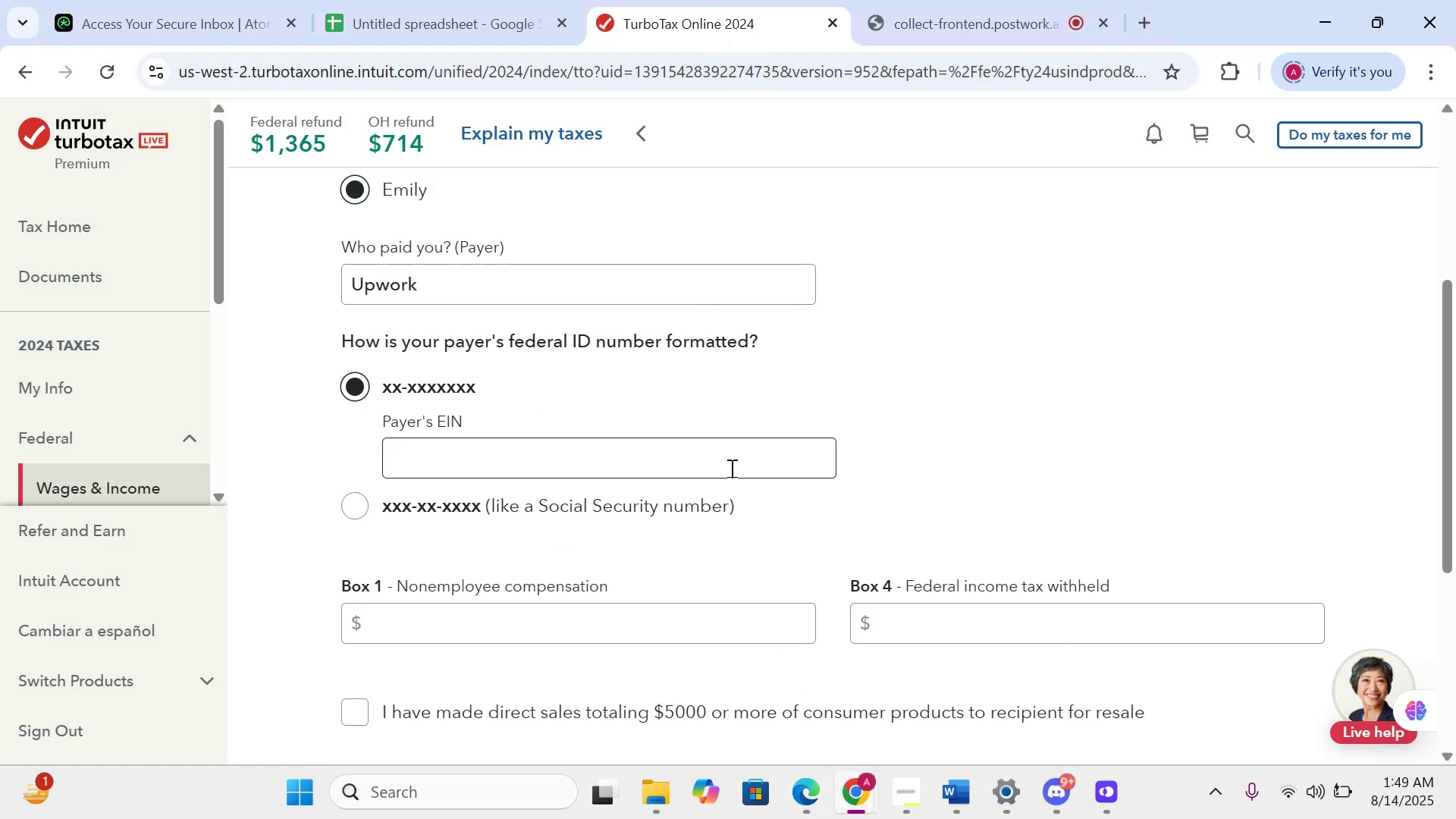 
left_click([730, 468])
 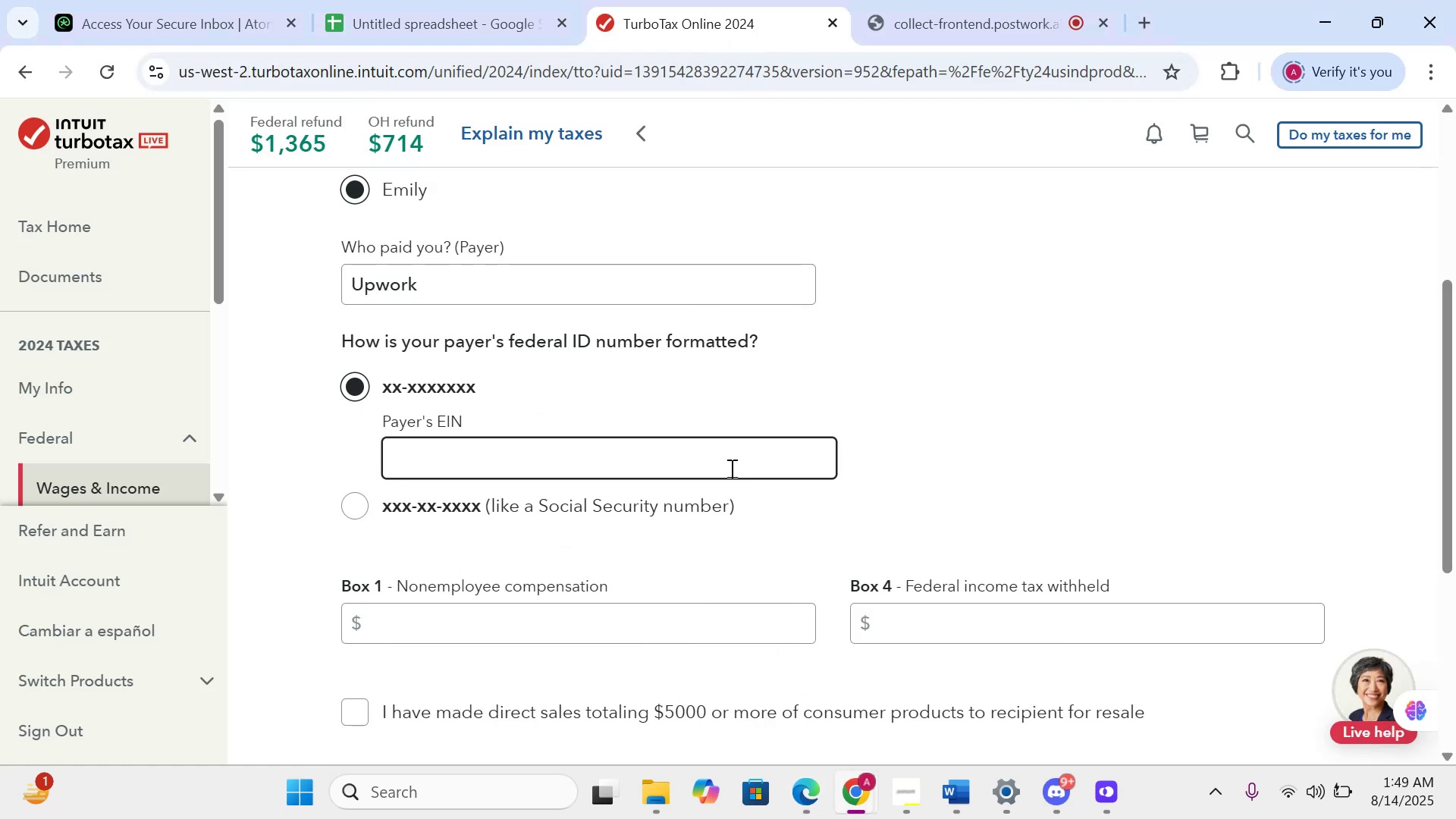 
type(11222222)
 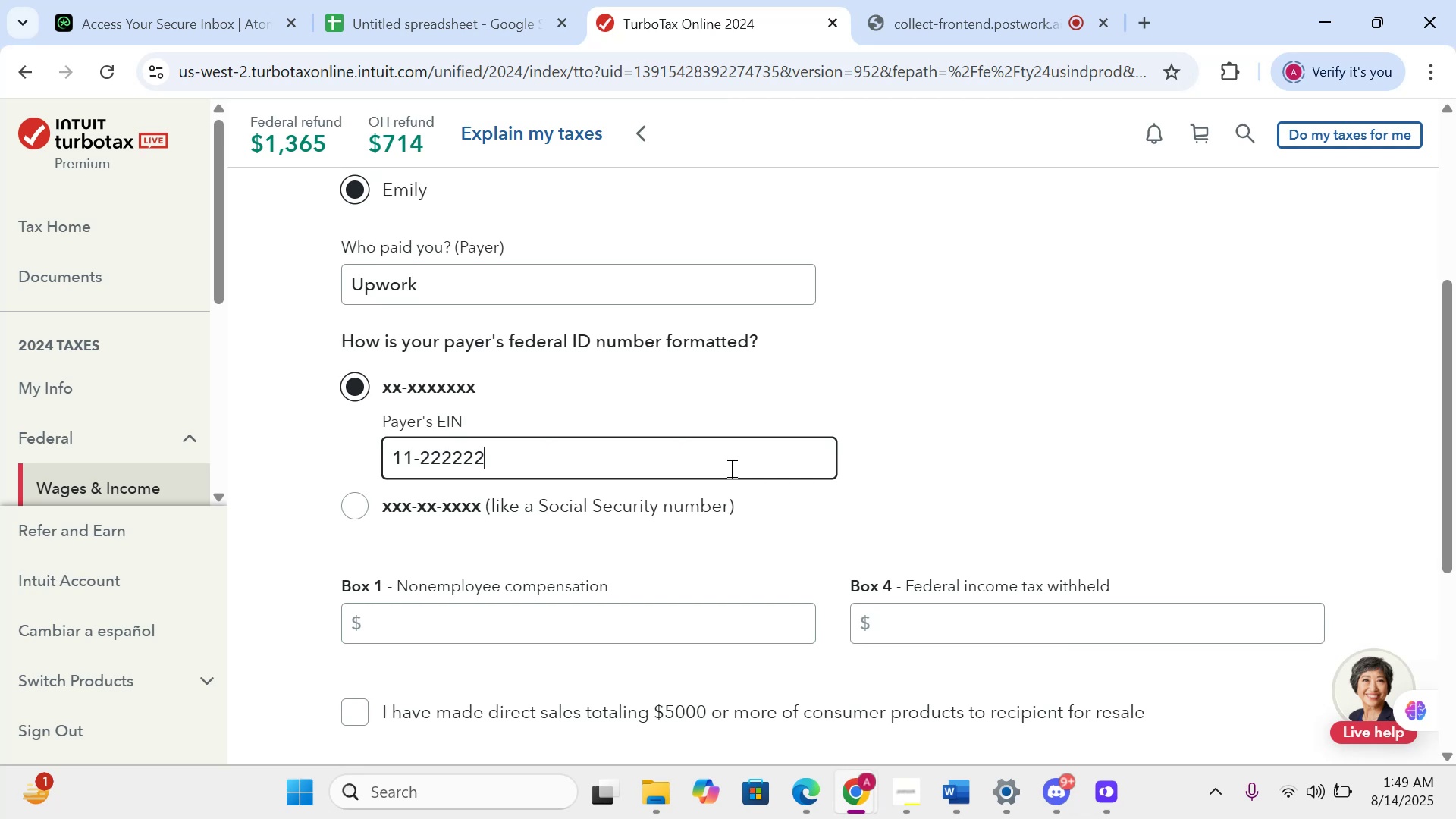 
wait(8.68)
 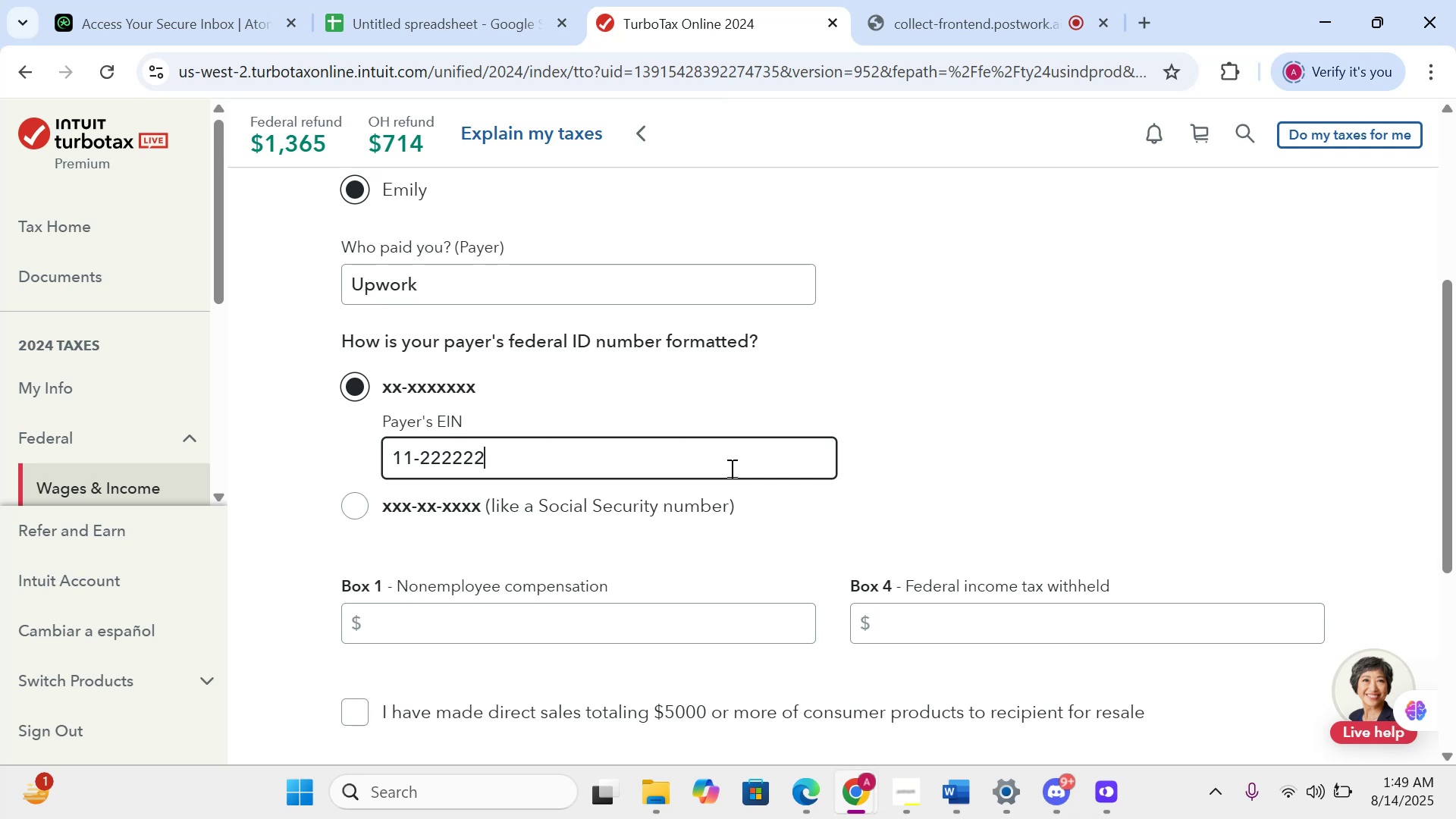 
key(2)
 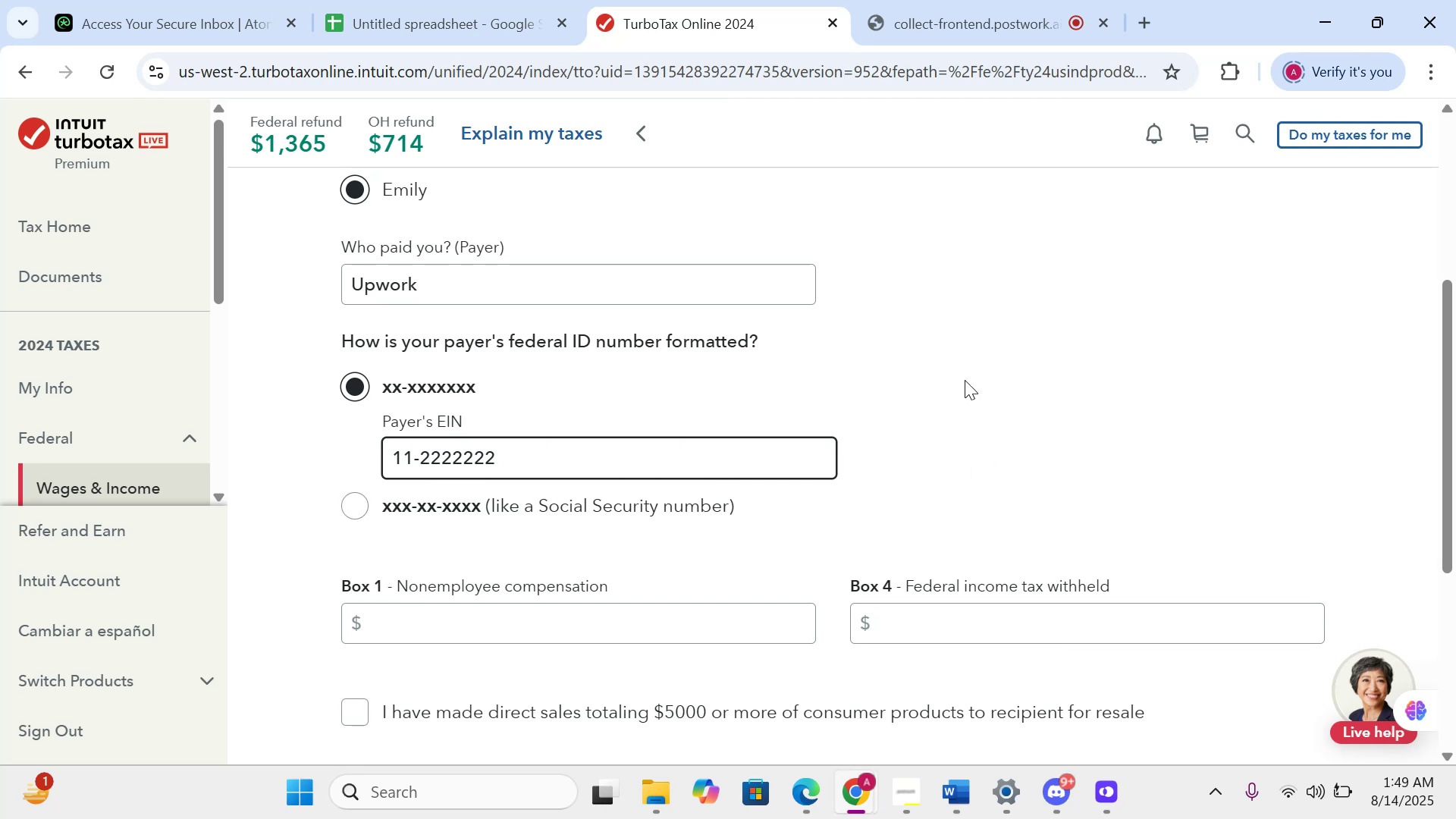 
left_click([965, 378])
 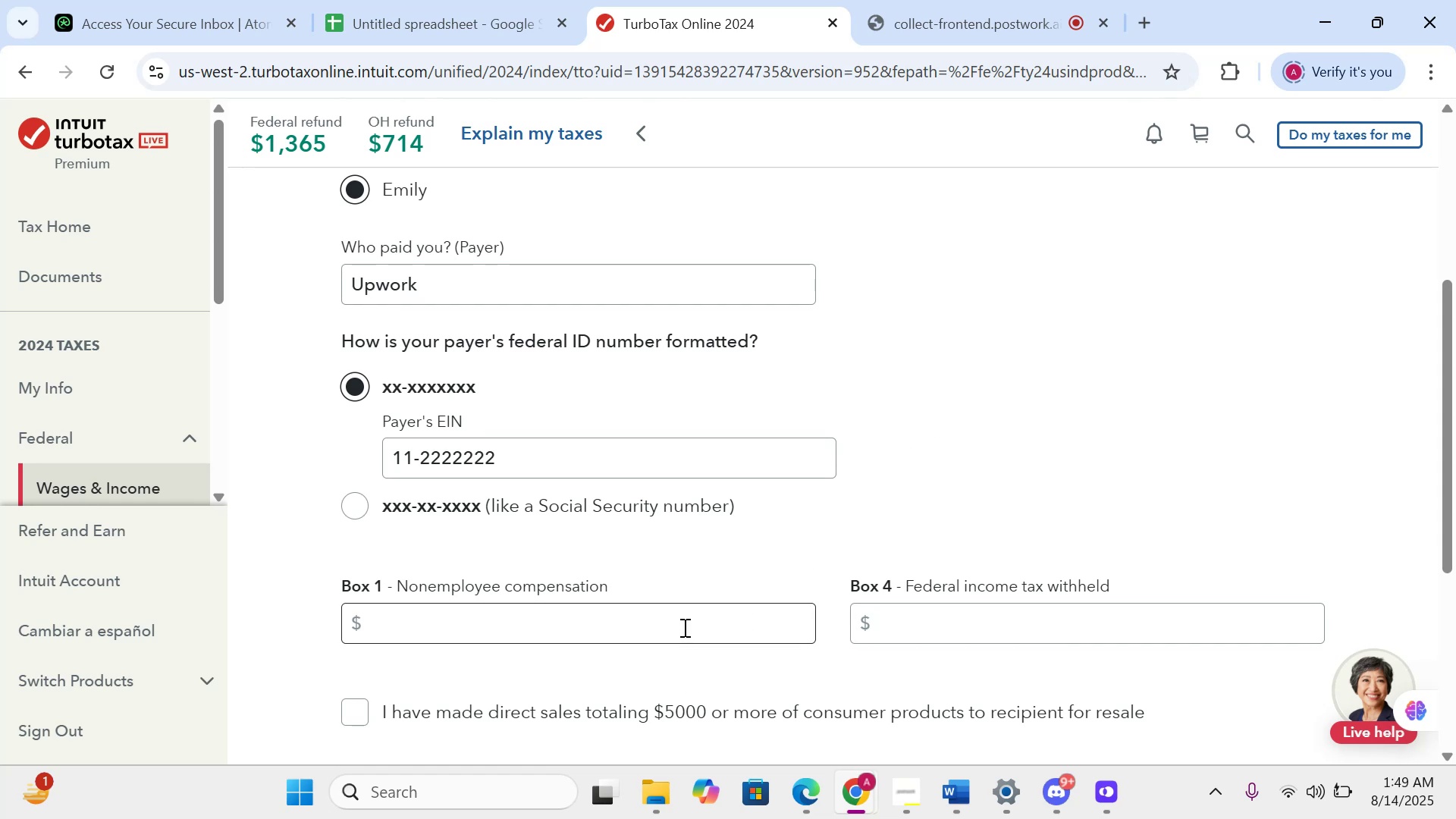 
left_click([683, 626])
 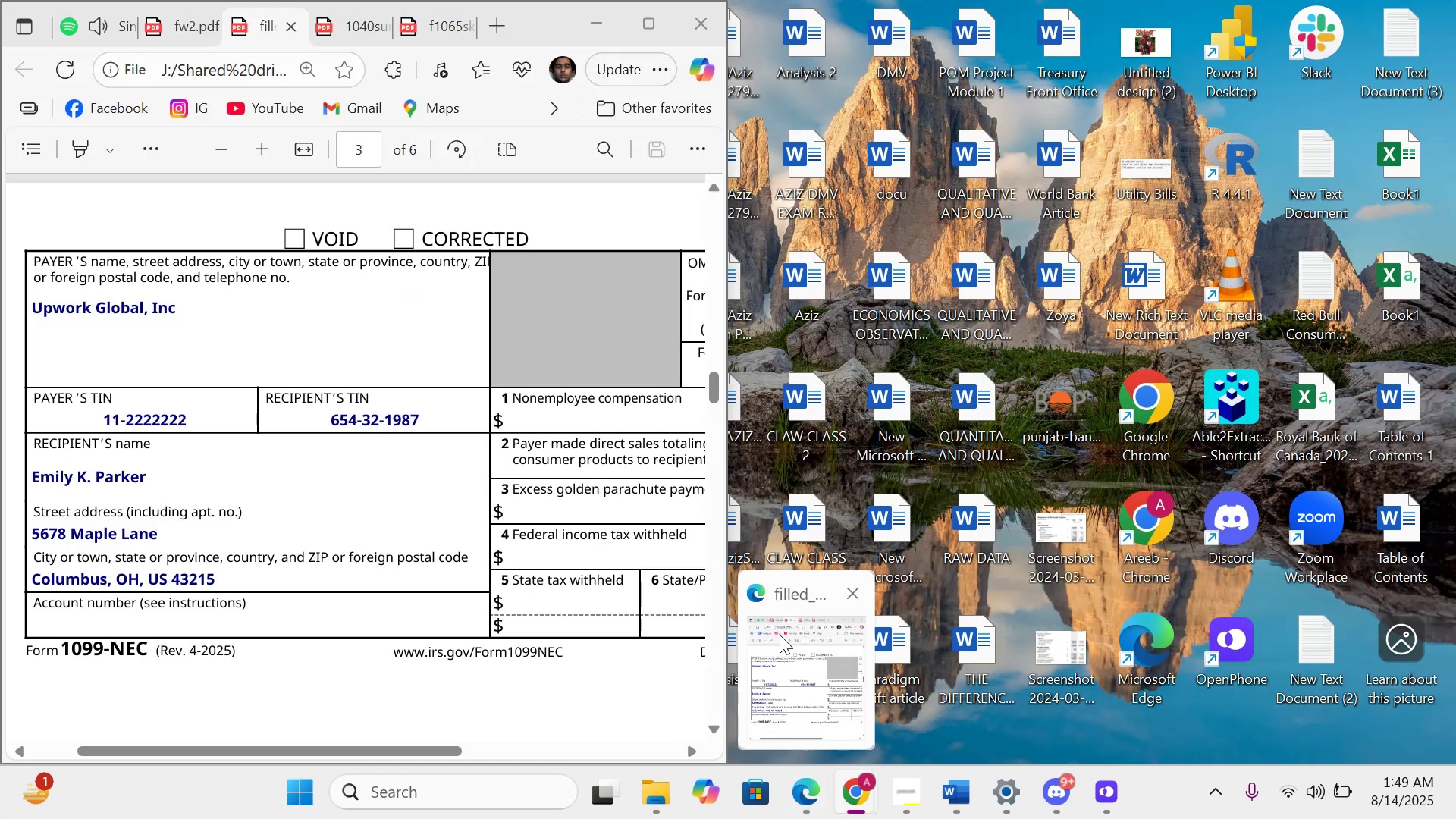 
left_click([781, 635])
 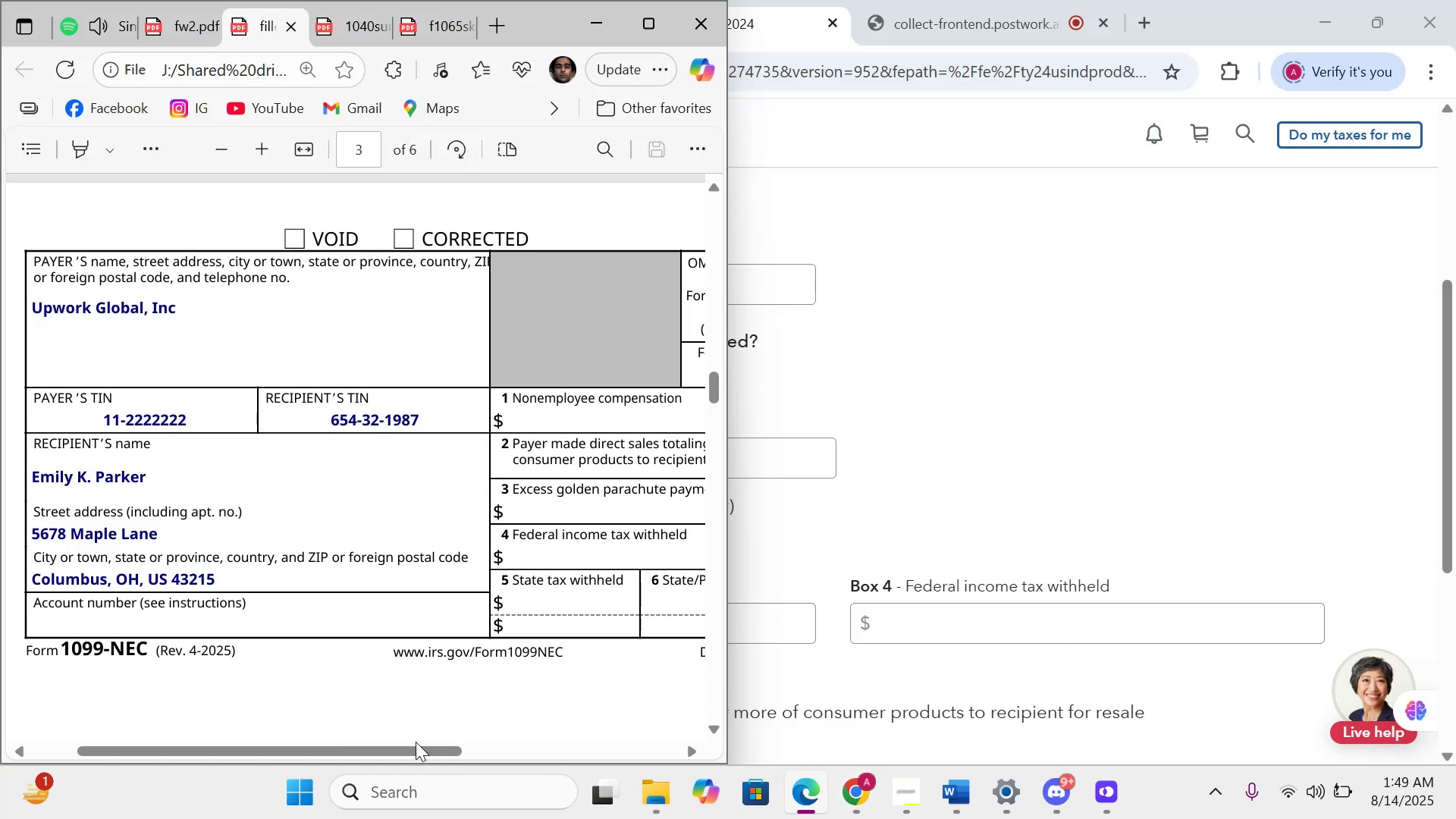 
left_click_drag(start_coordinate=[416, 755], to_coordinate=[599, 755])
 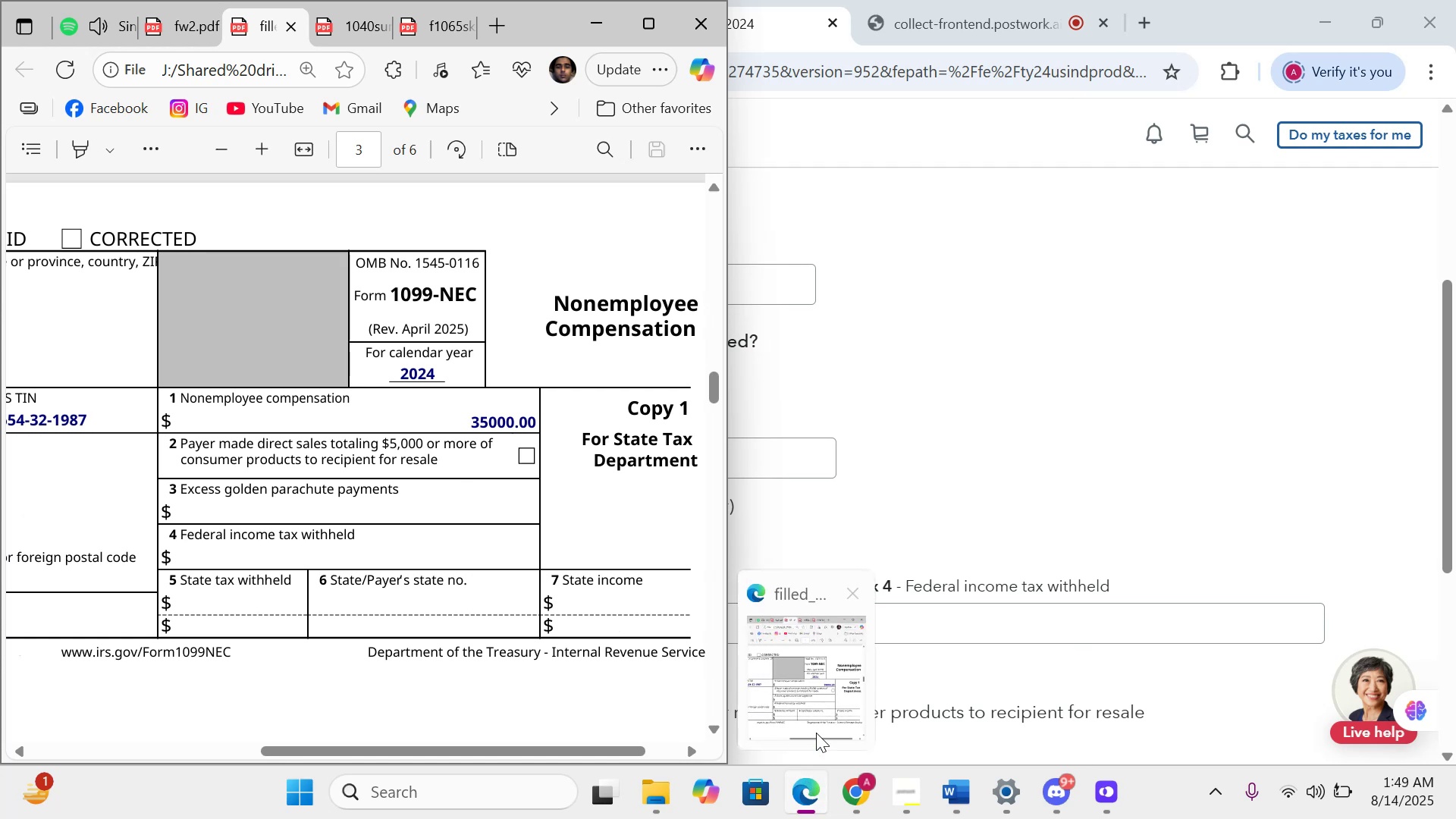 
left_click([814, 709])
 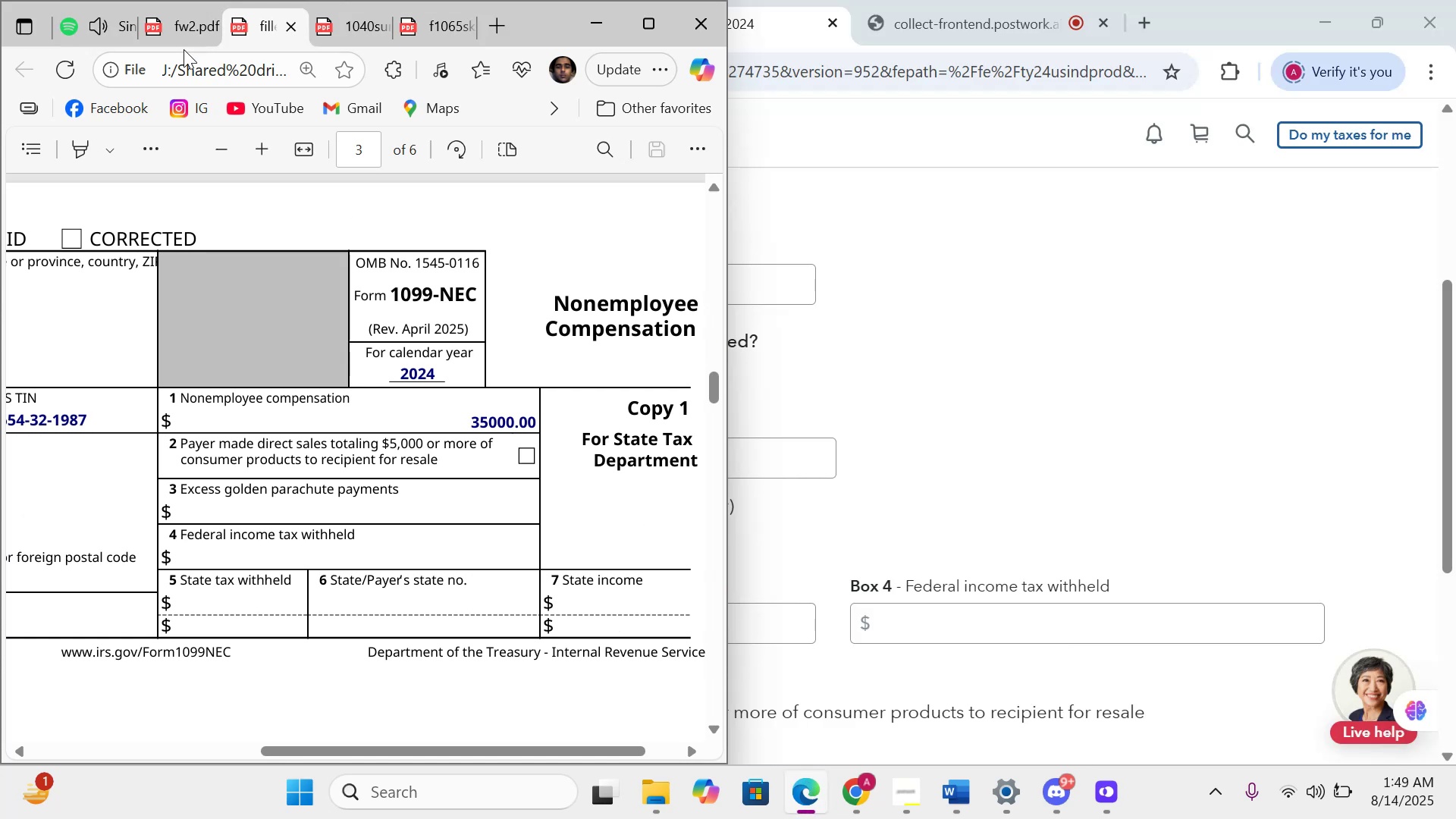 
mouse_move([122, 33])
 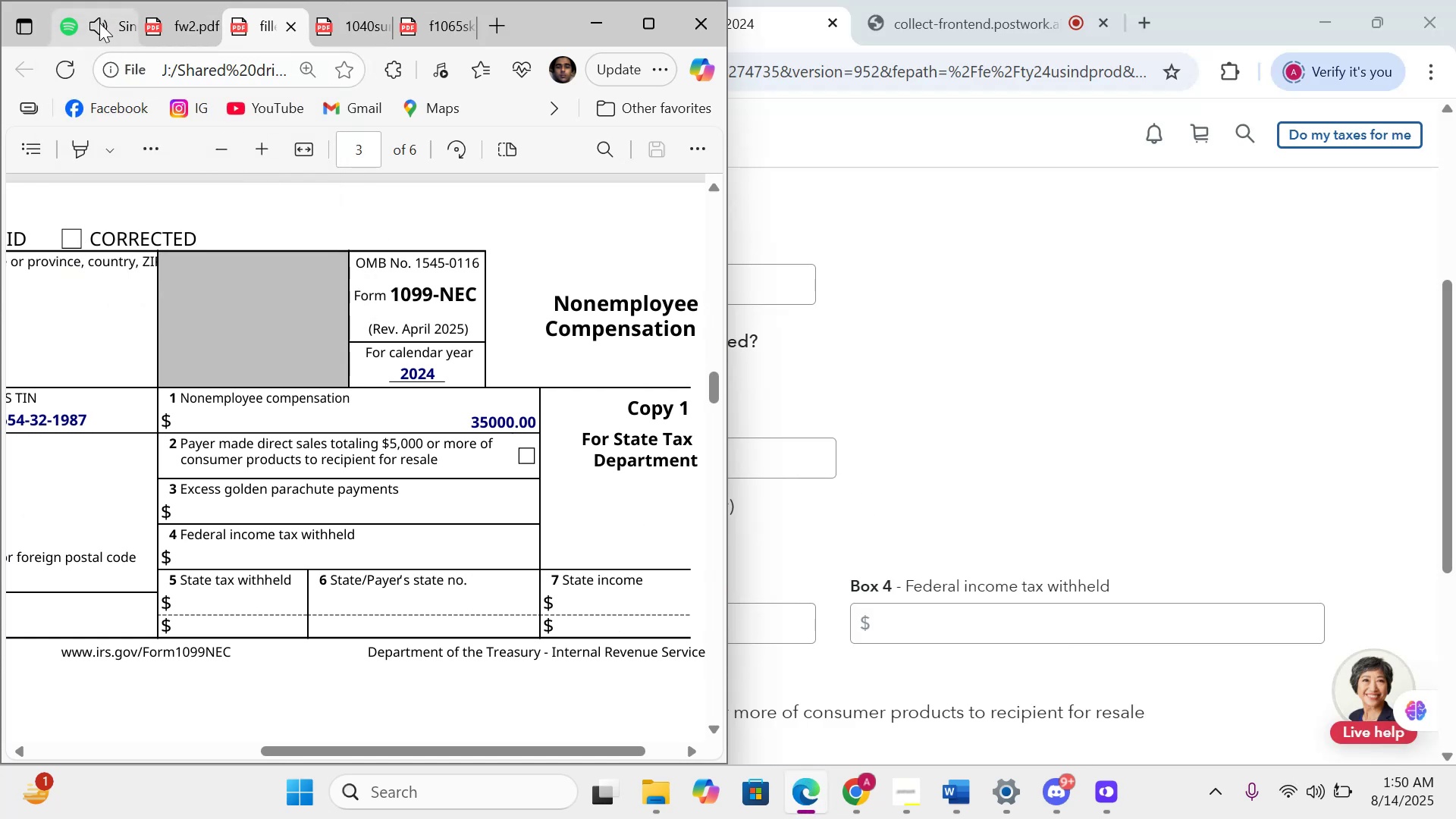 
left_click([124, 35])
 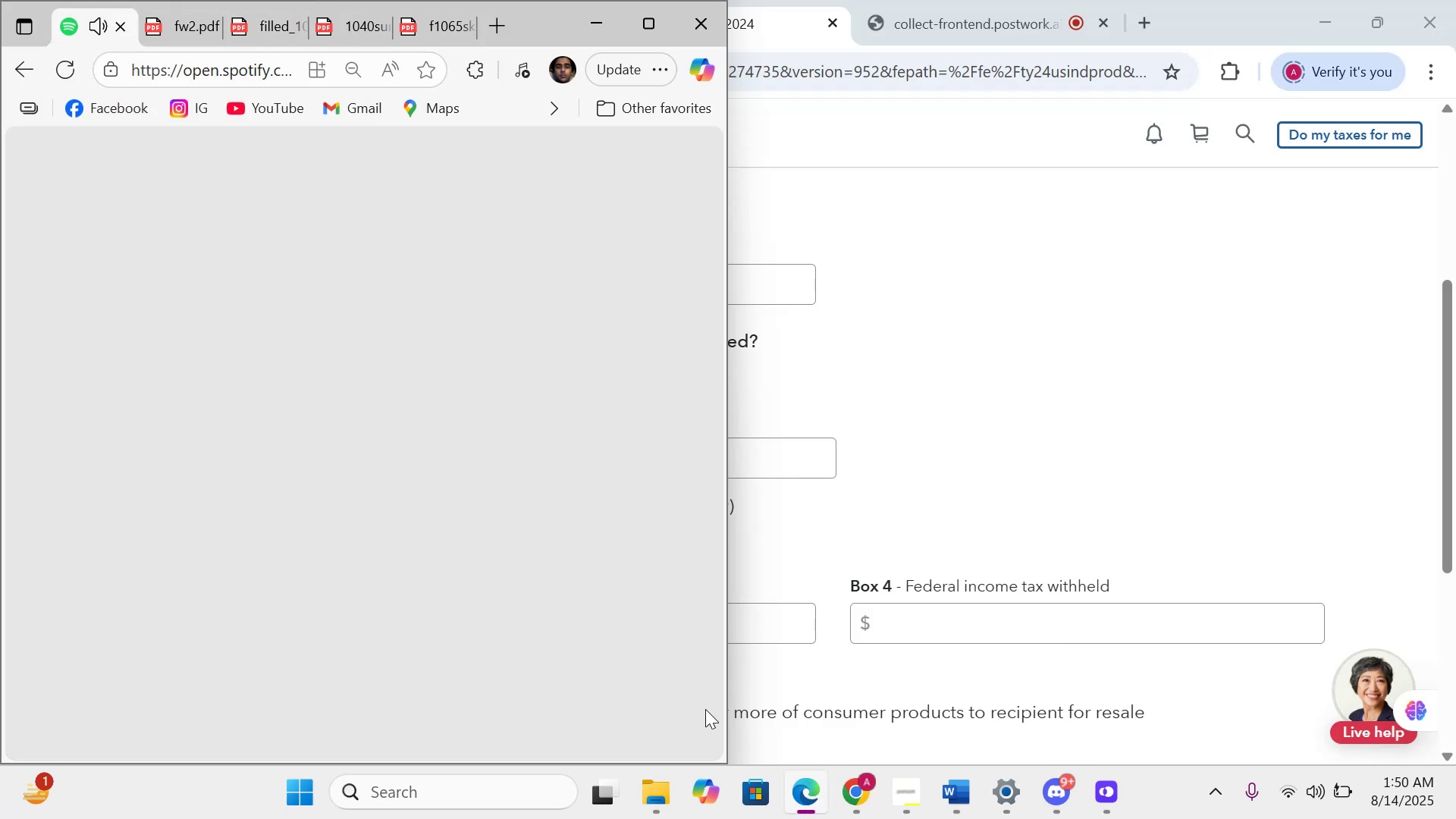 
scroll: coordinate [705, 715], scroll_direction: up, amount: 4.0
 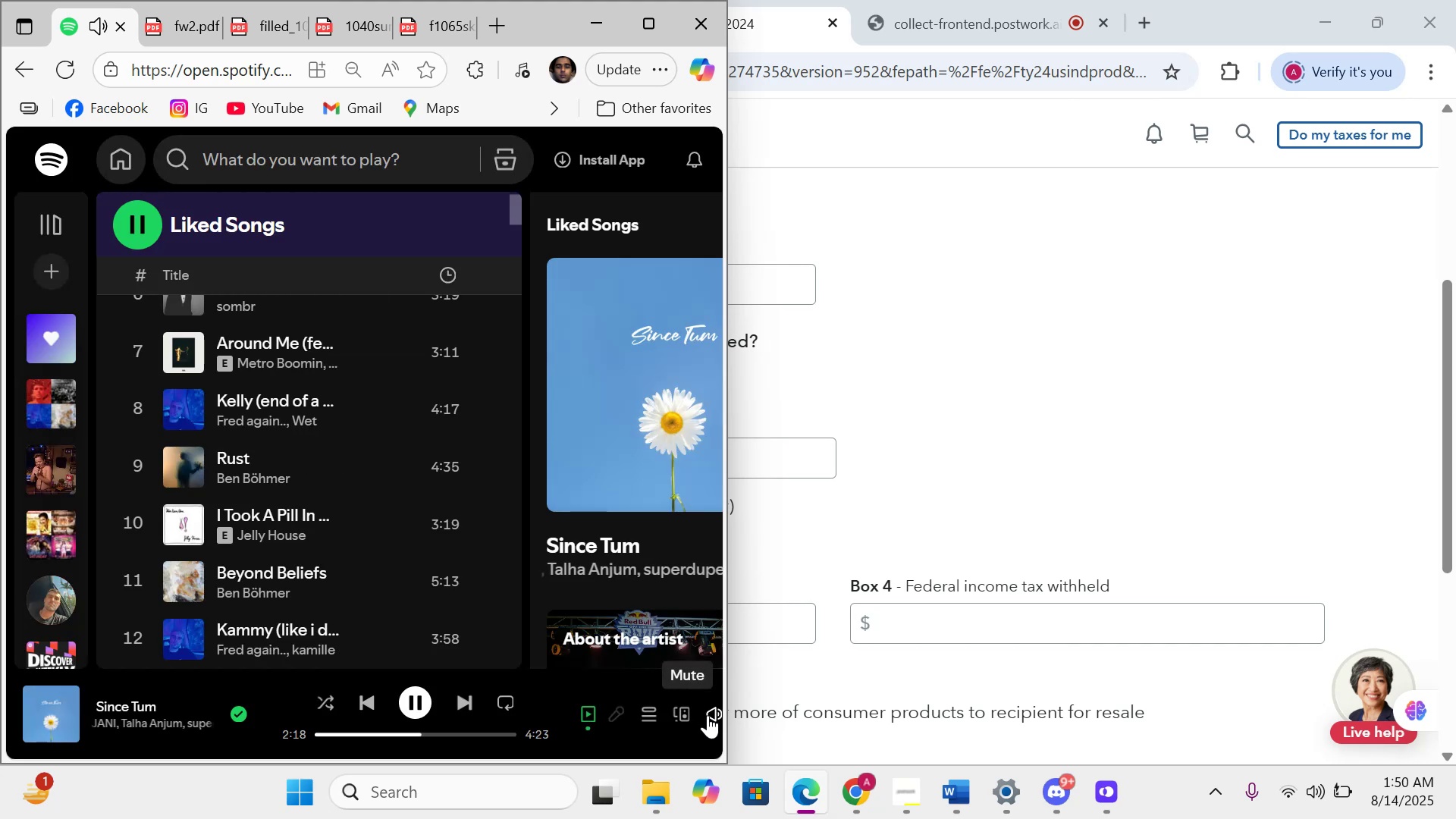 
scroll: coordinate [708, 715], scroll_direction: down, amount: 1.0
 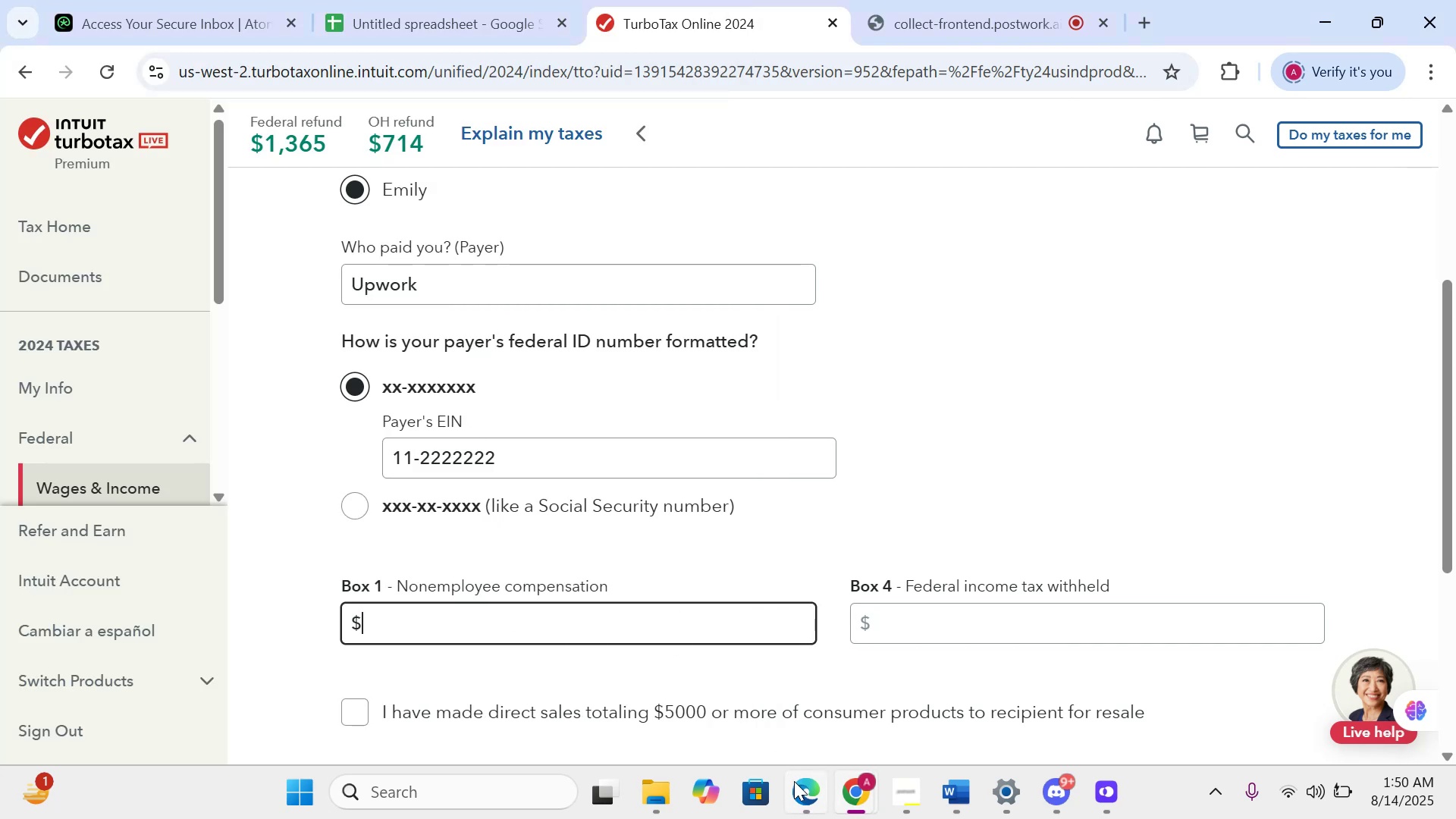 
wait(11.44)
 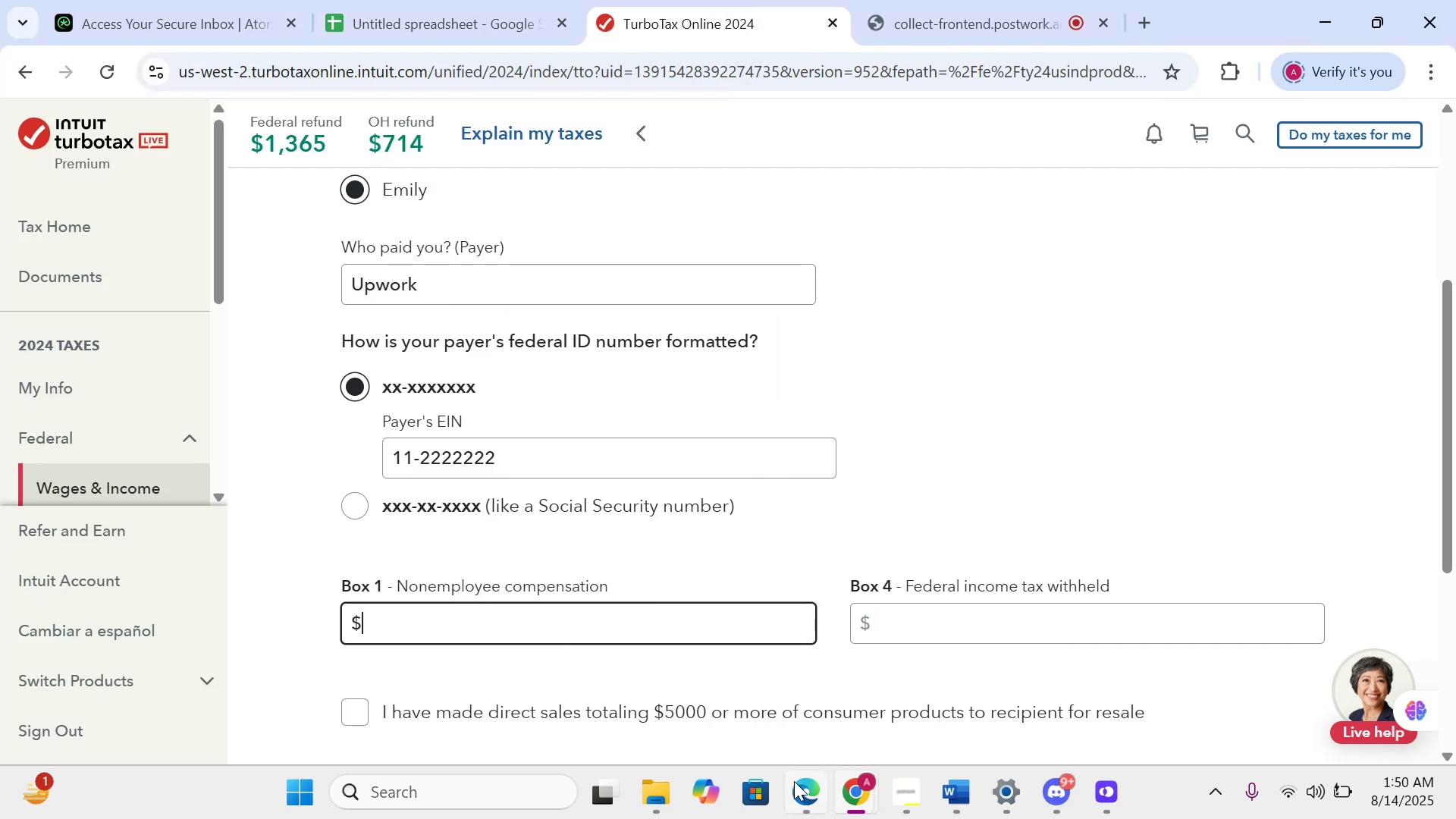 
left_click([886, 440])
 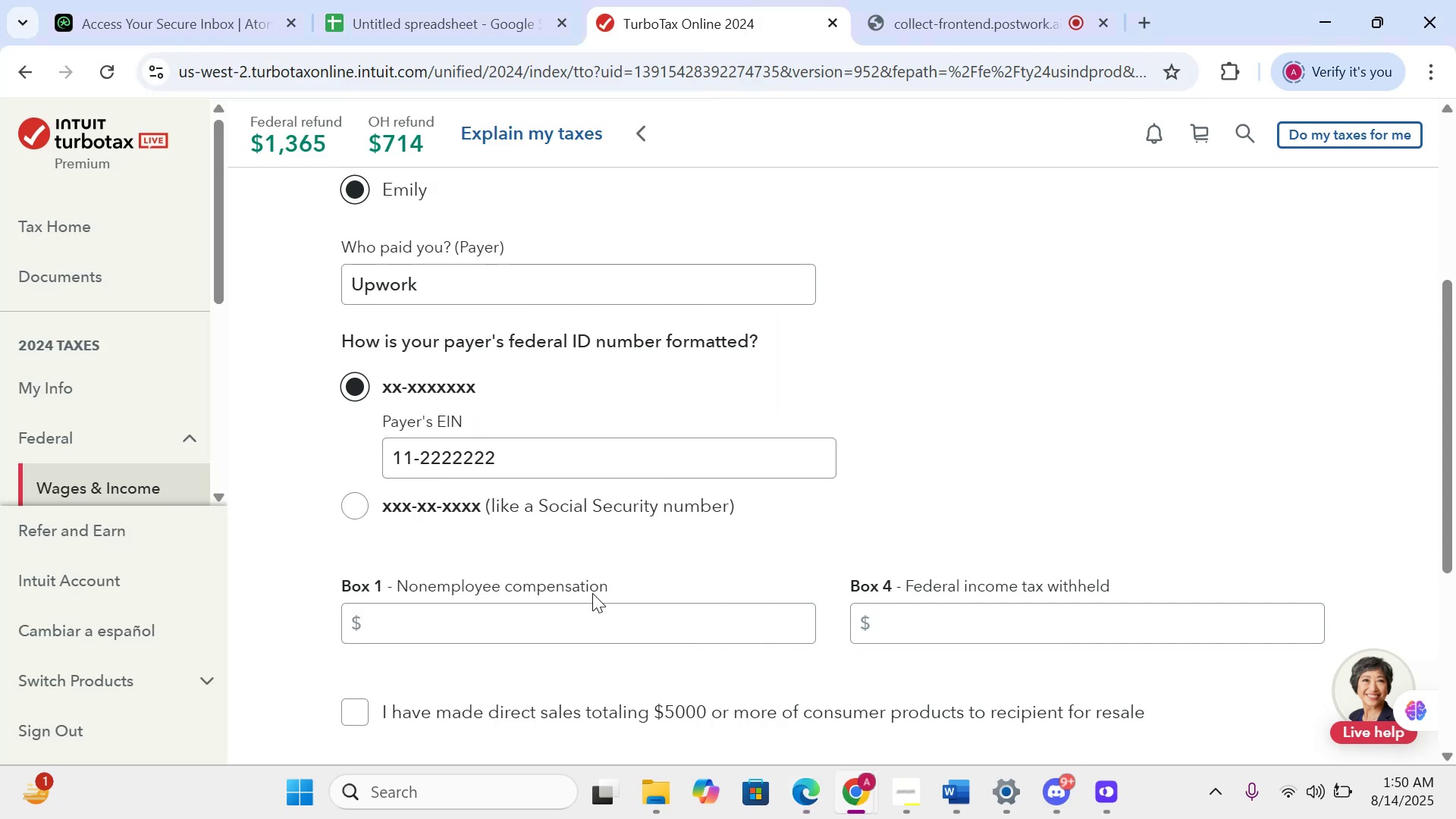 
left_click([577, 620])
 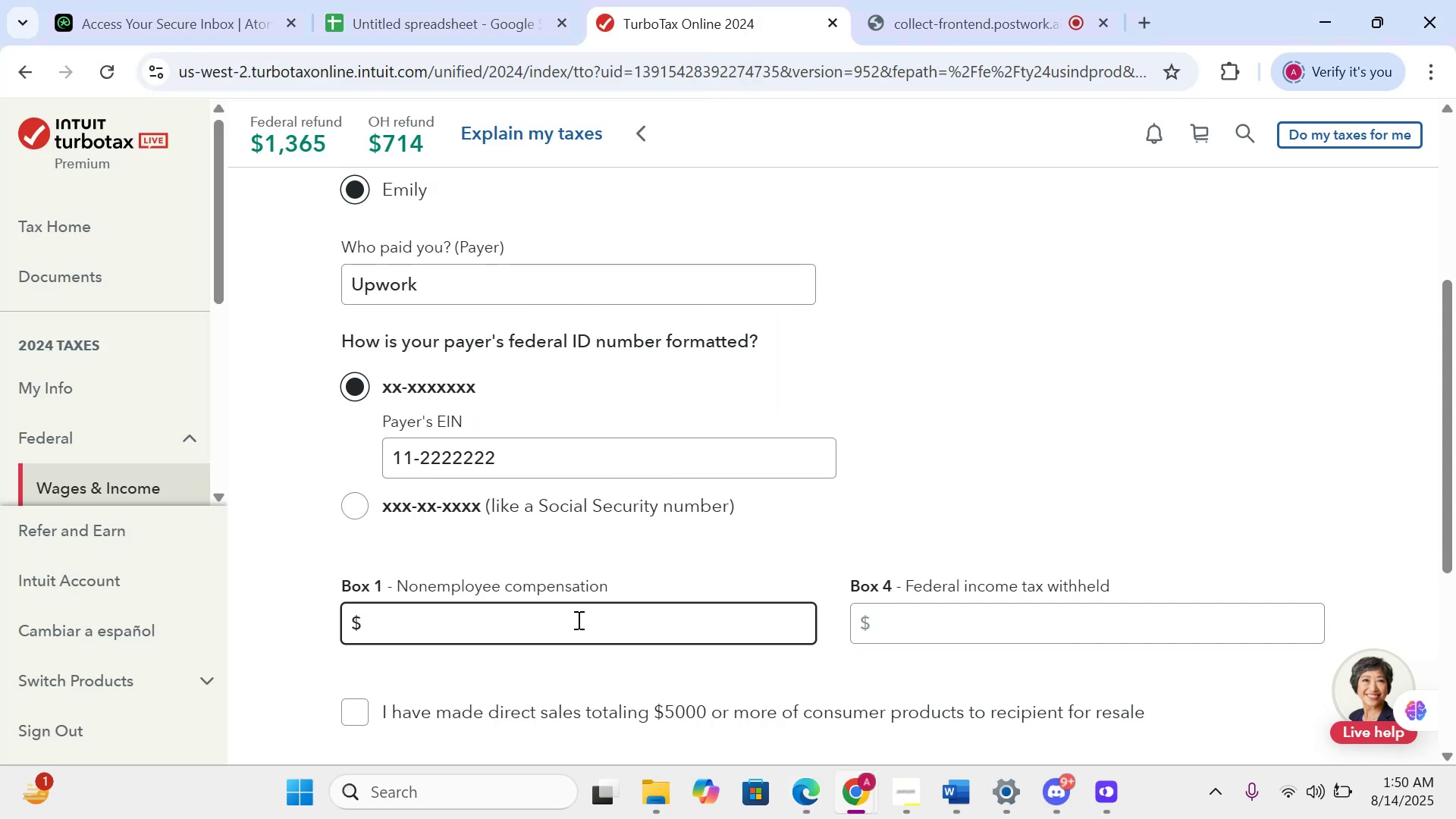 
type(35000)
 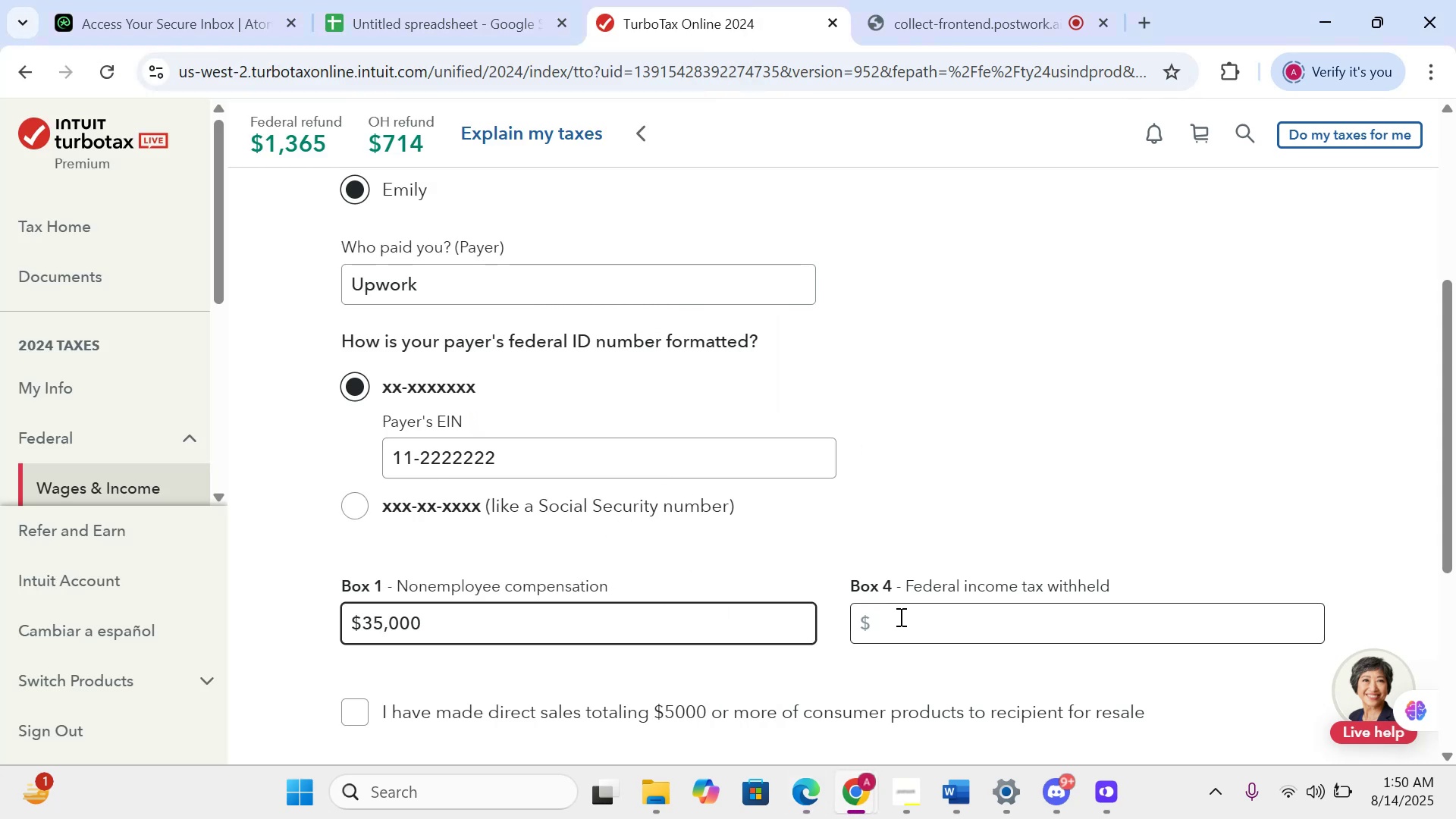 
left_click([956, 635])
 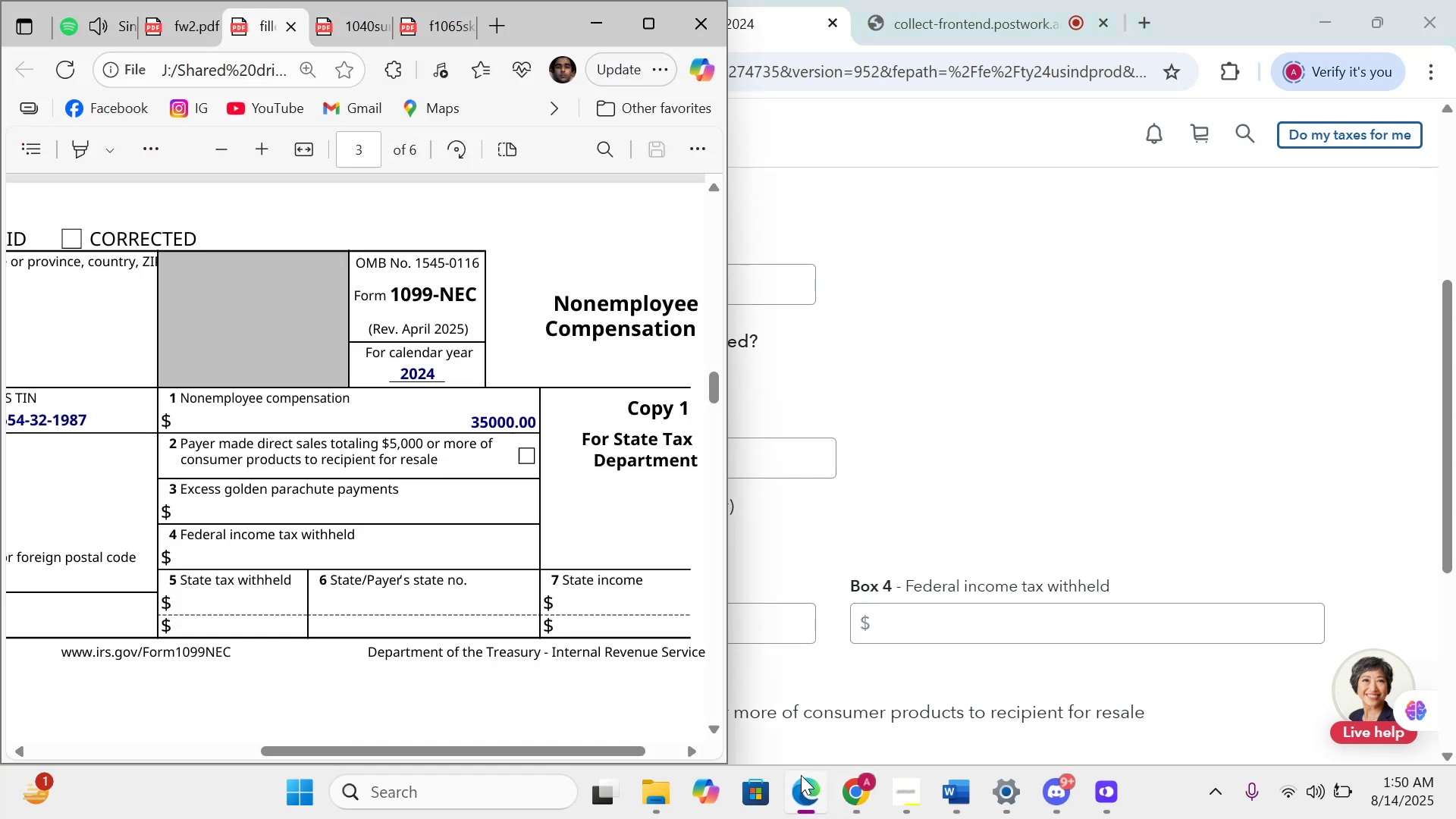 
scroll: coordinate [460, 490], scroll_direction: down, amount: 8.0
 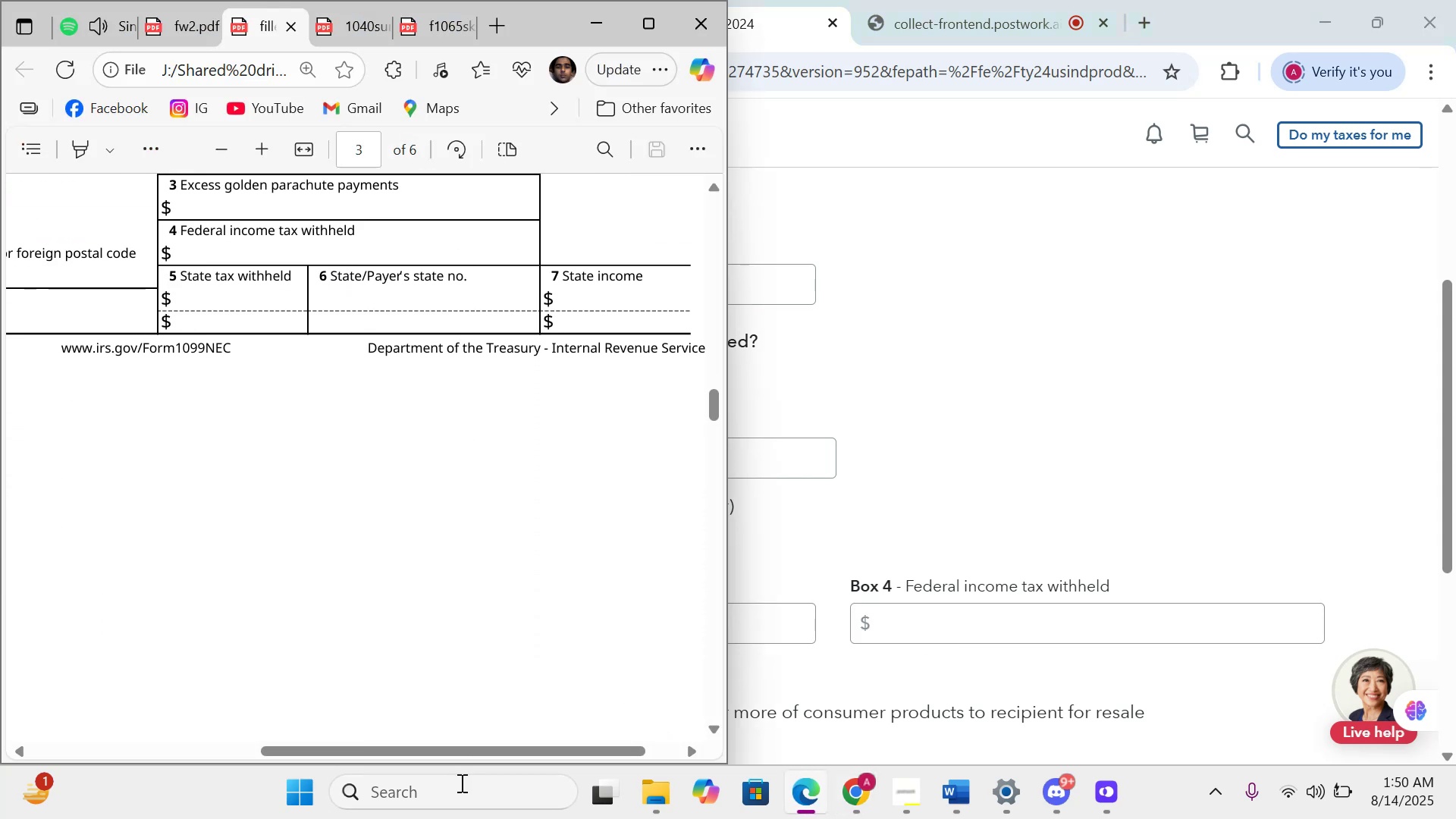 
left_click_drag(start_coordinate=[474, 747], to_coordinate=[484, 656])
 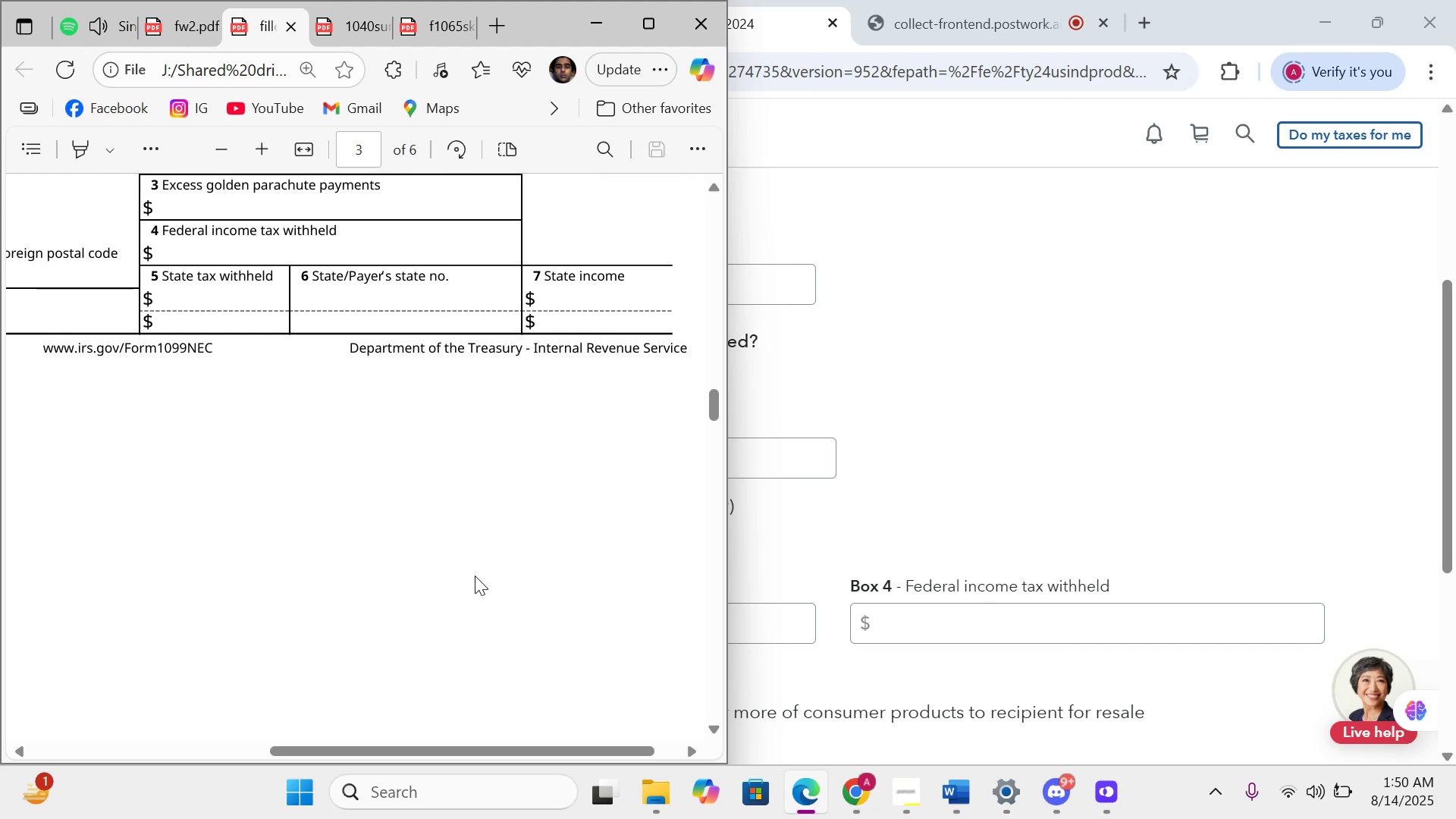 
scroll: coordinate [449, 427], scroll_direction: up, amount: 2.0
 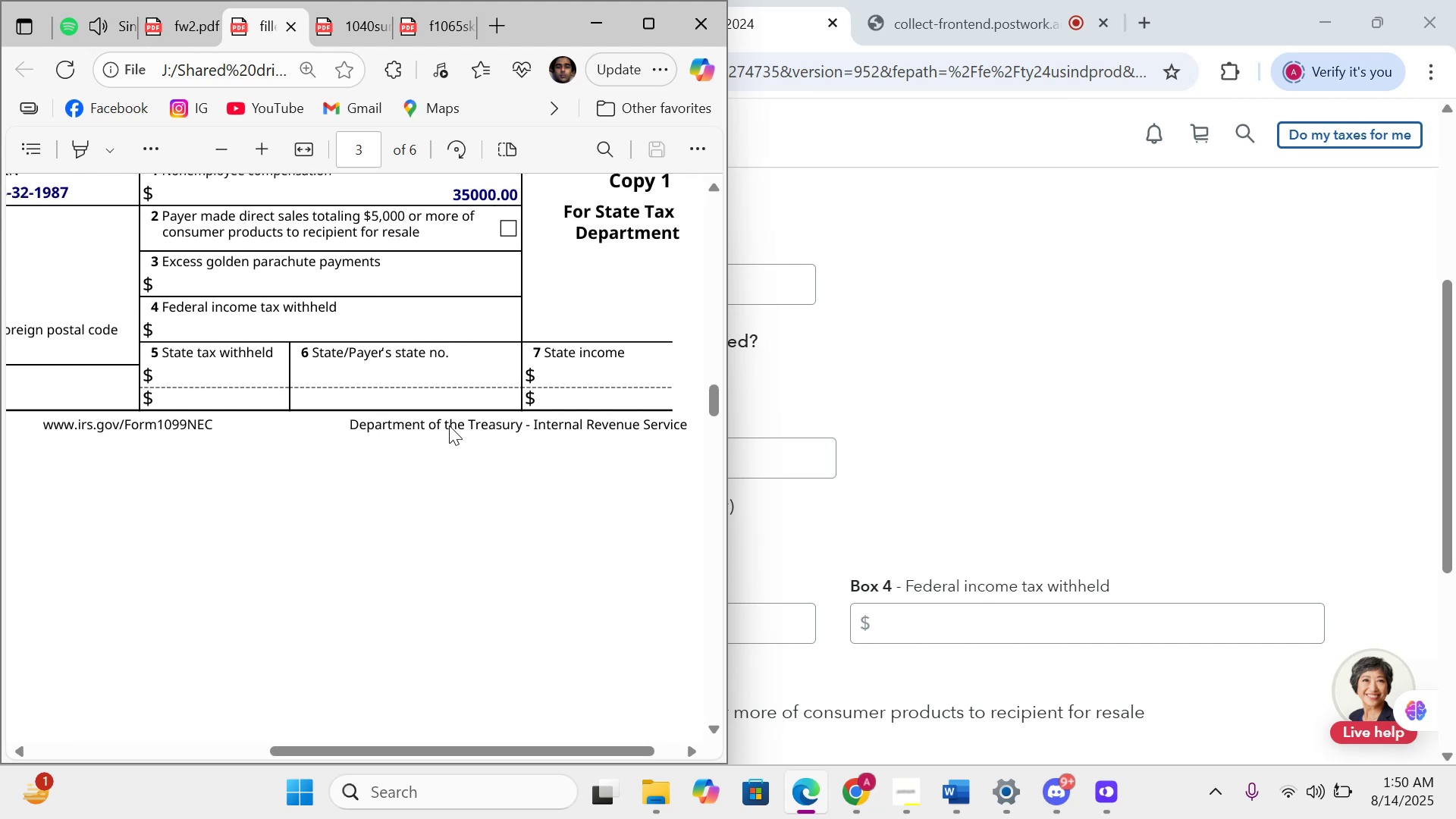 
scroll: coordinate [391, 596], scroll_direction: down, amount: 34.0
 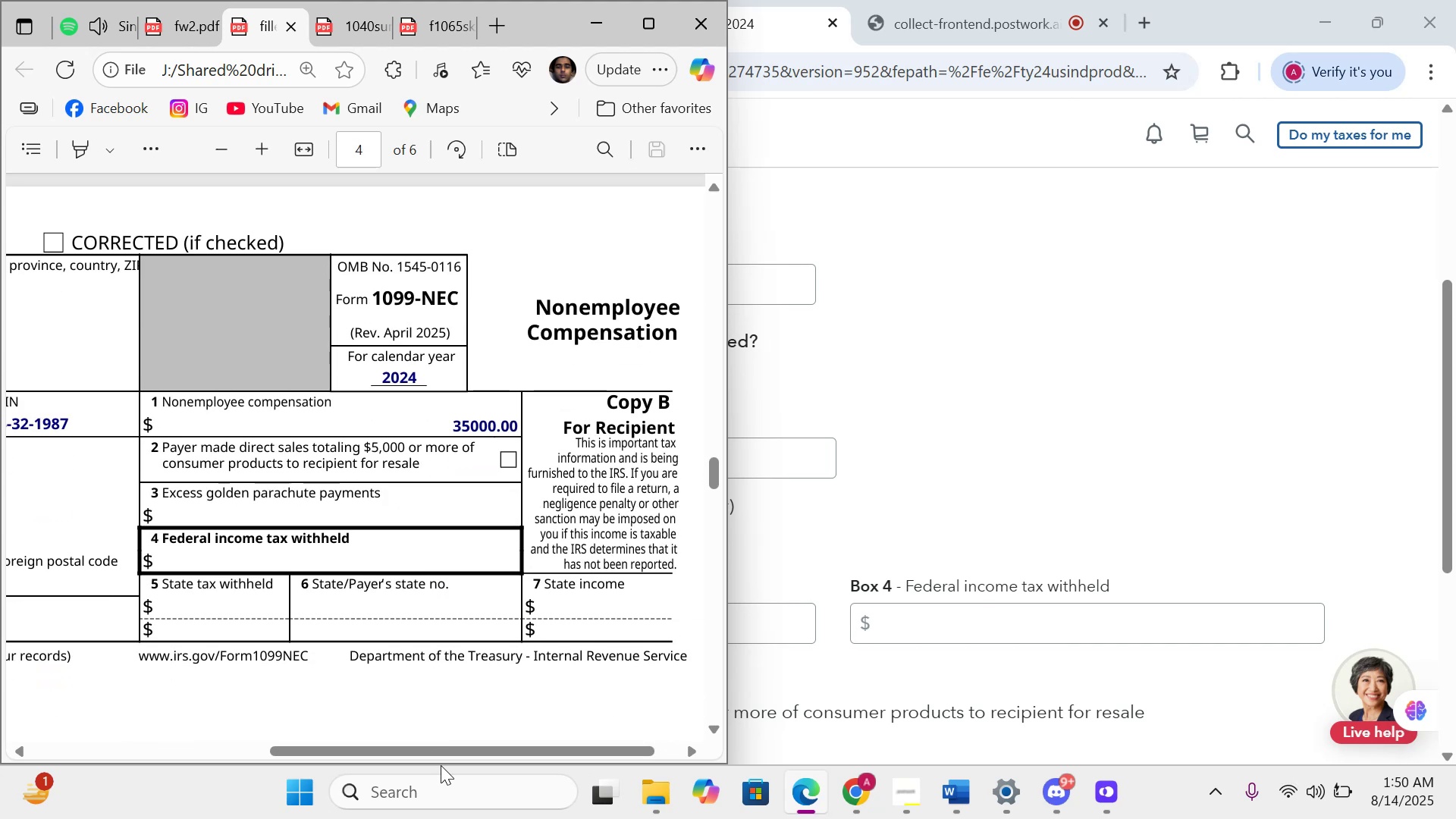 
left_click_drag(start_coordinate=[443, 751], to_coordinate=[249, 733])
 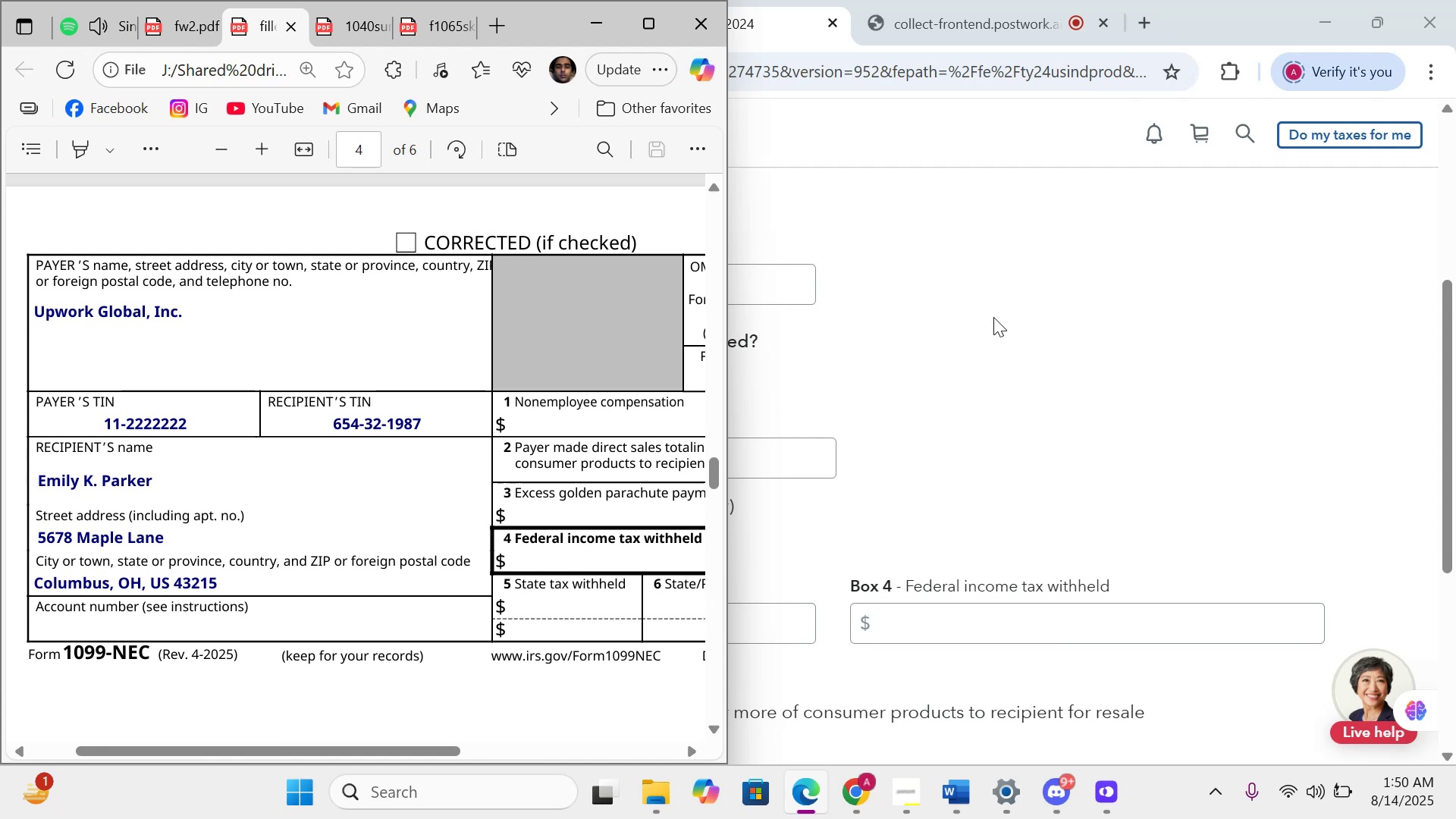 
left_click([1009, 321])
 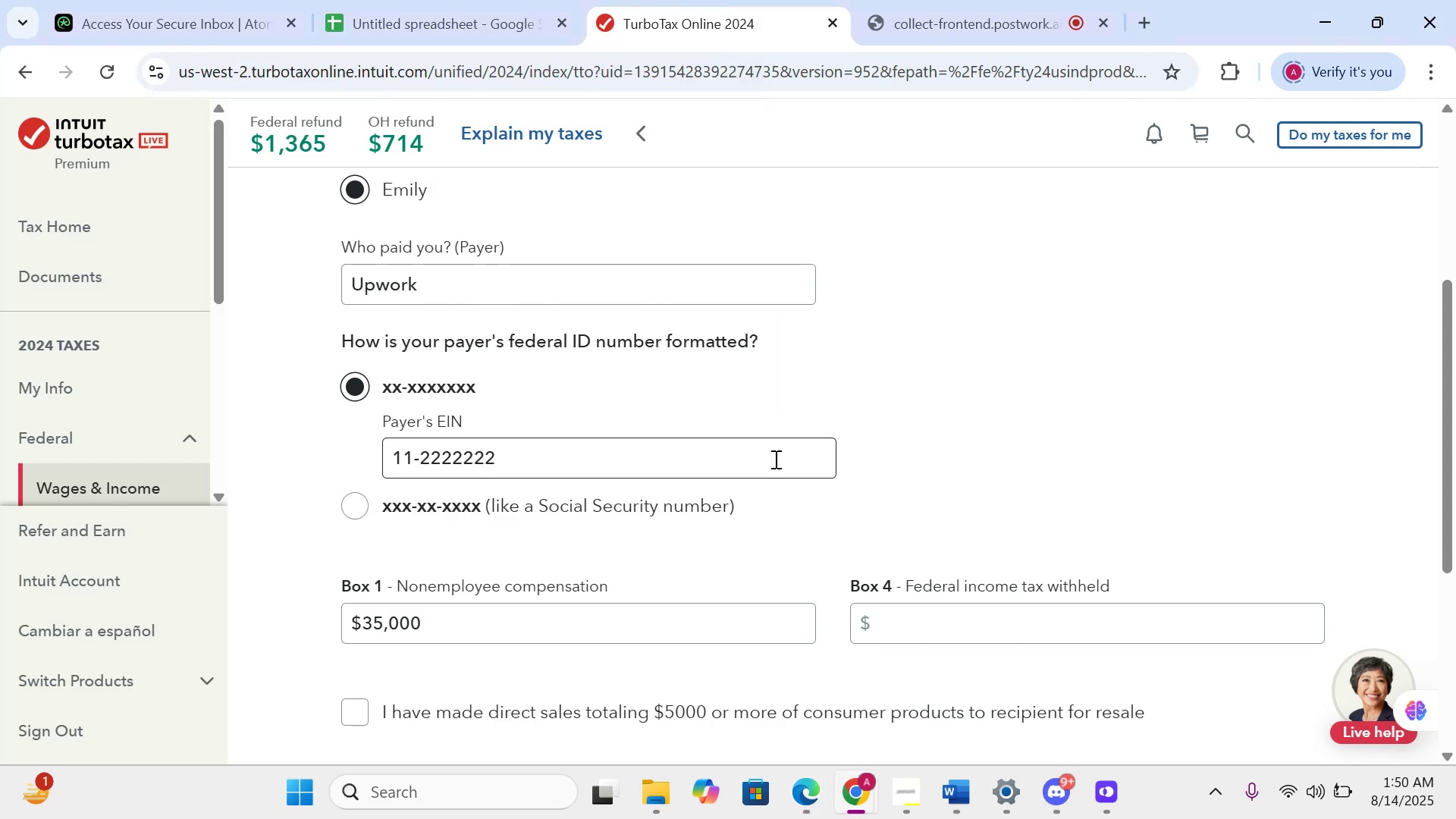 
scroll: coordinate [739, 576], scroll_direction: down, amount: 6.0
 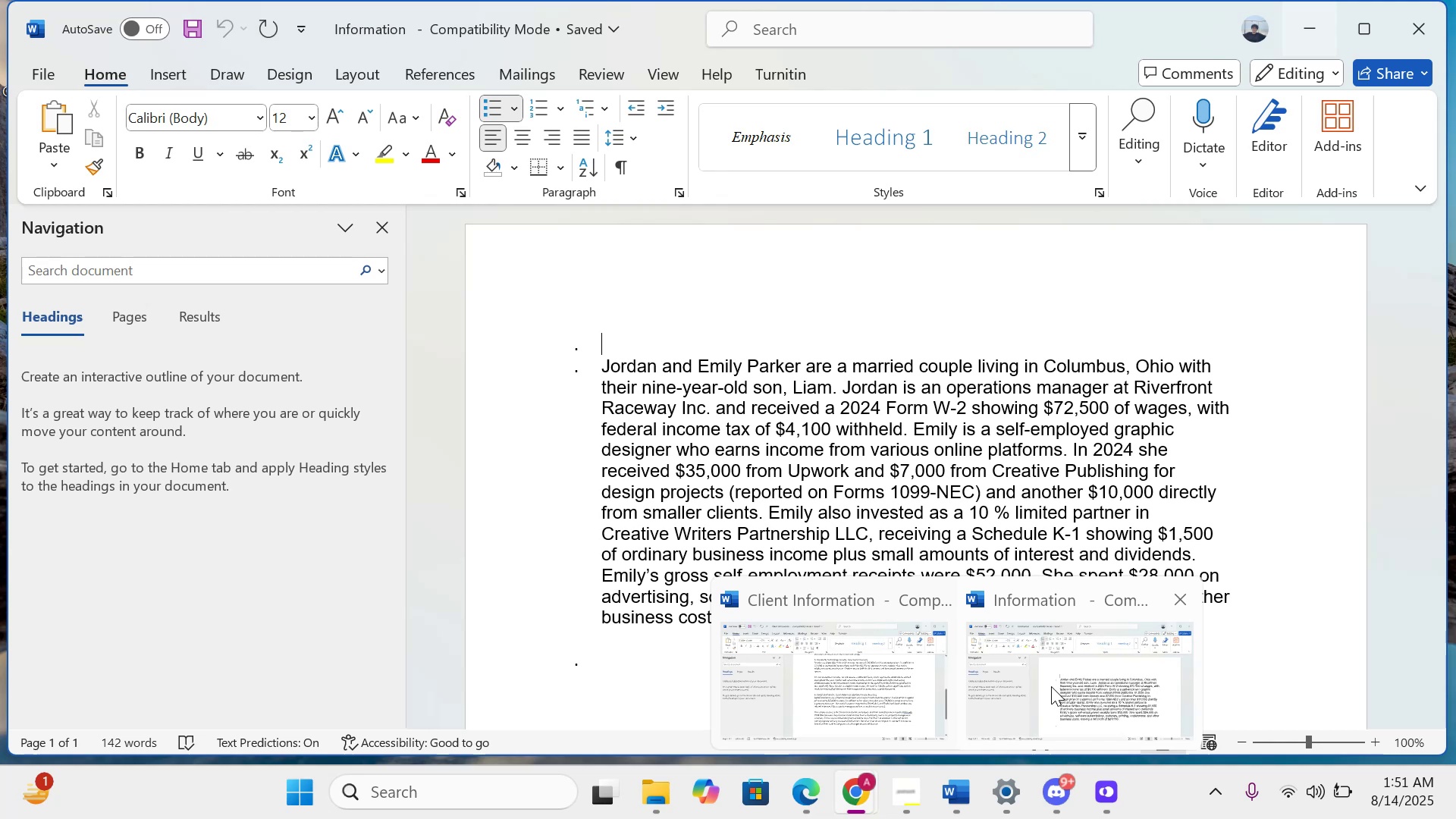 
wait(21.35)
 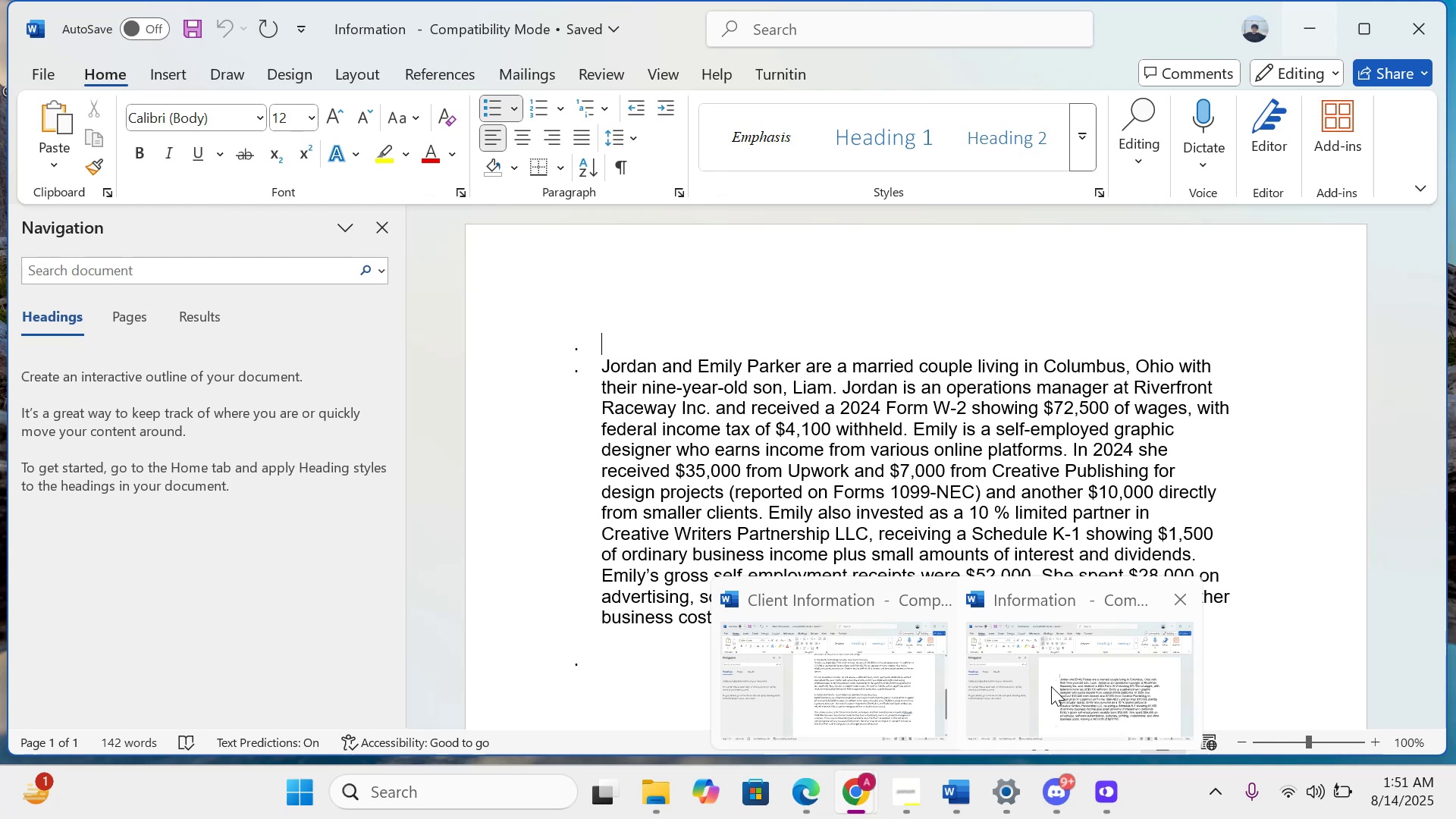 
left_click([1051, 686])
 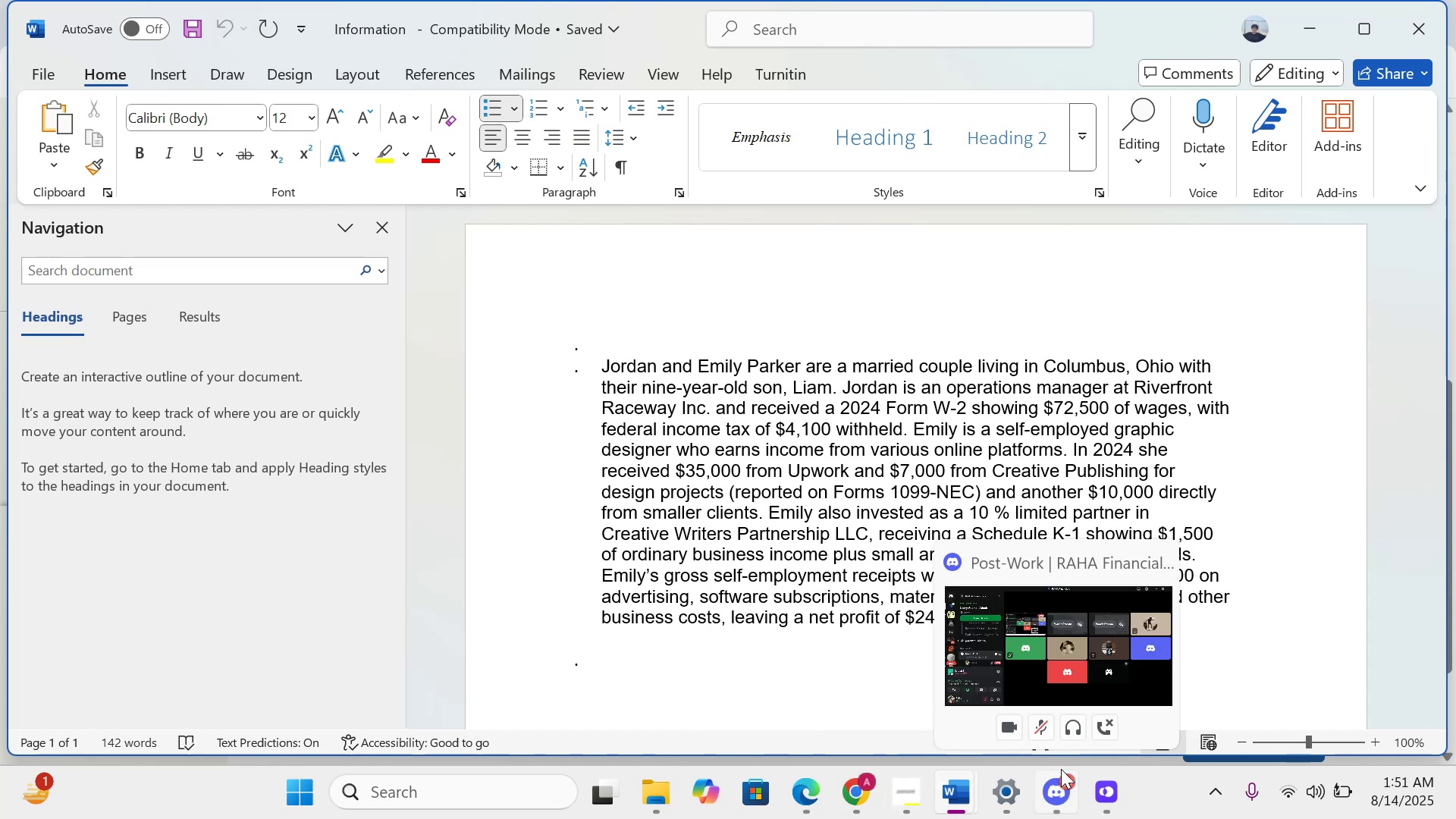 
wait(22.46)
 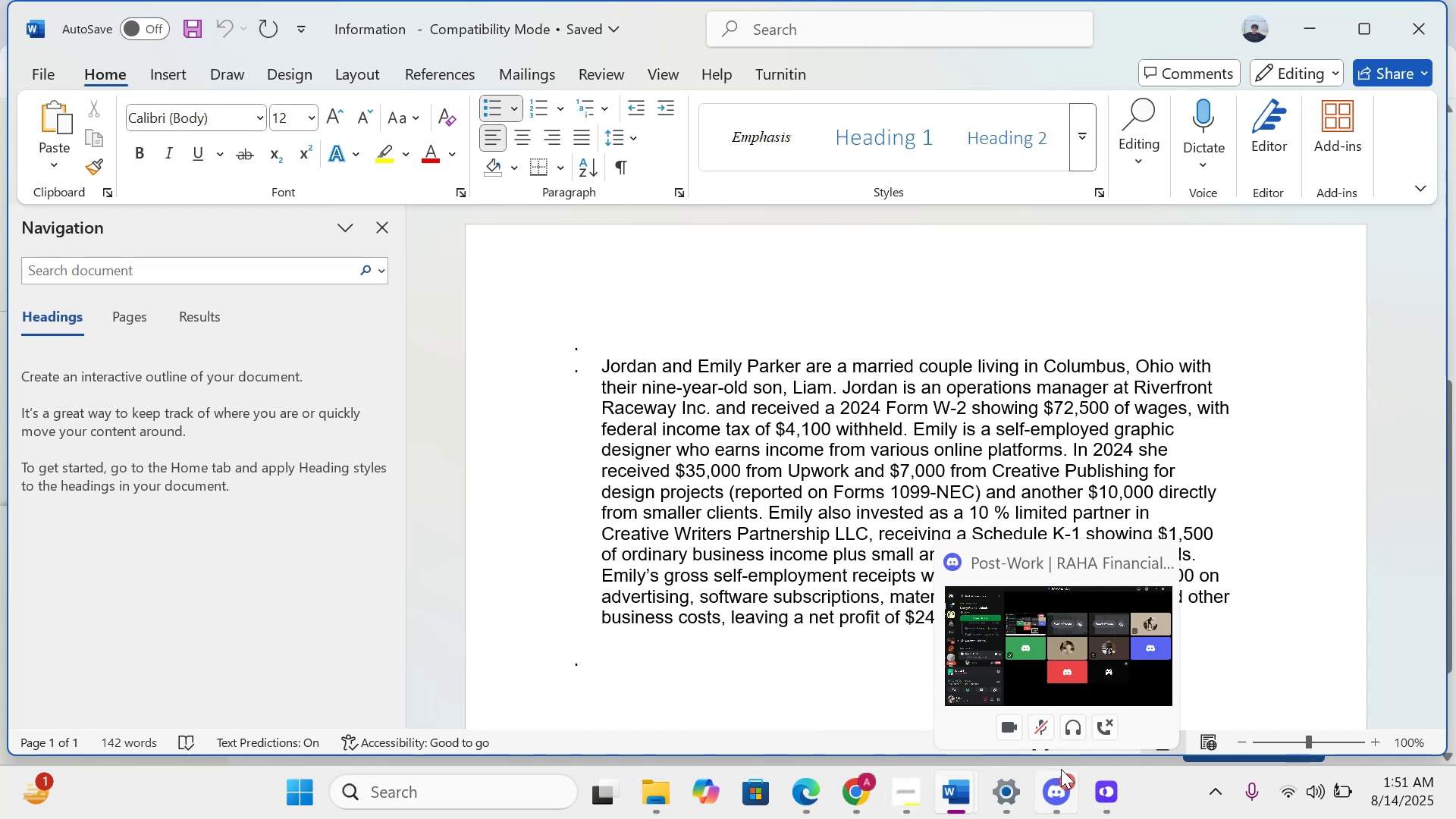 
scroll: coordinate [967, 419], scroll_direction: down, amount: 10.0
 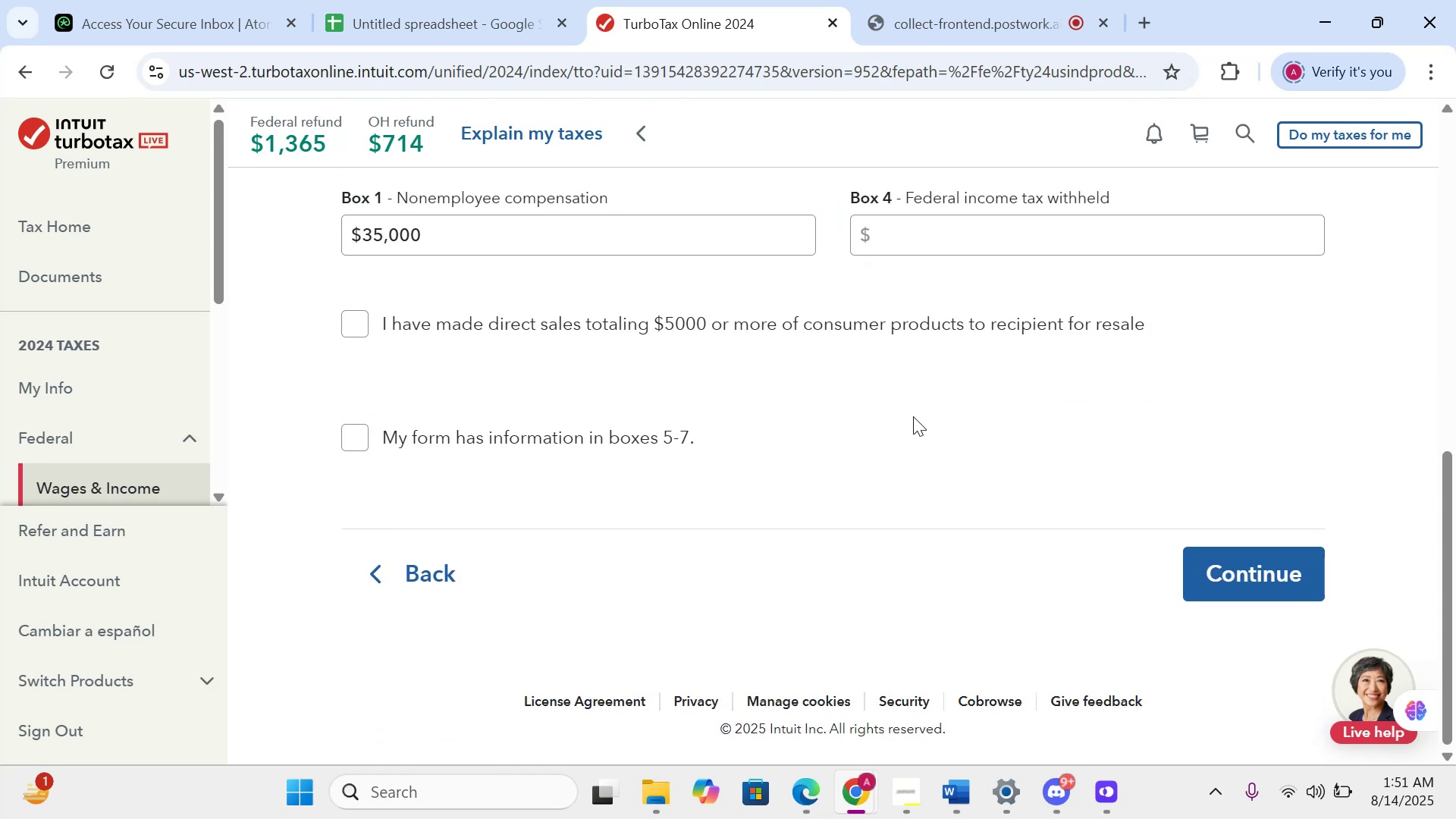 
scroll: coordinate [937, 380], scroll_direction: up, amount: 3.0
 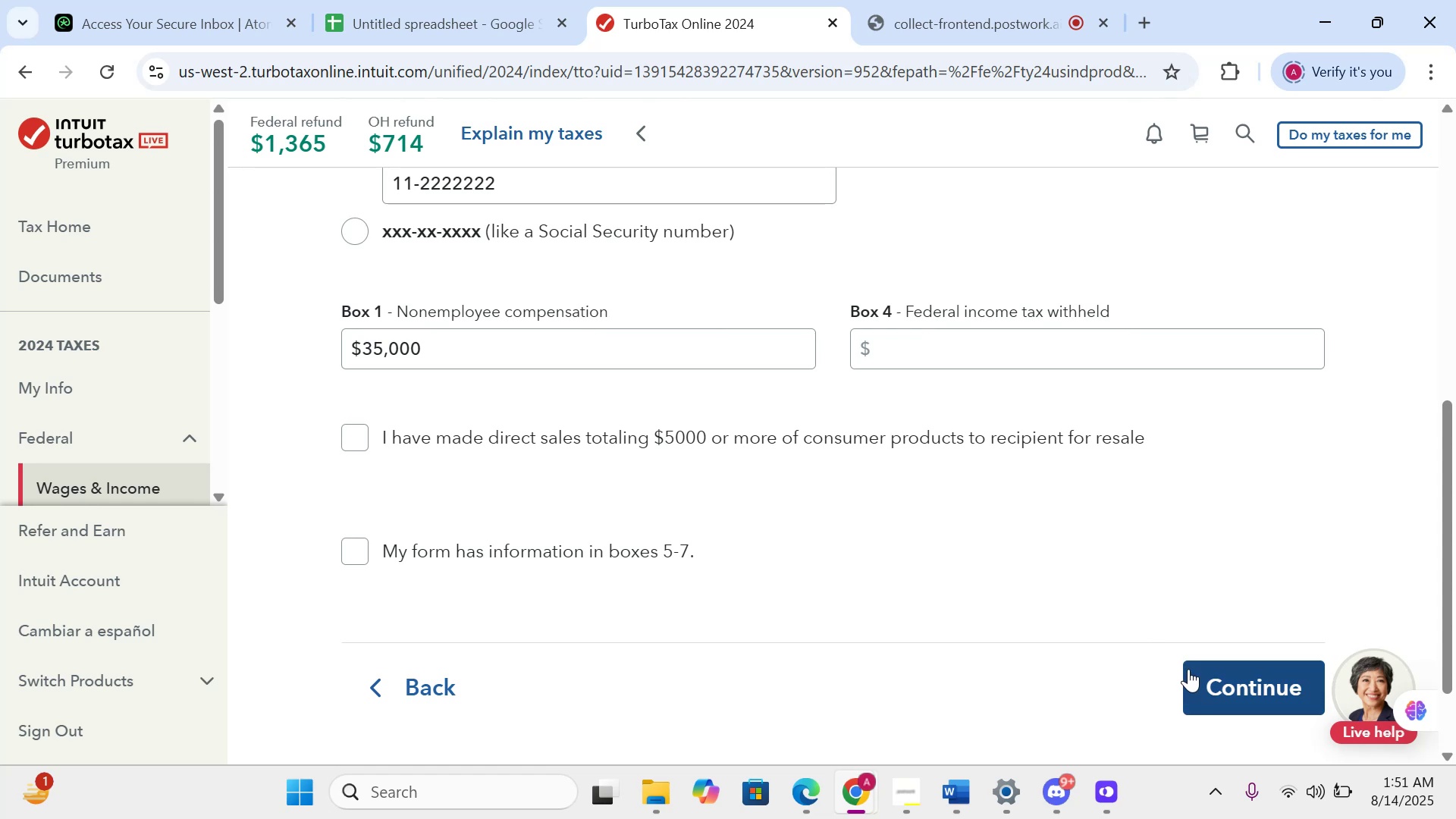 
wait(12.6)
 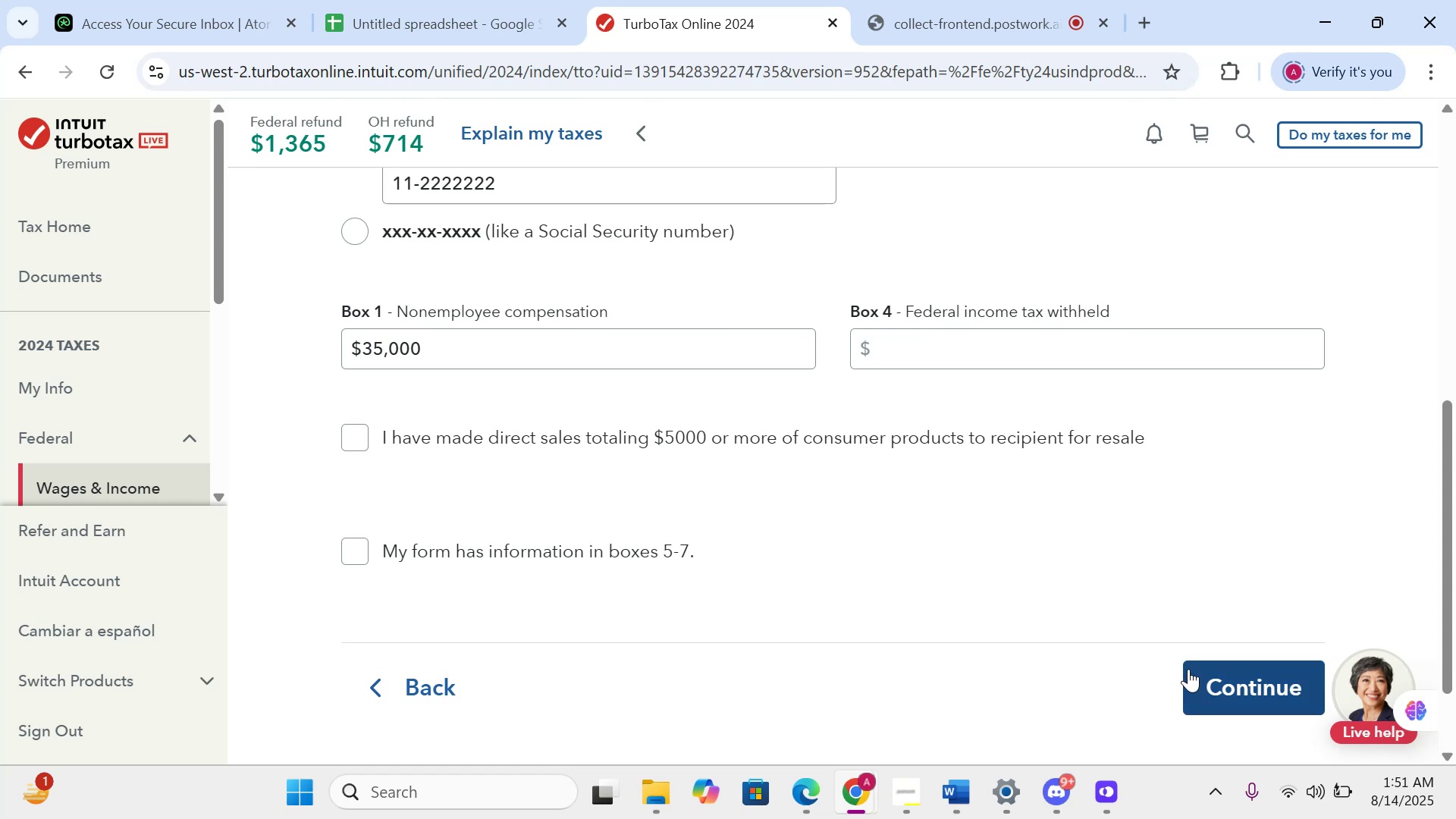 
scroll: coordinate [747, 448], scroll_direction: down, amount: 5.0
 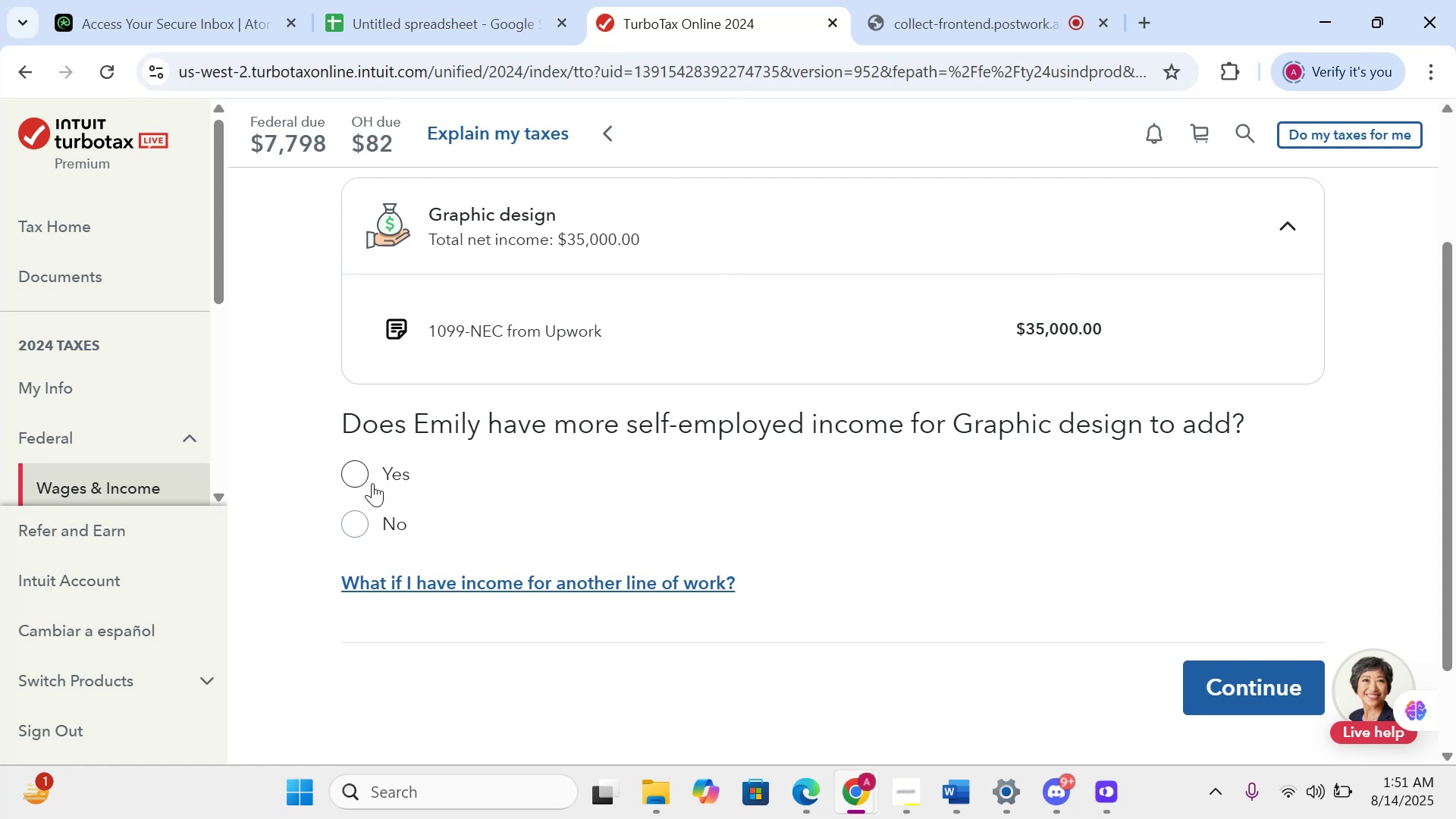 
left_click([362, 484])
 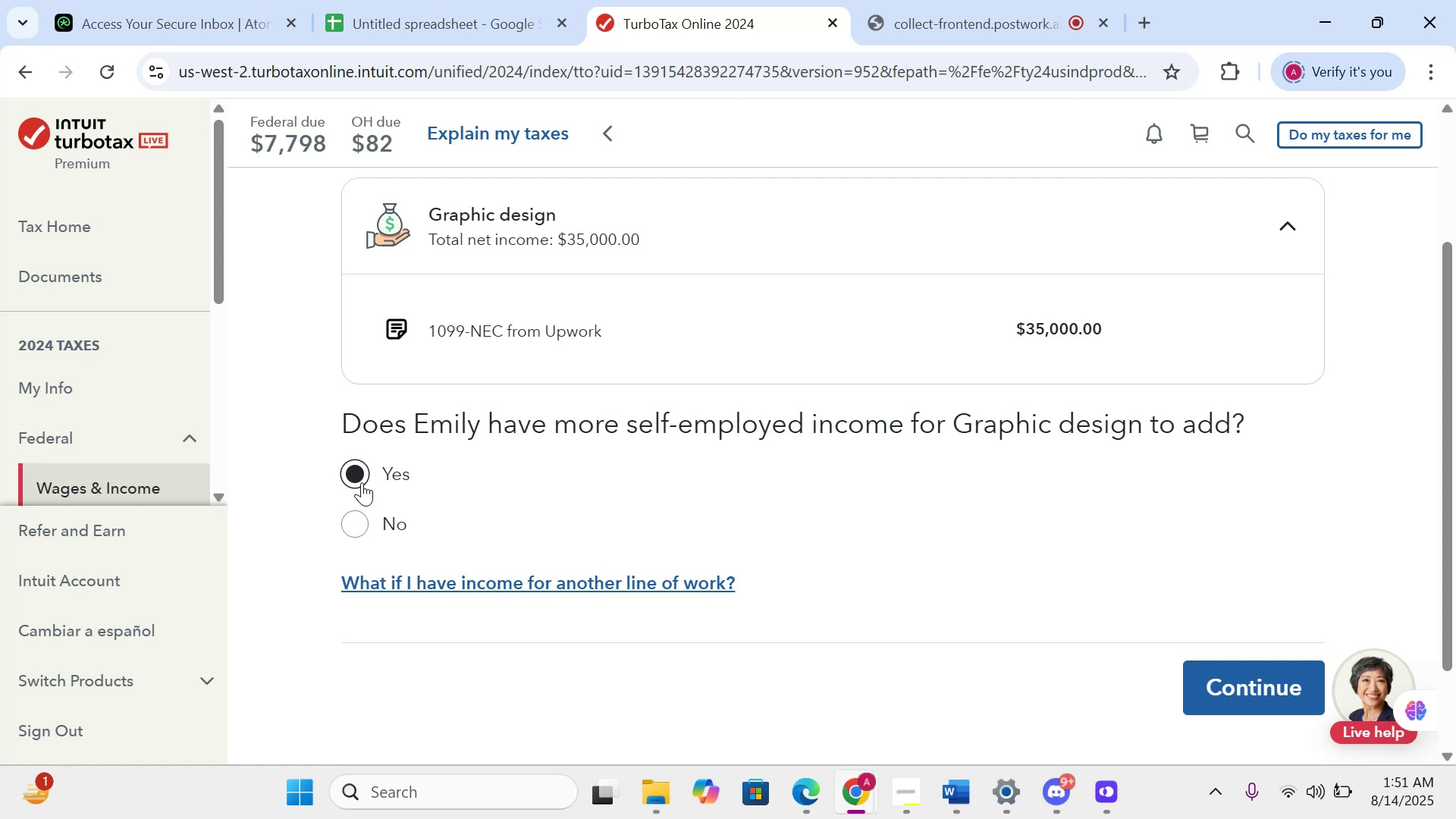 
scroll: coordinate [553, 501], scroll_direction: down, amount: 7.0
 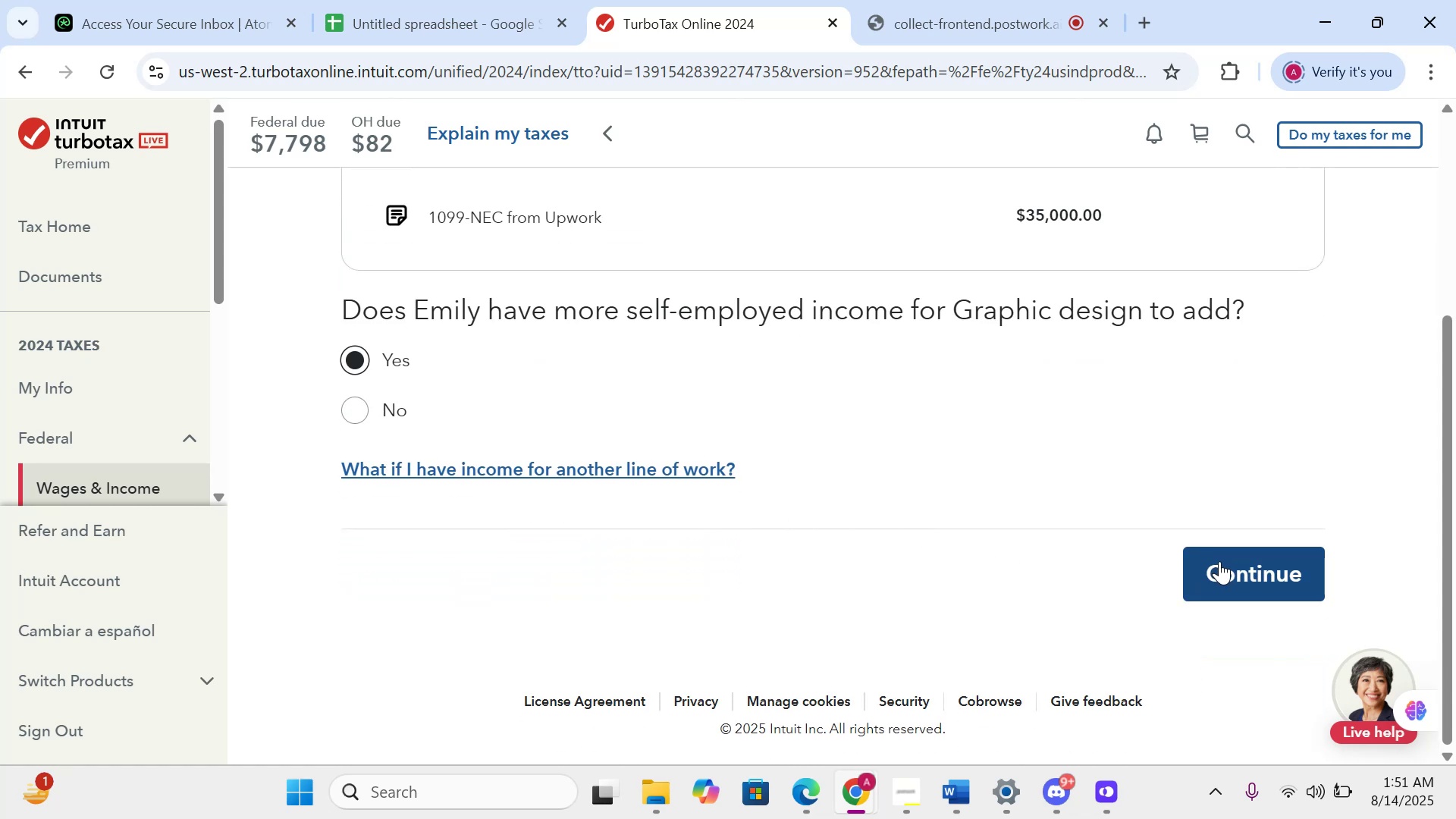 
left_click([1220, 561])
 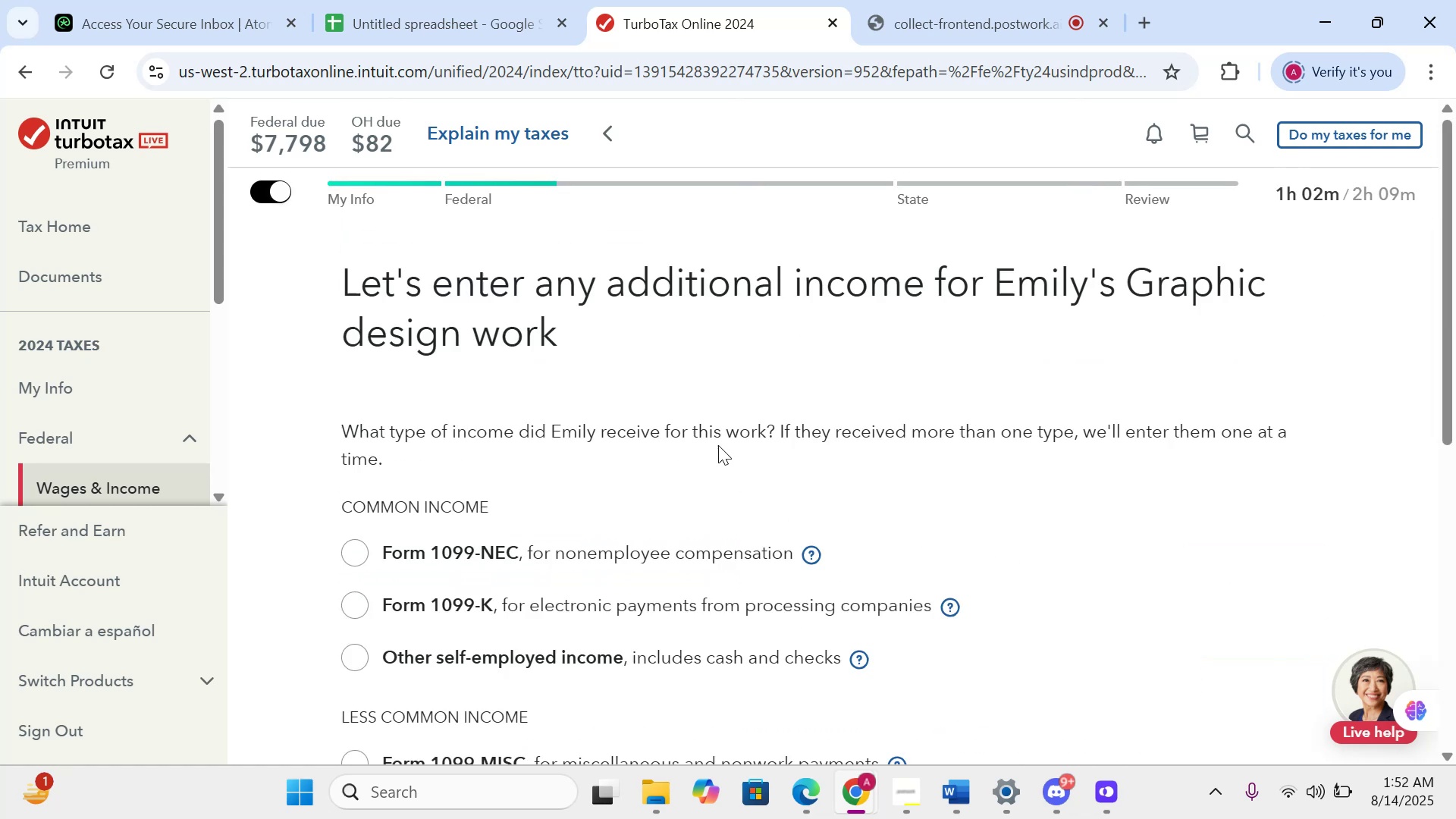 
scroll: coordinate [637, 450], scroll_direction: down, amount: 4.0
 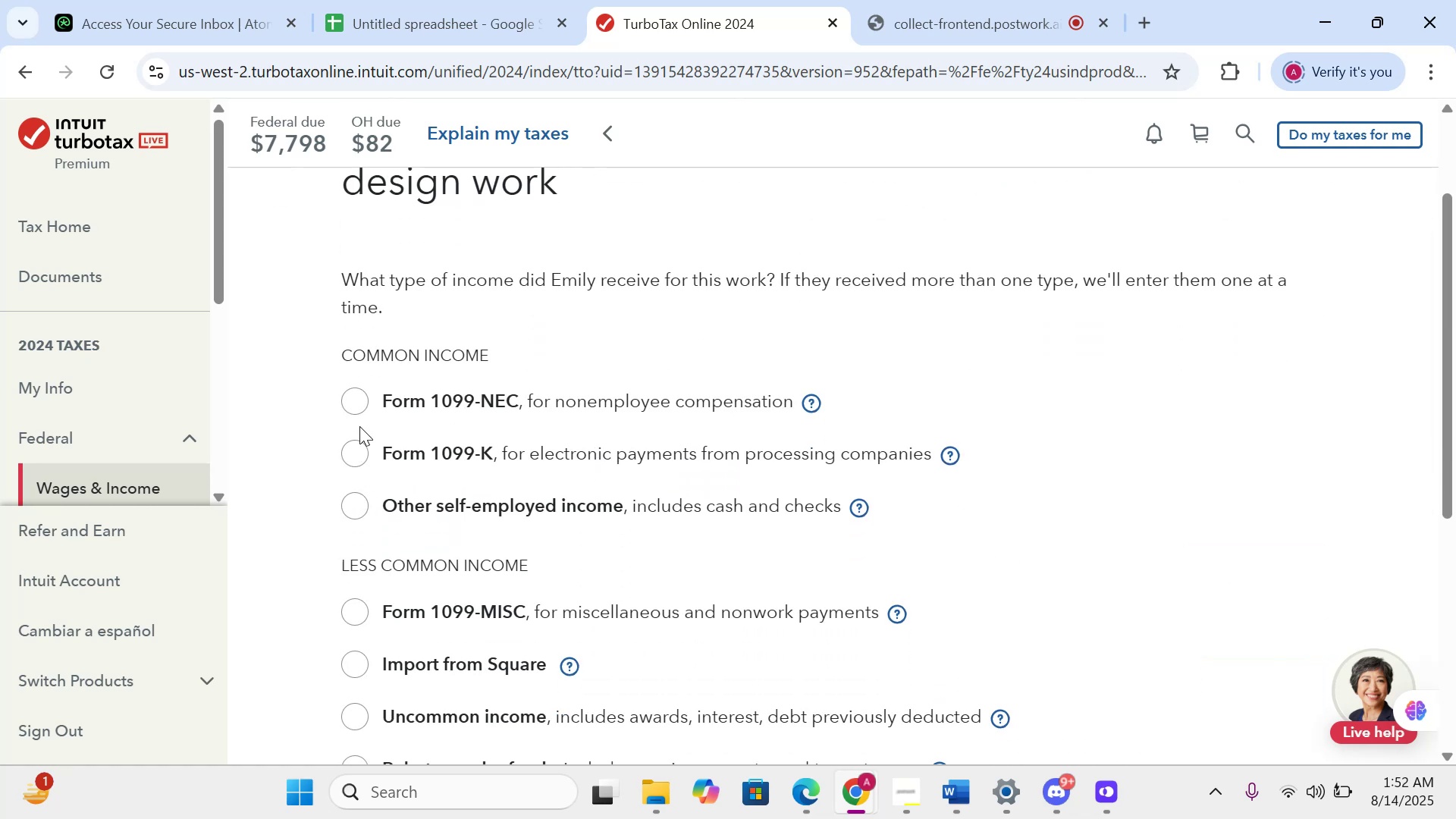 
left_click([359, 414])
 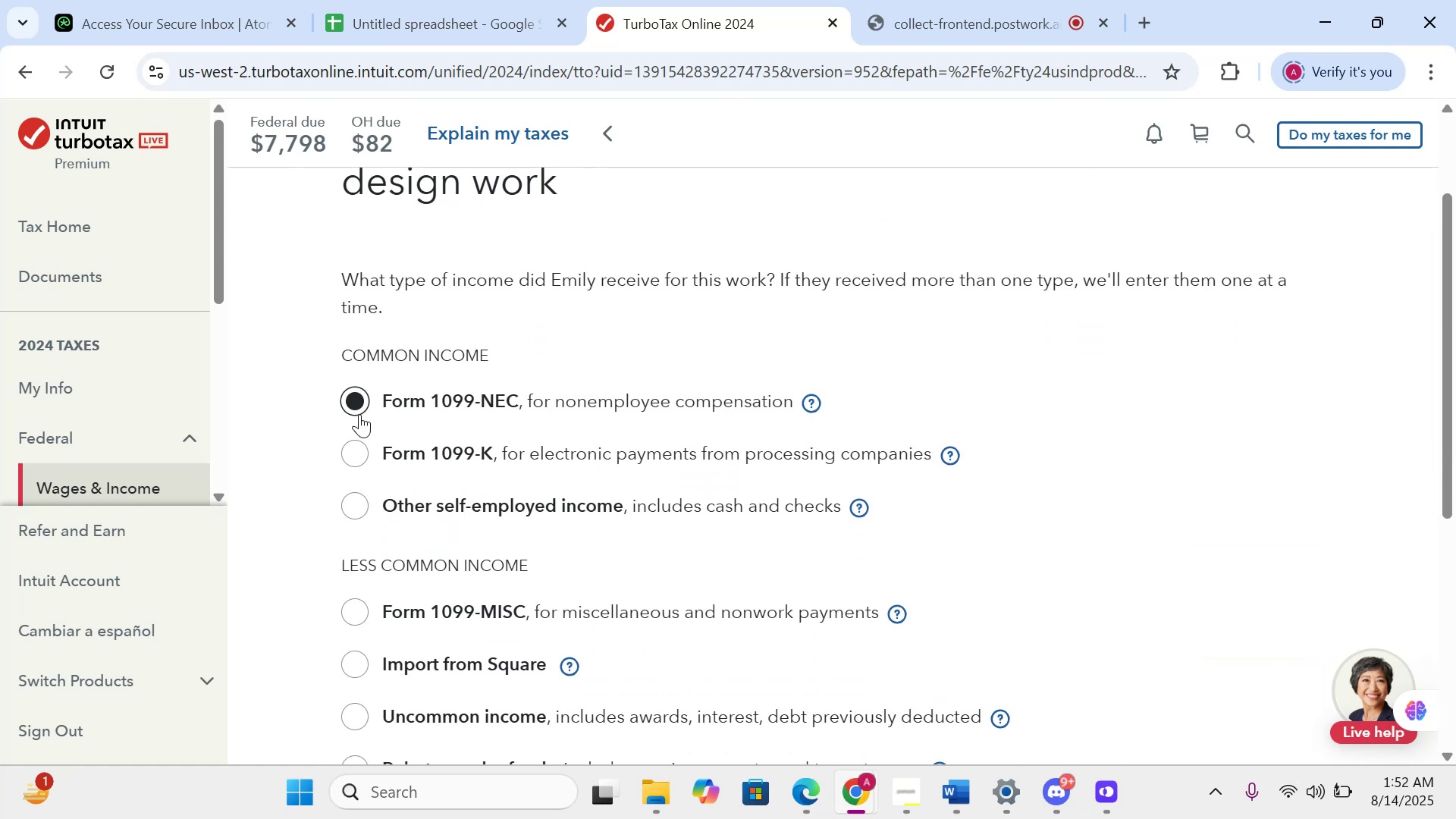 
scroll: coordinate [629, 658], scroll_direction: down, amount: 21.0
 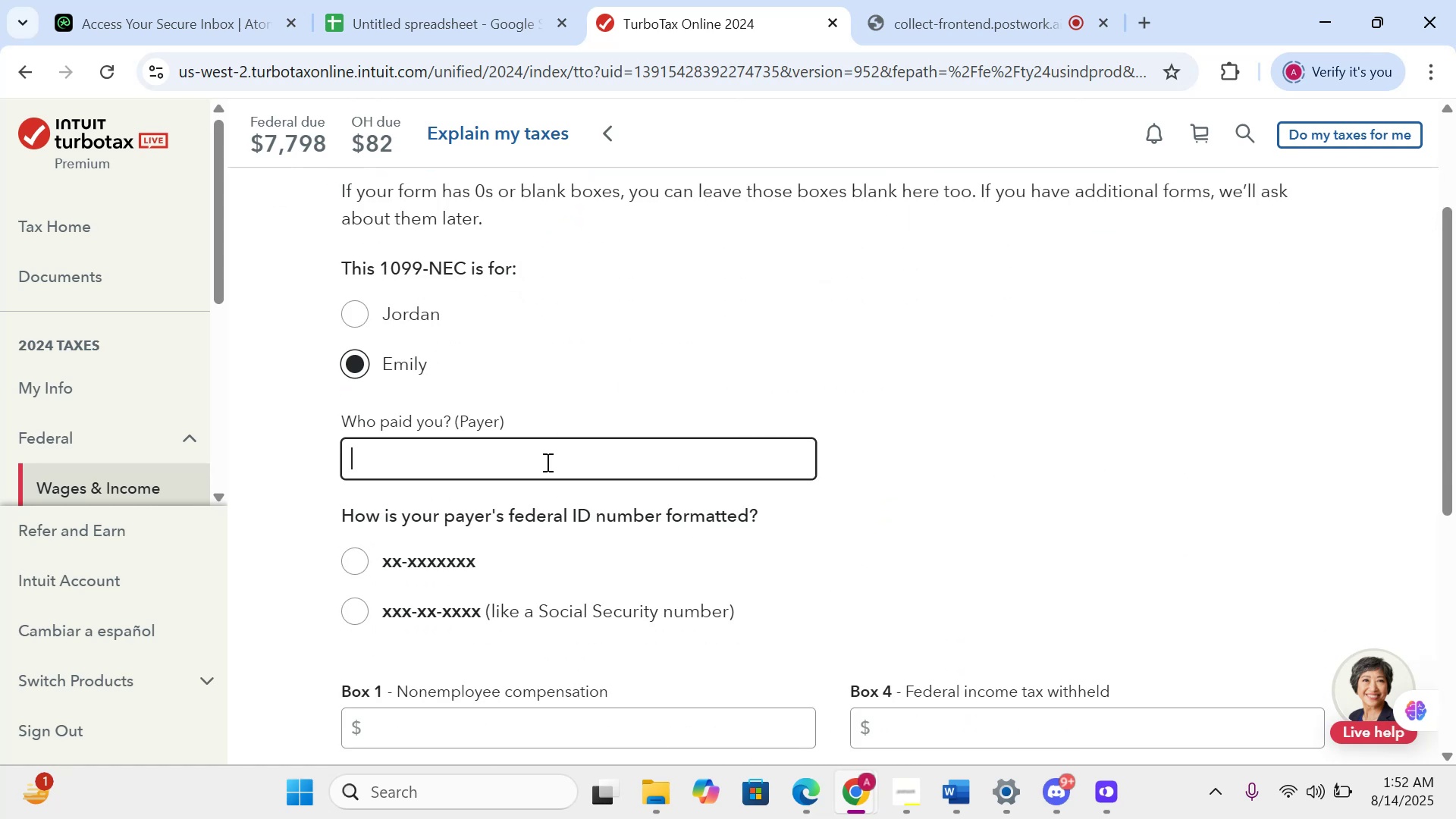 
type(Creative )
 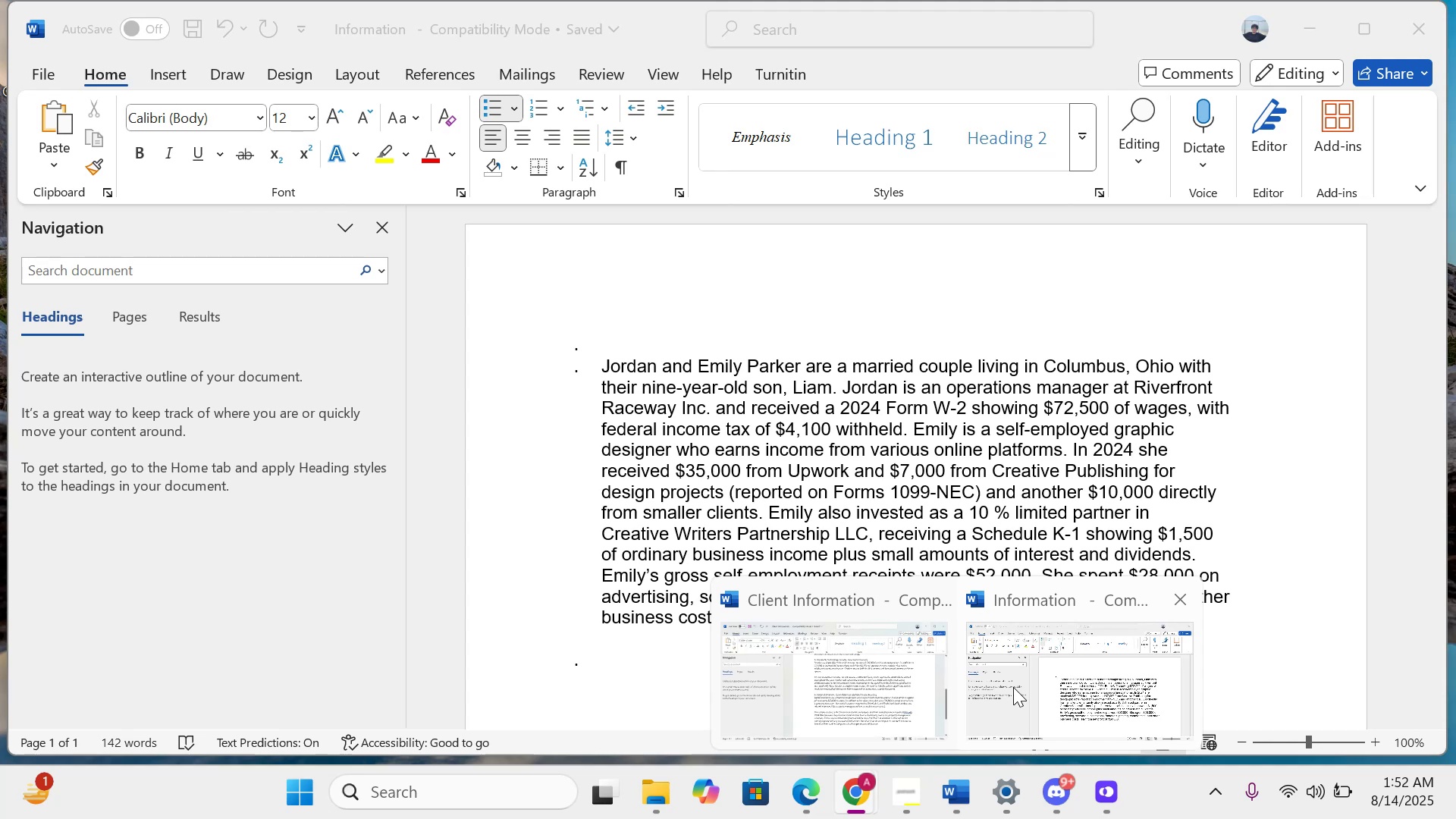 
wait(13.19)
 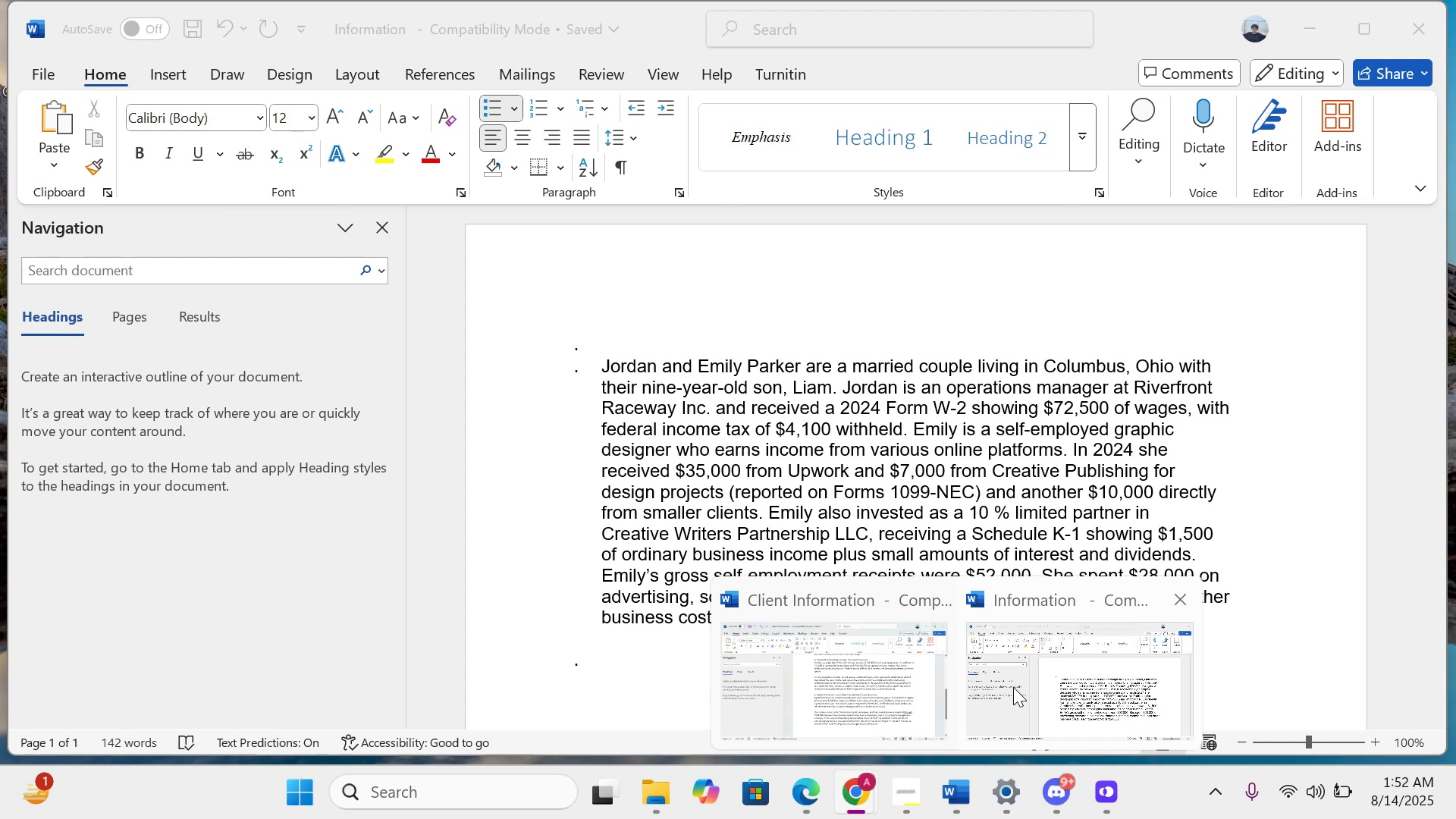 
type(Pug)
key(Backspace)
type(blishing)
 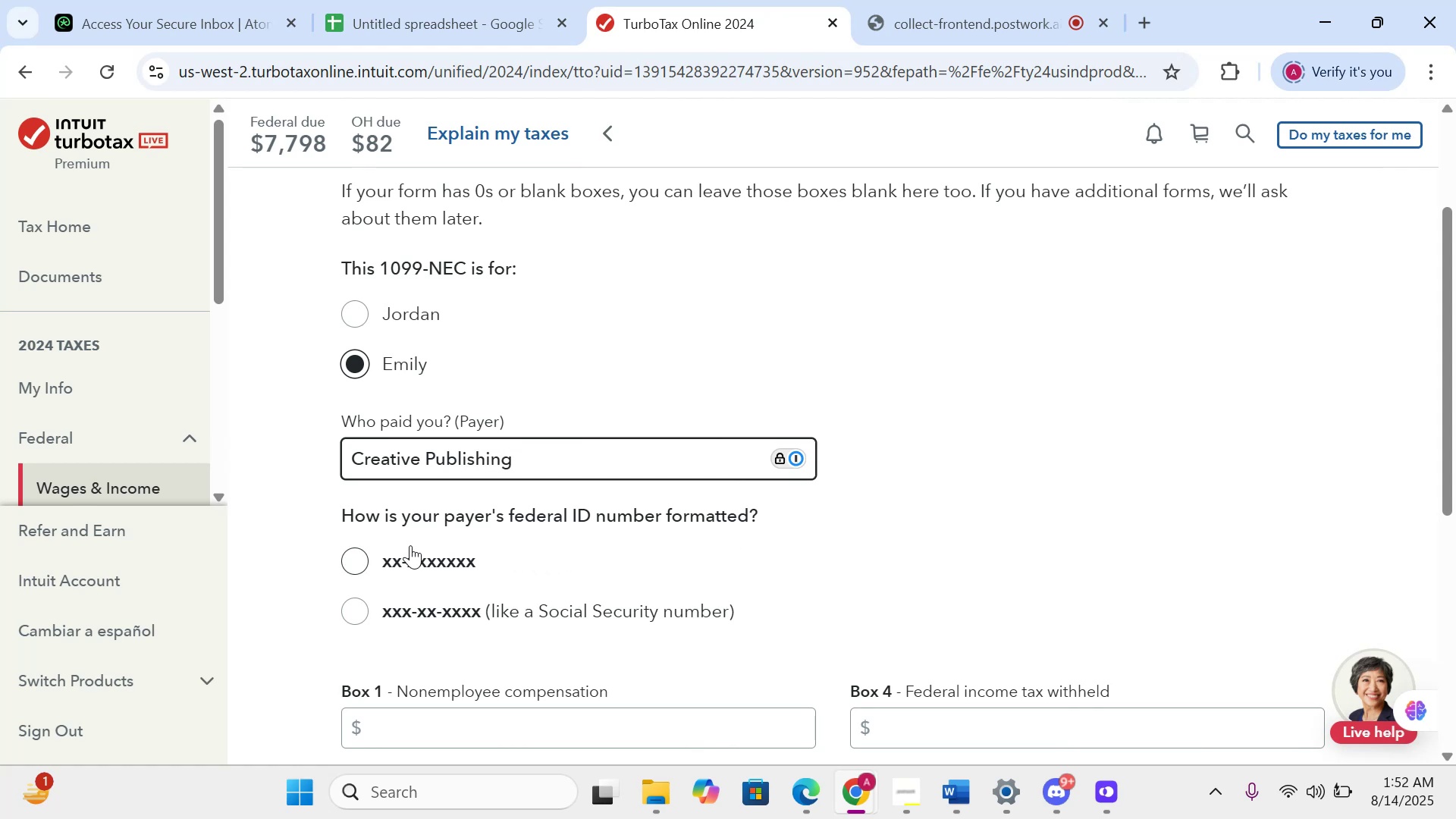 
left_click([376, 554])
 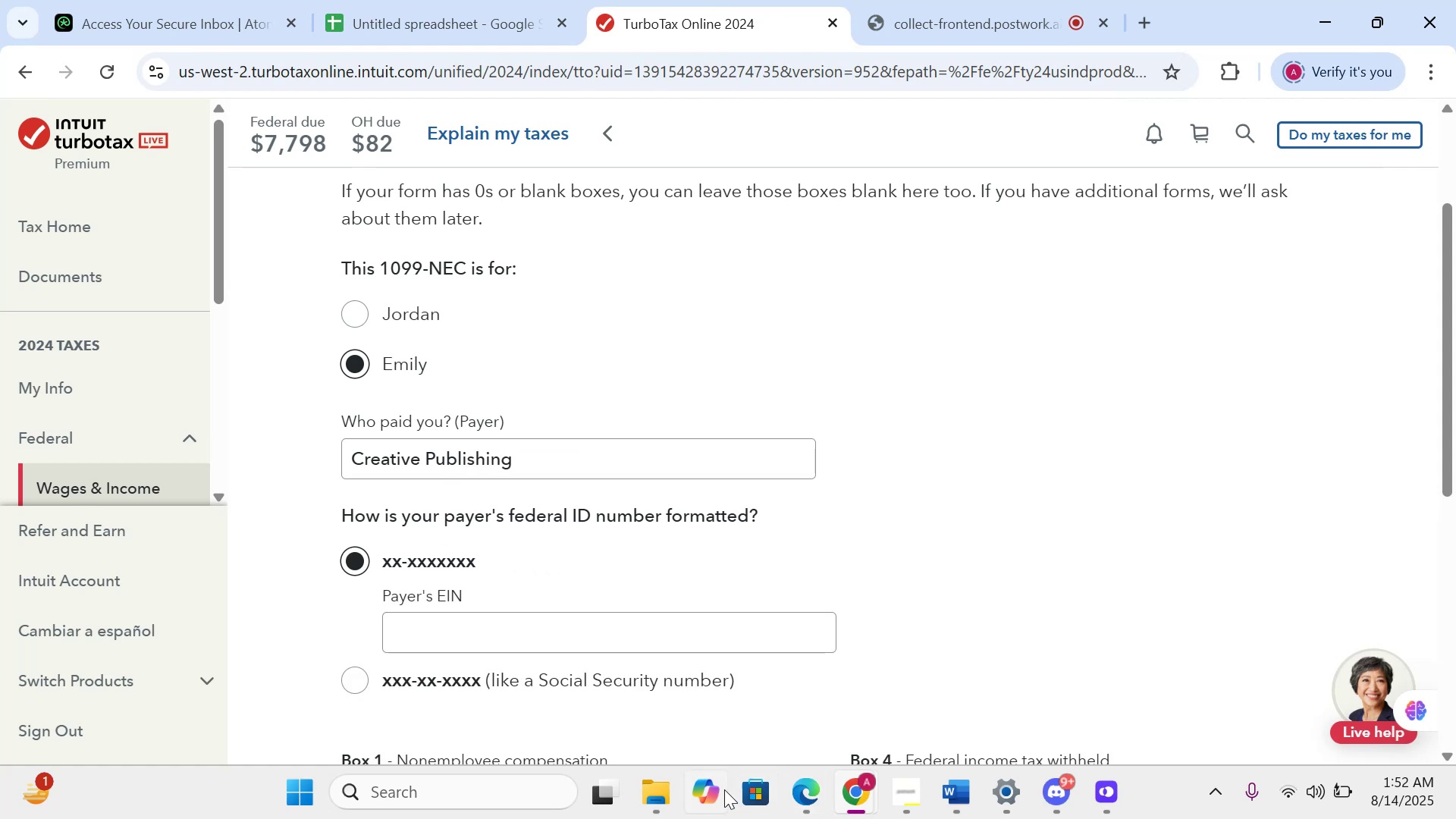 
left_click([643, 791])
 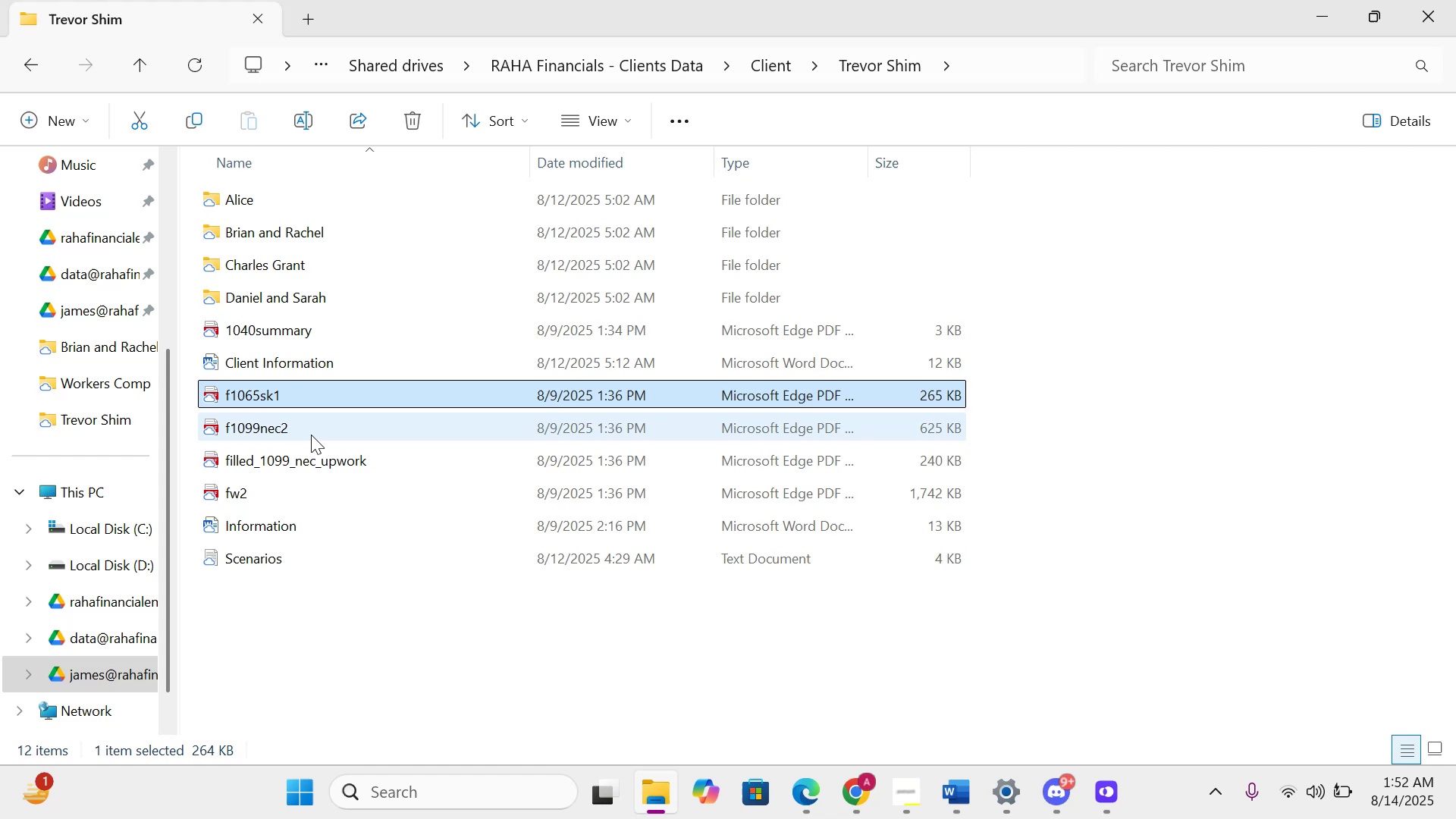 
double_click([311, 435])
 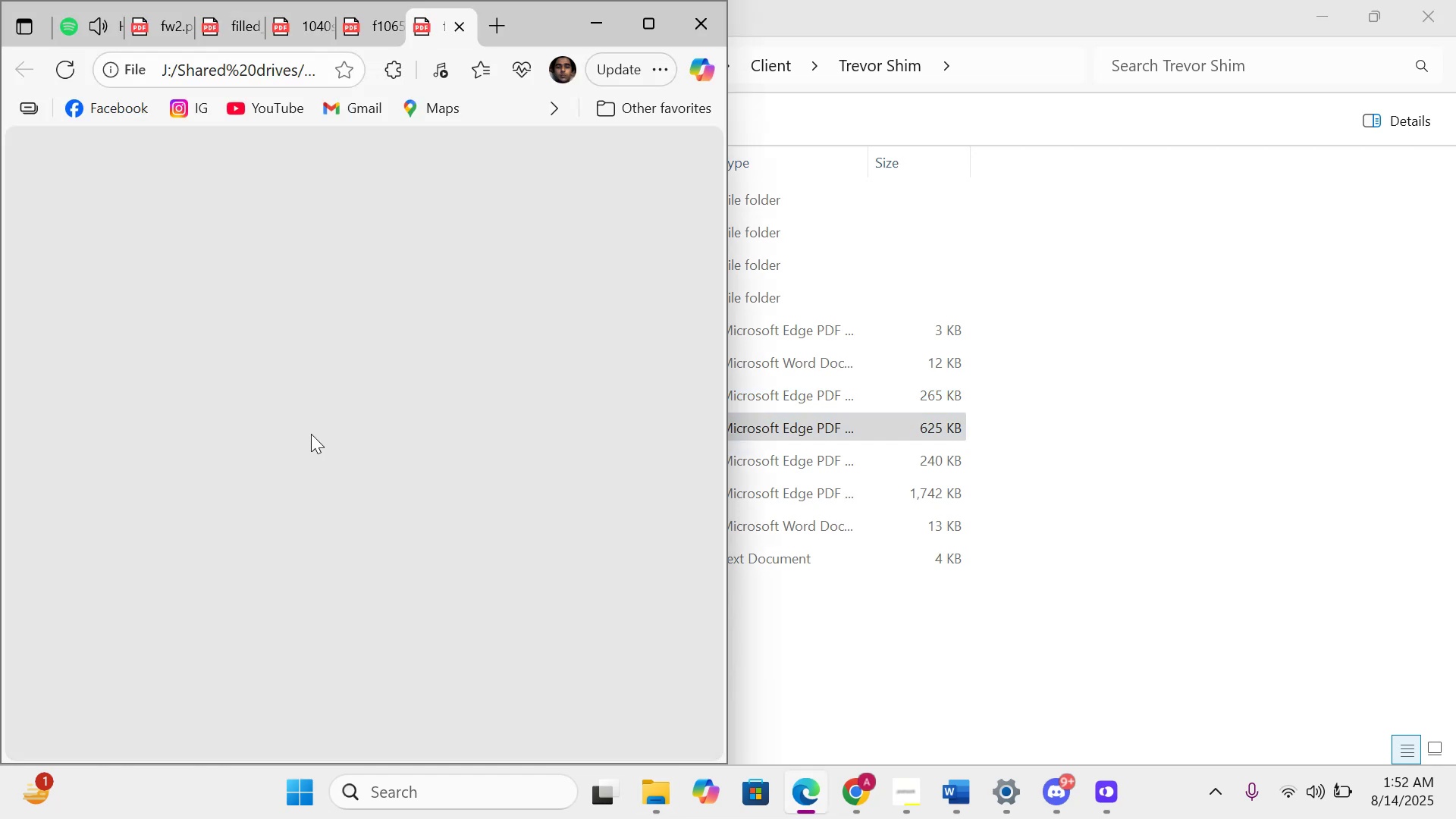 
scroll: coordinate [312, 434], scroll_direction: down, amount: 47.0
 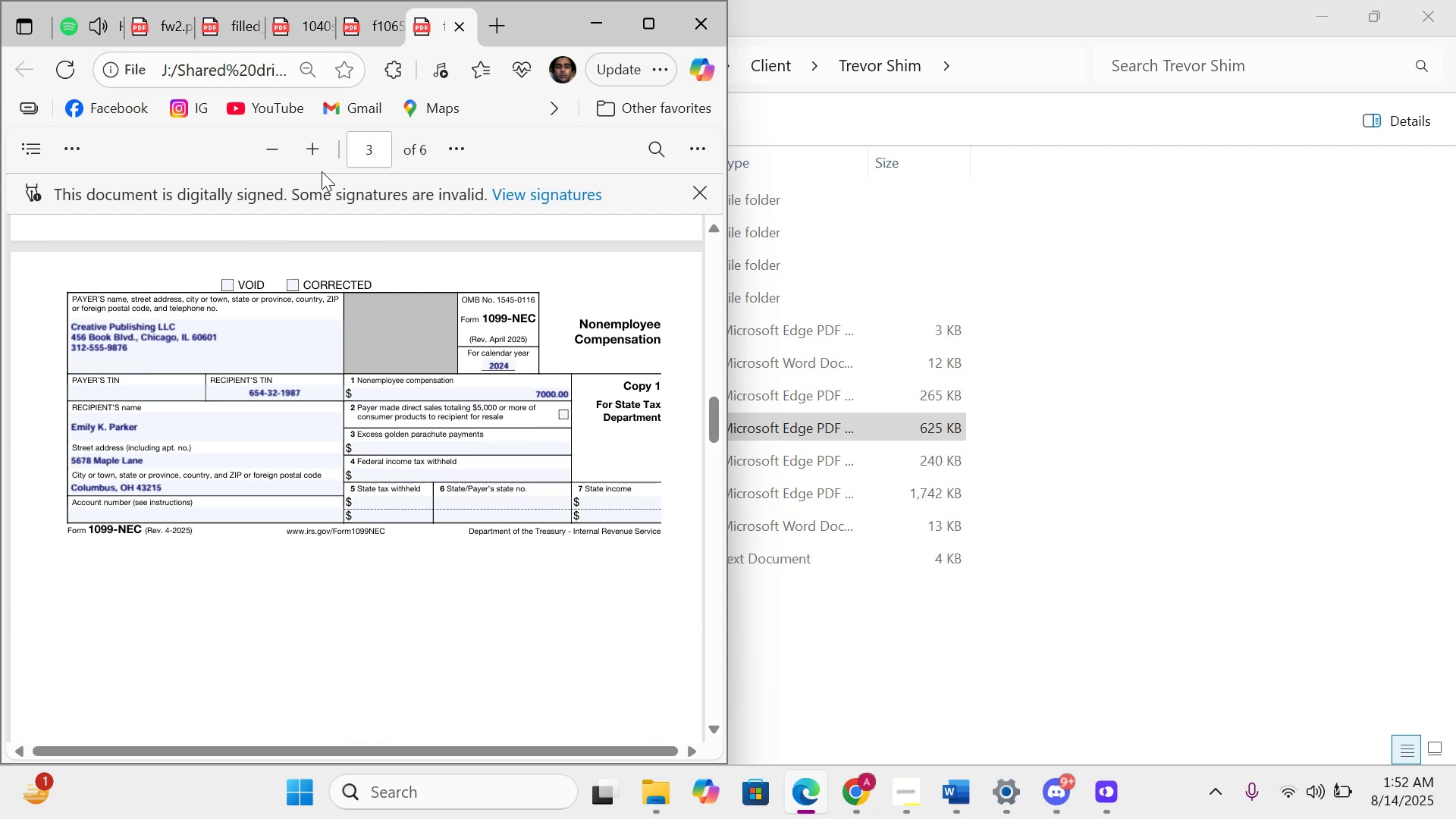 
double_click([306, 149])
 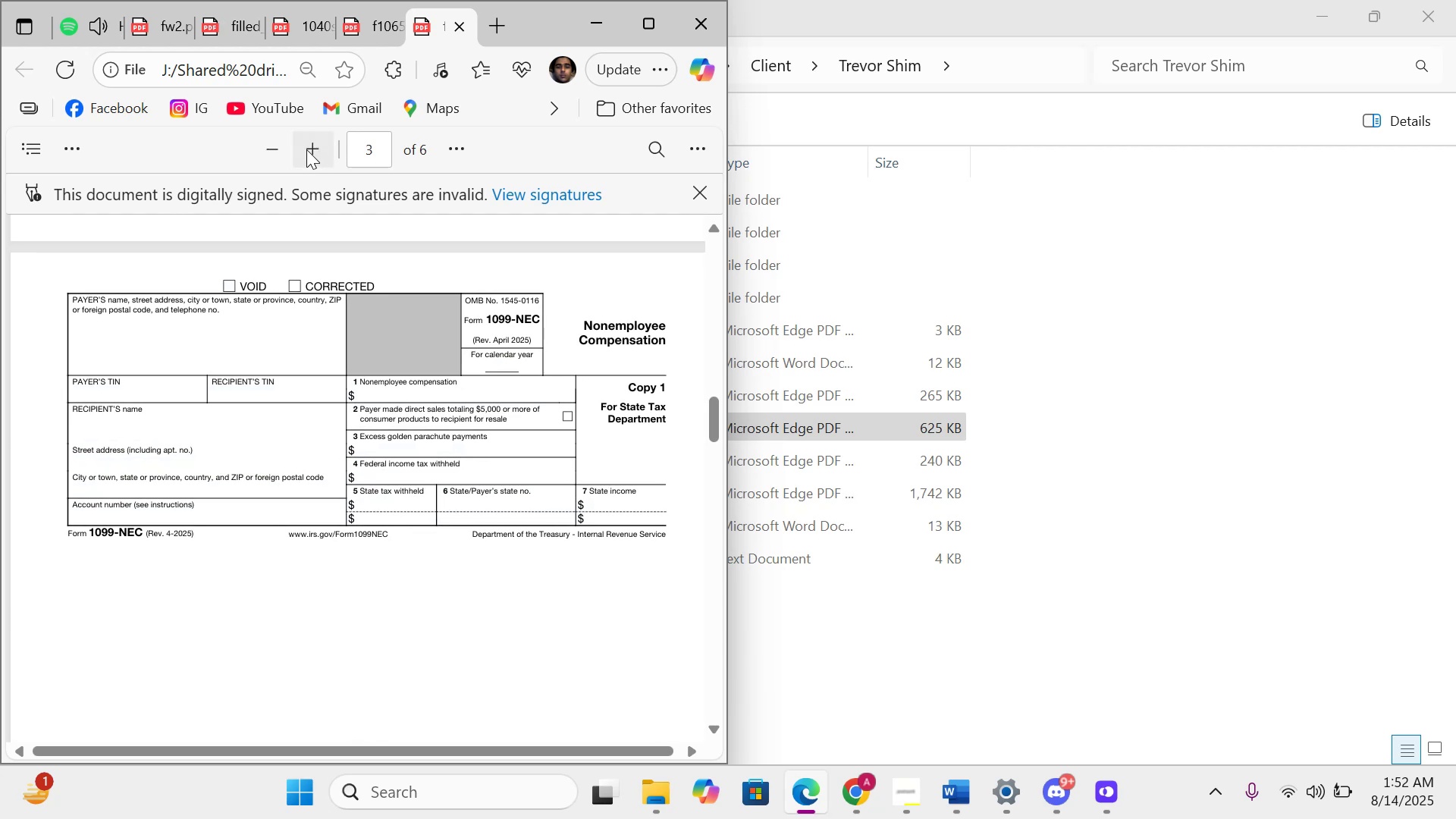 
triple_click([306, 149])
 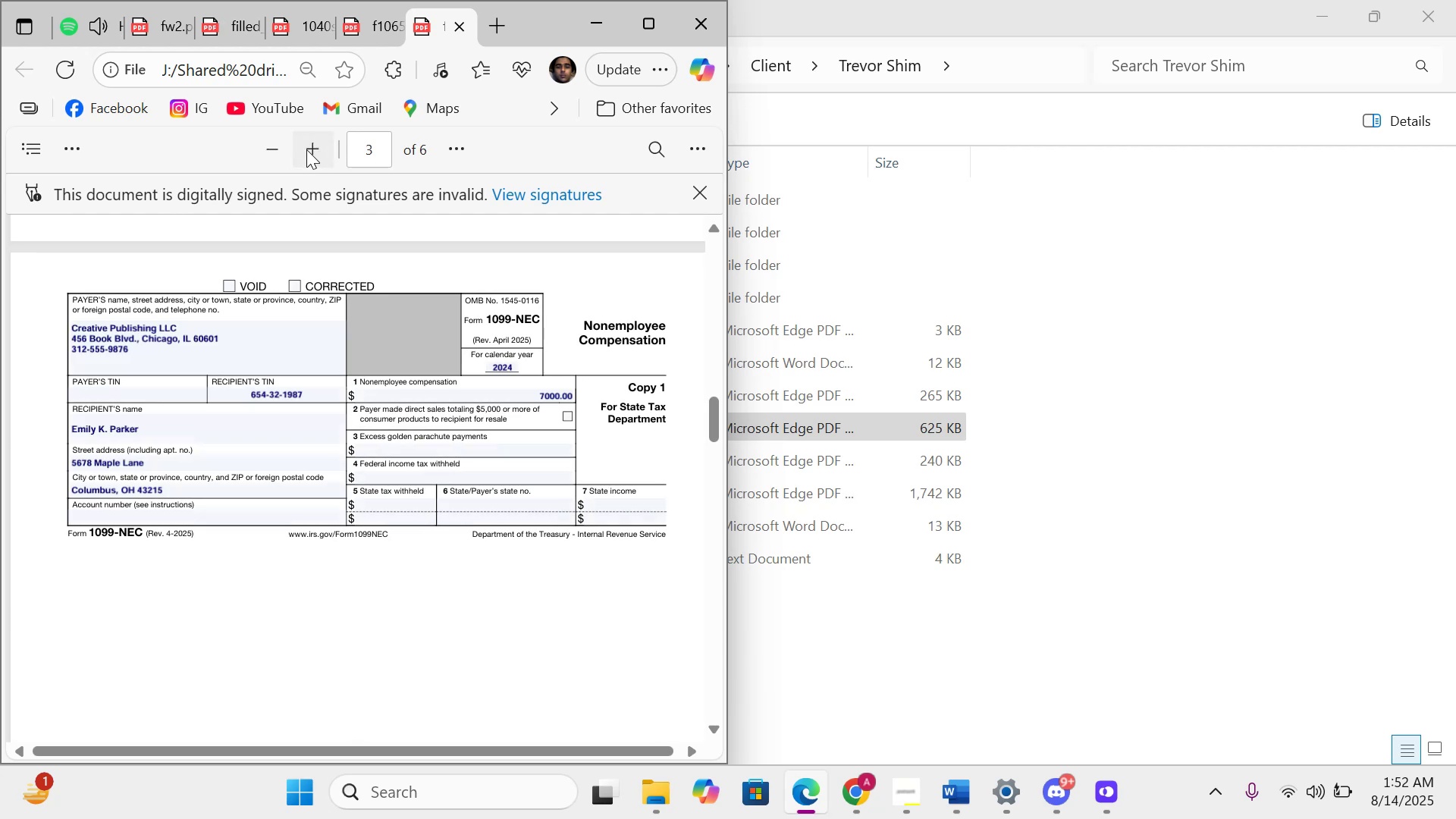 
triple_click([306, 149])
 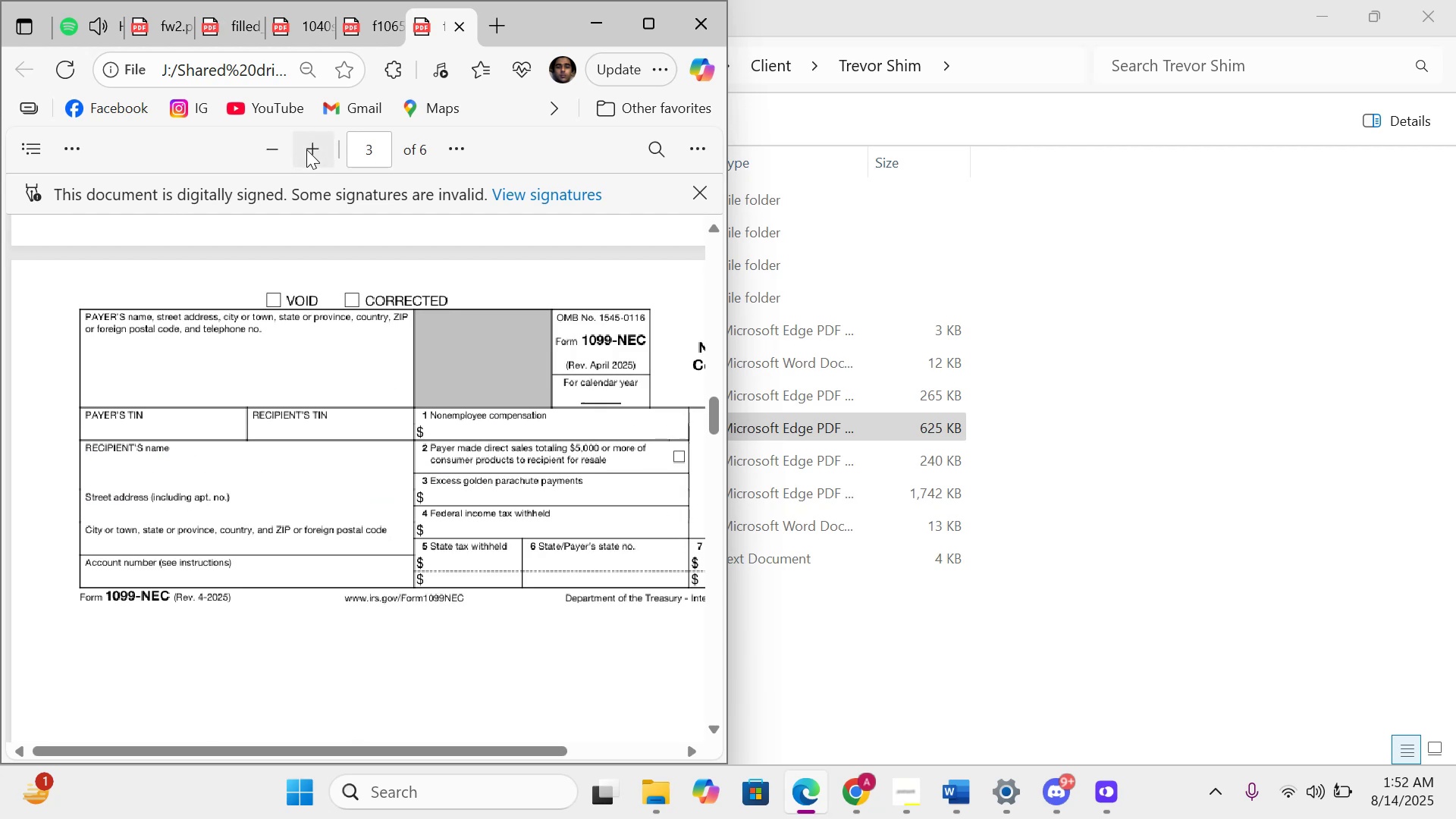 
triple_click([306, 149])
 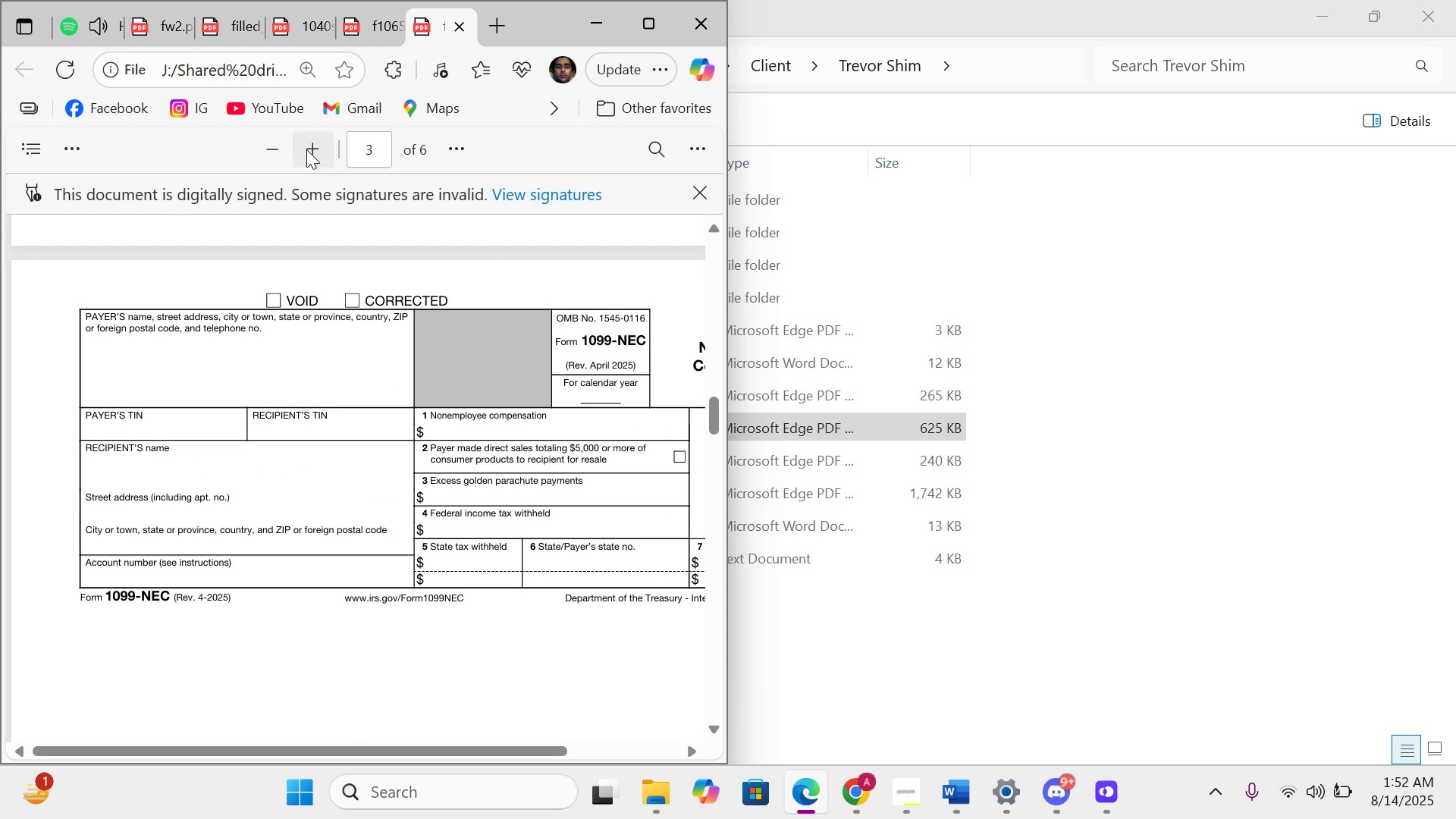 
triple_click([306, 149])
 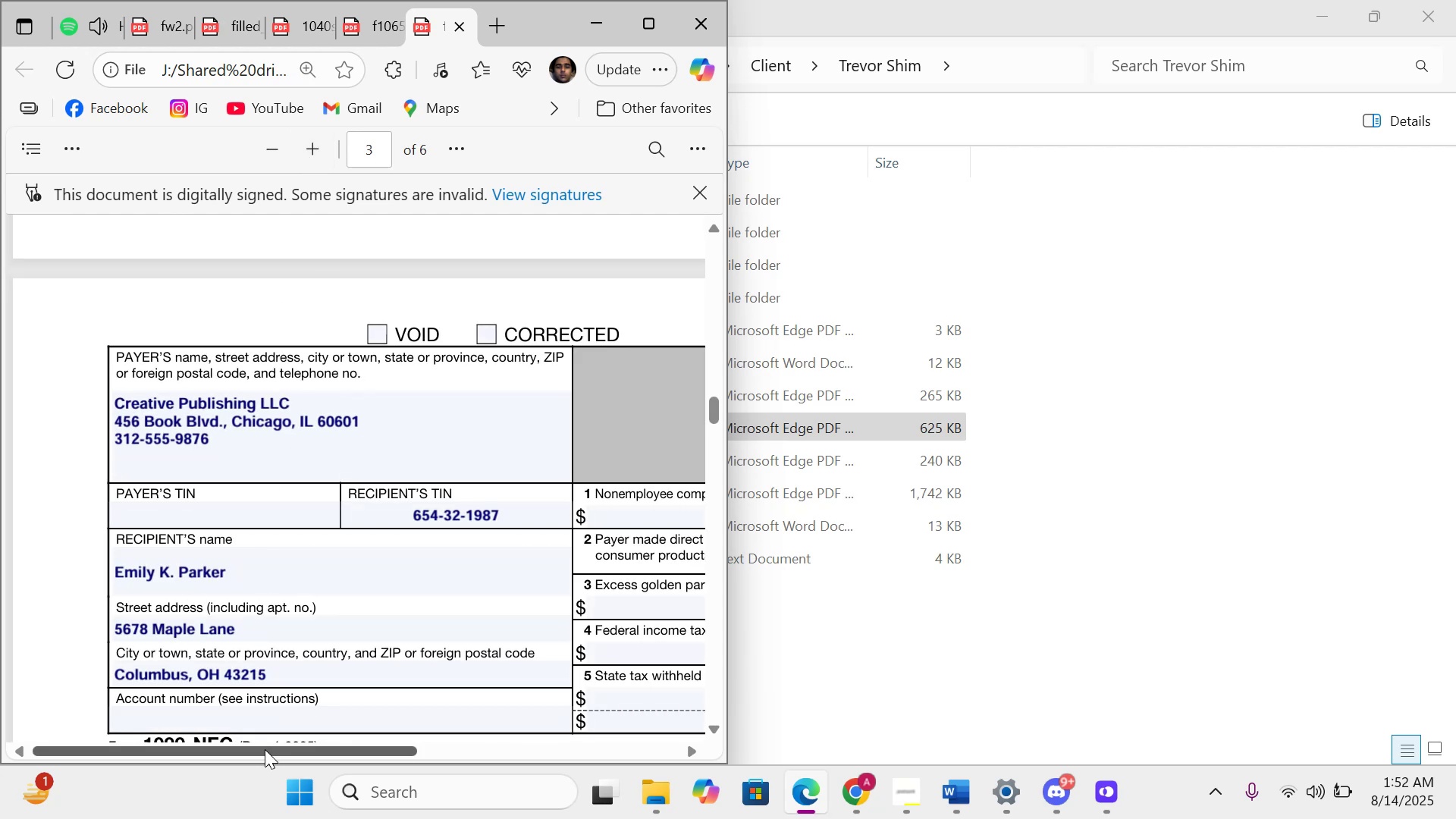 
wait(5.35)
 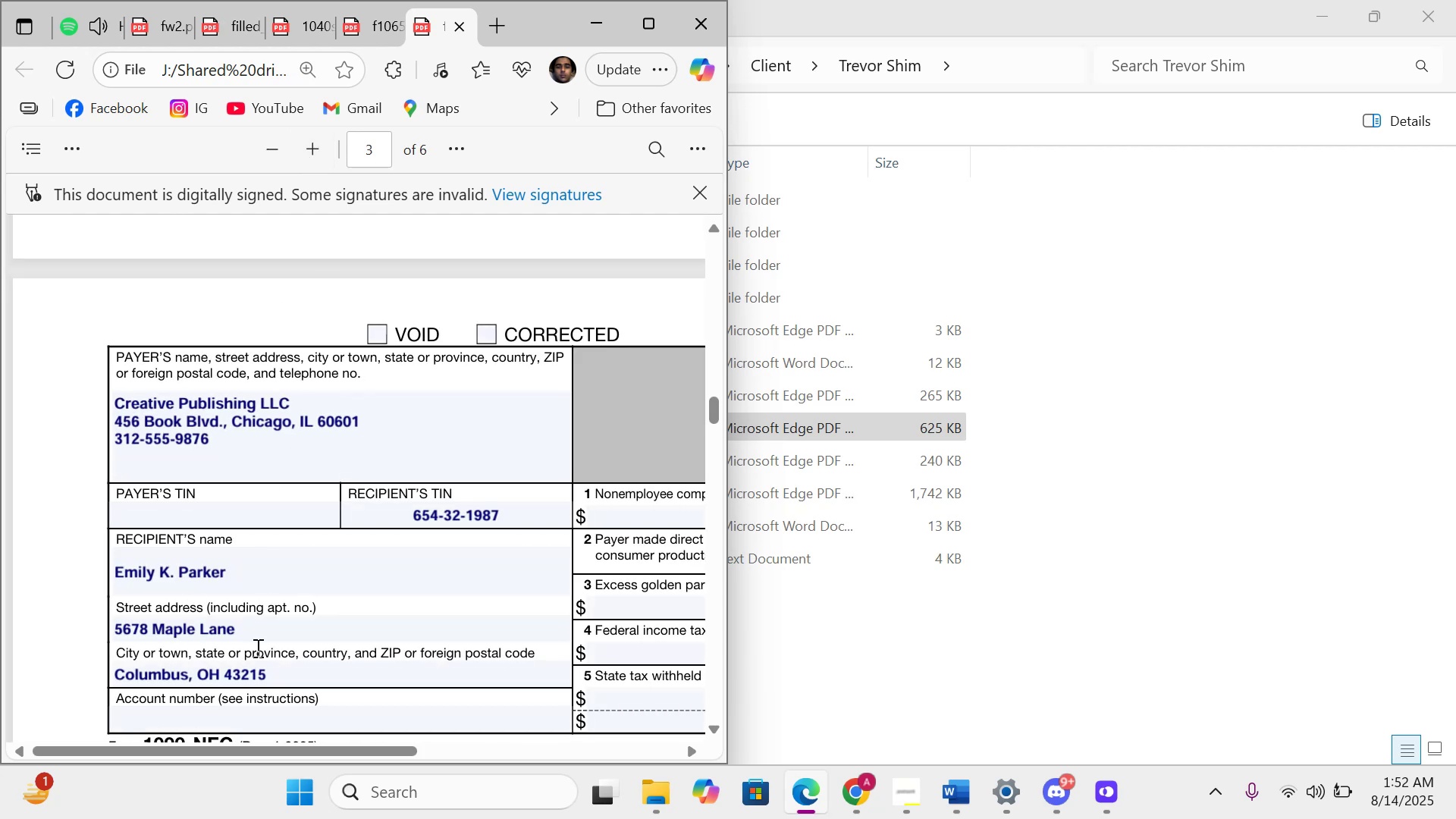 
left_click_drag(start_coordinate=[265, 749], to_coordinate=[315, 748])
 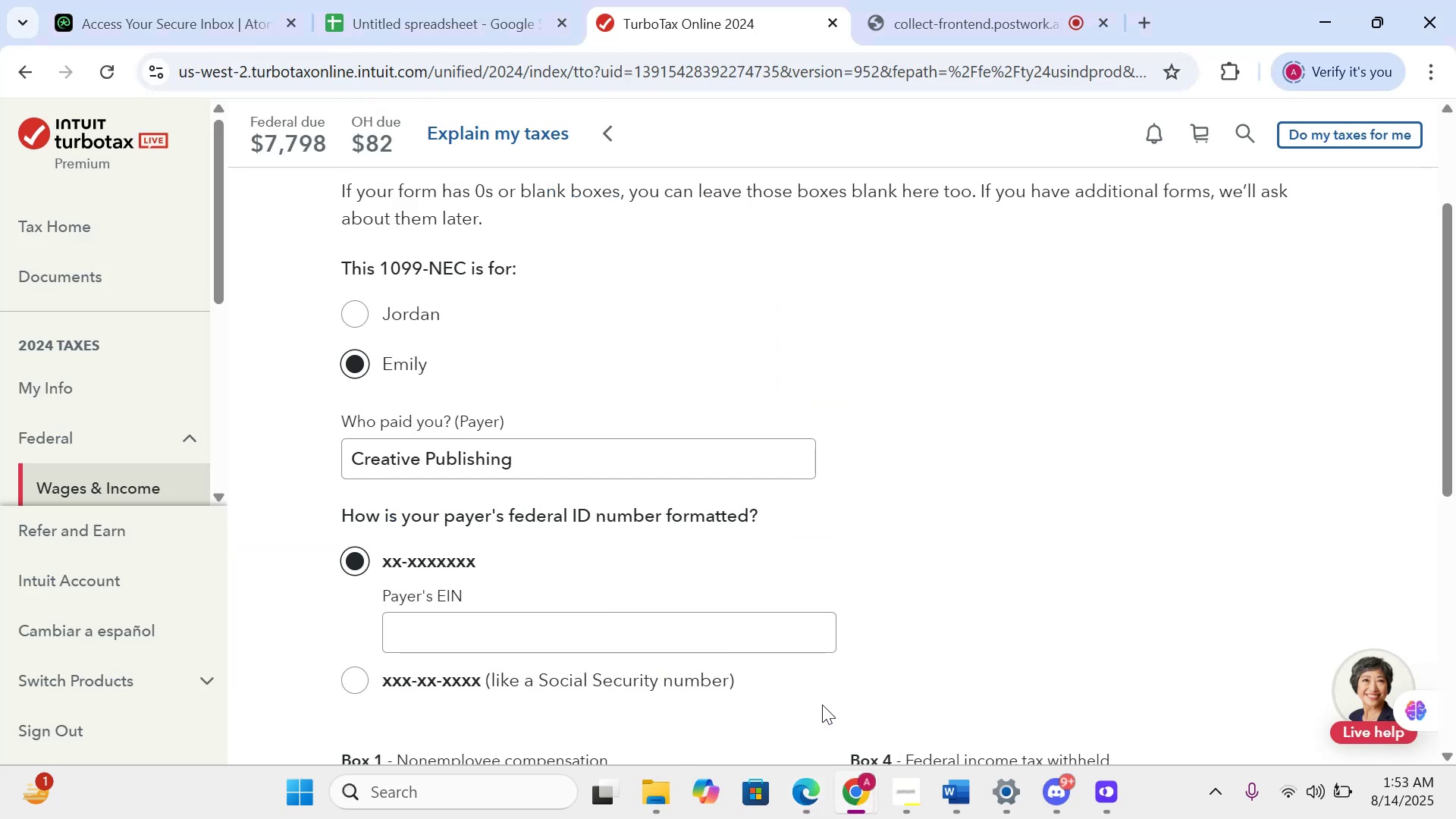 
wait(5.67)
 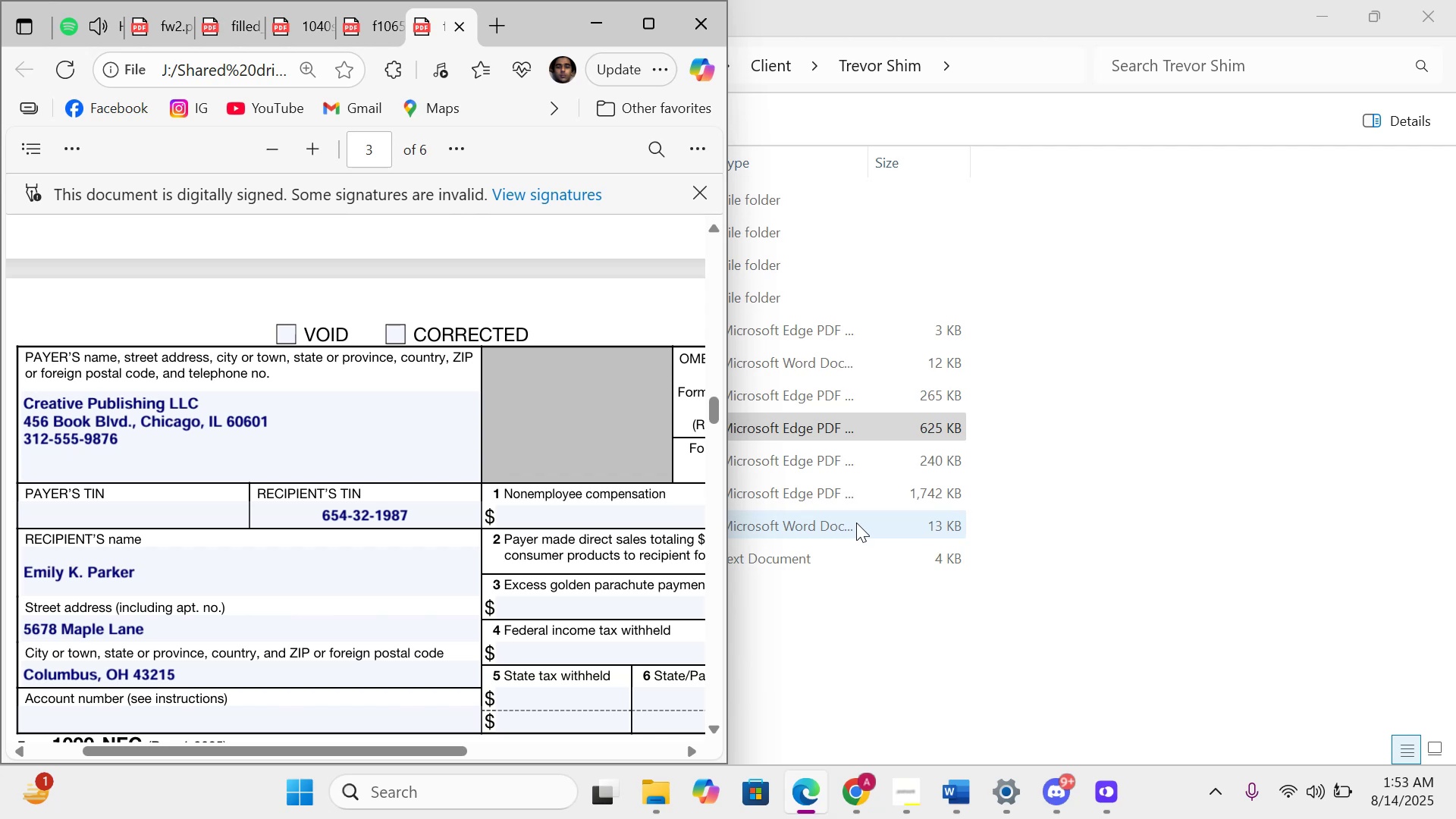 
left_click([444, 693])
 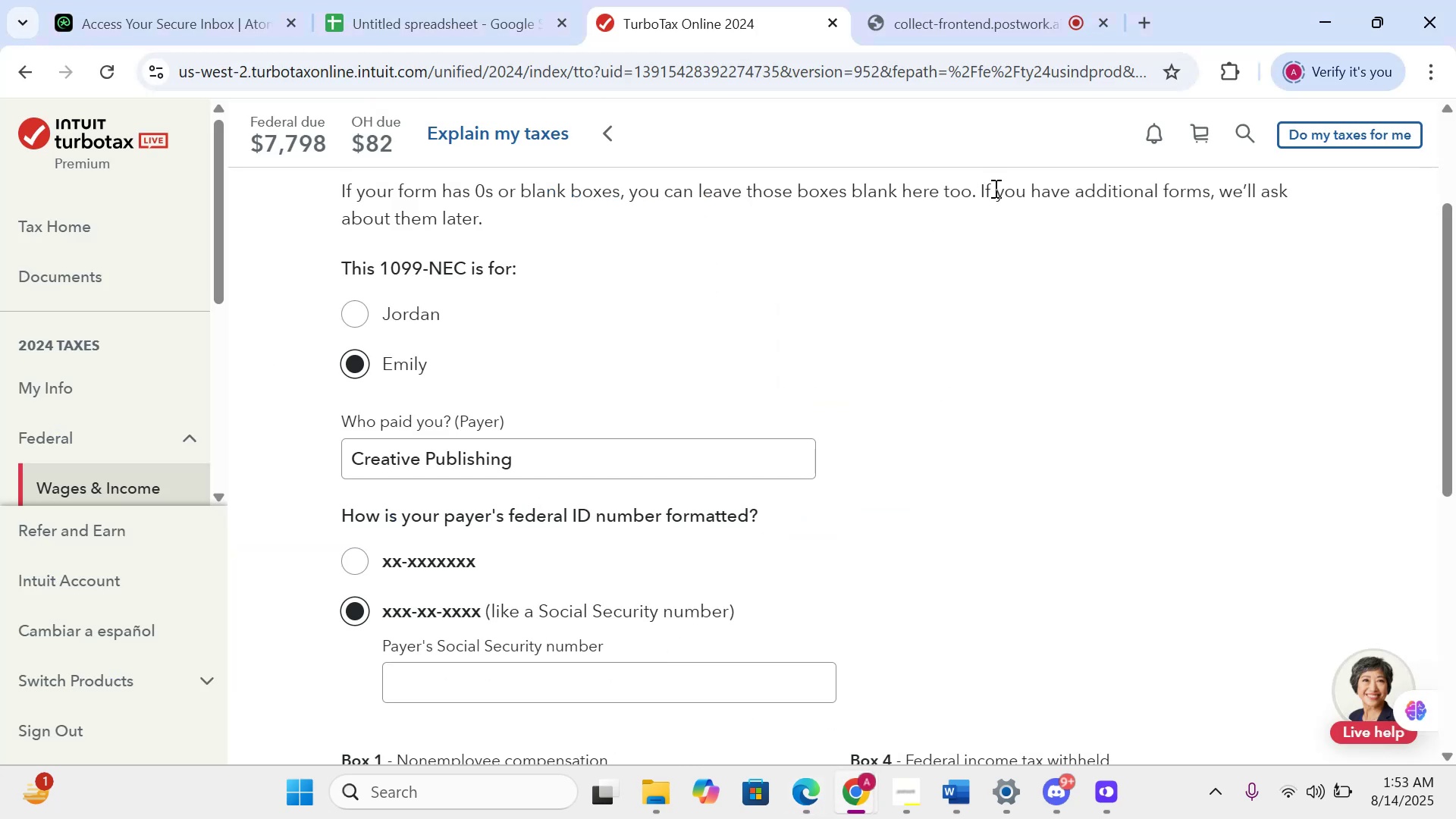 
left_click_drag(start_coordinate=[1192, 10], to_coordinate=[1455, 171])
 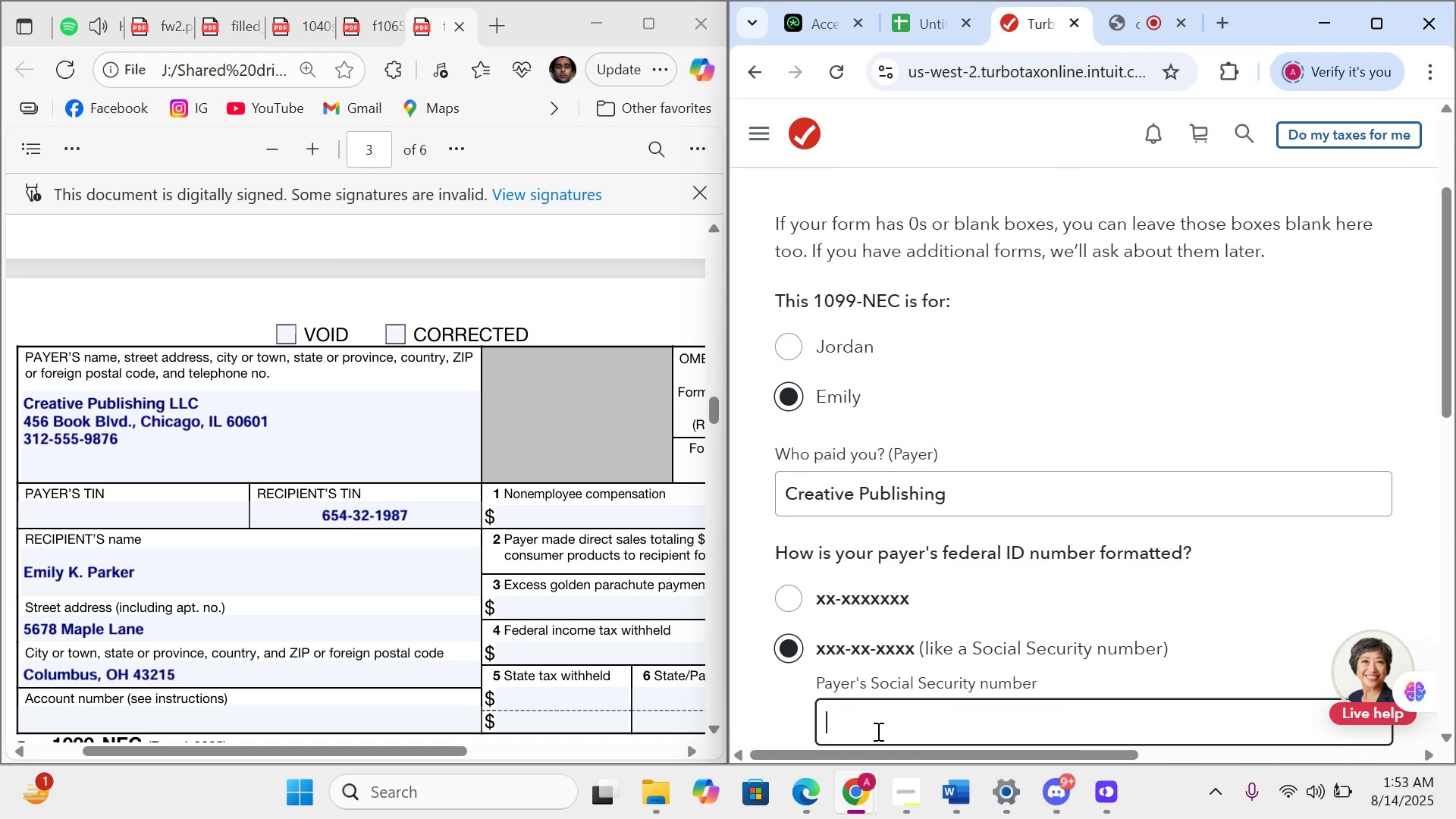 
type(4)
key(Backspace)
type(312555)
 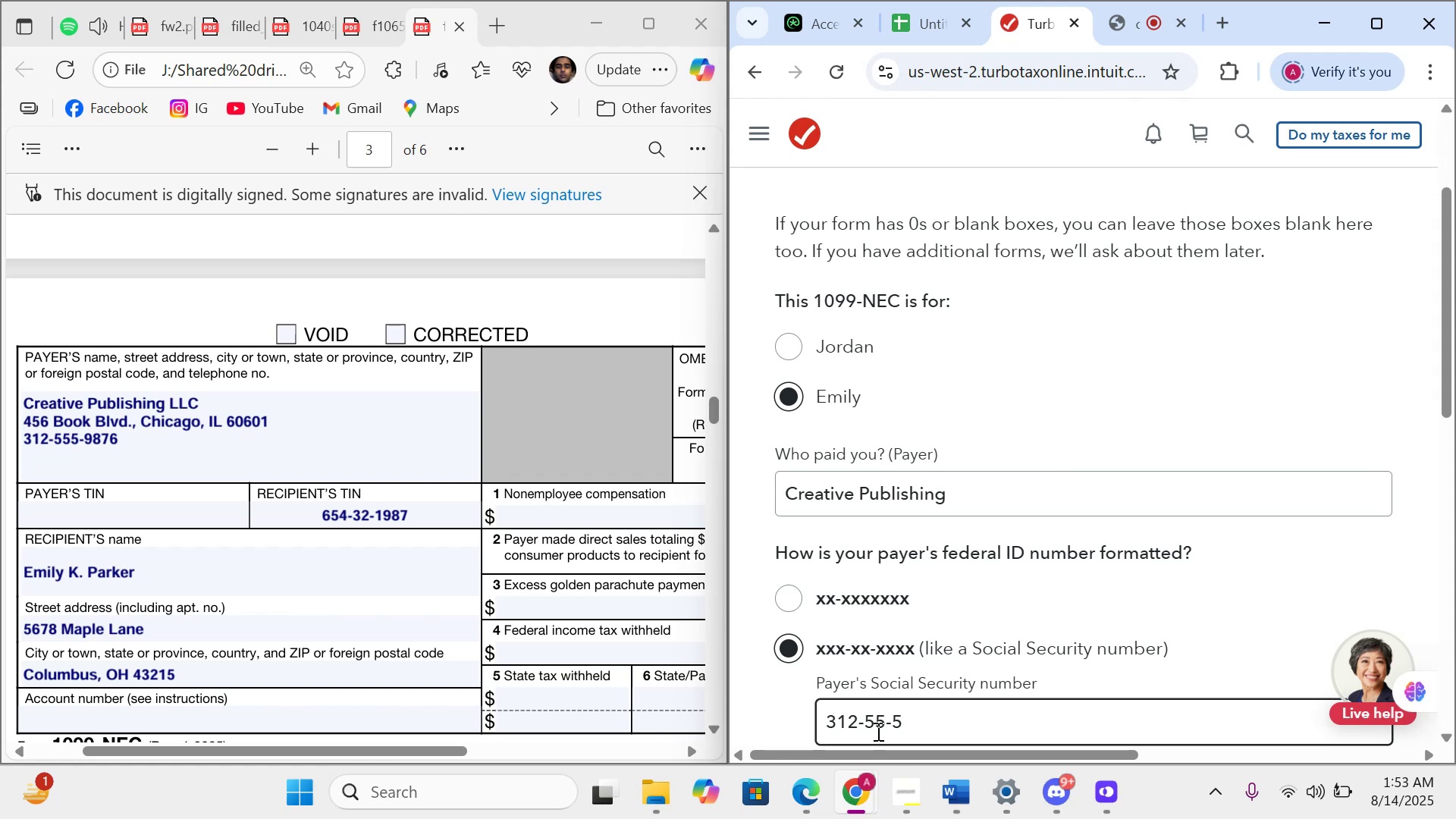 
type(98756)
 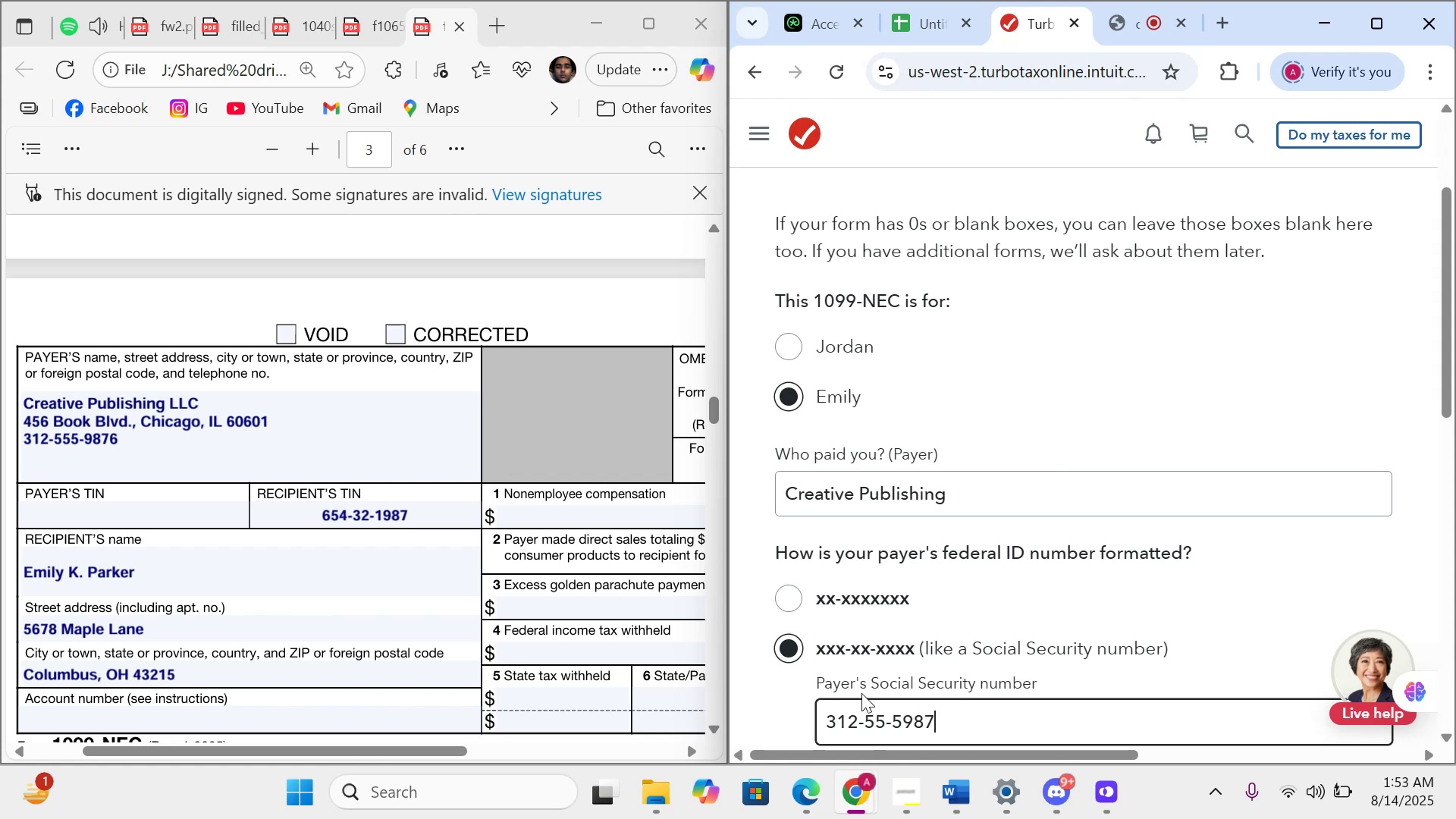 
wait(6.32)
 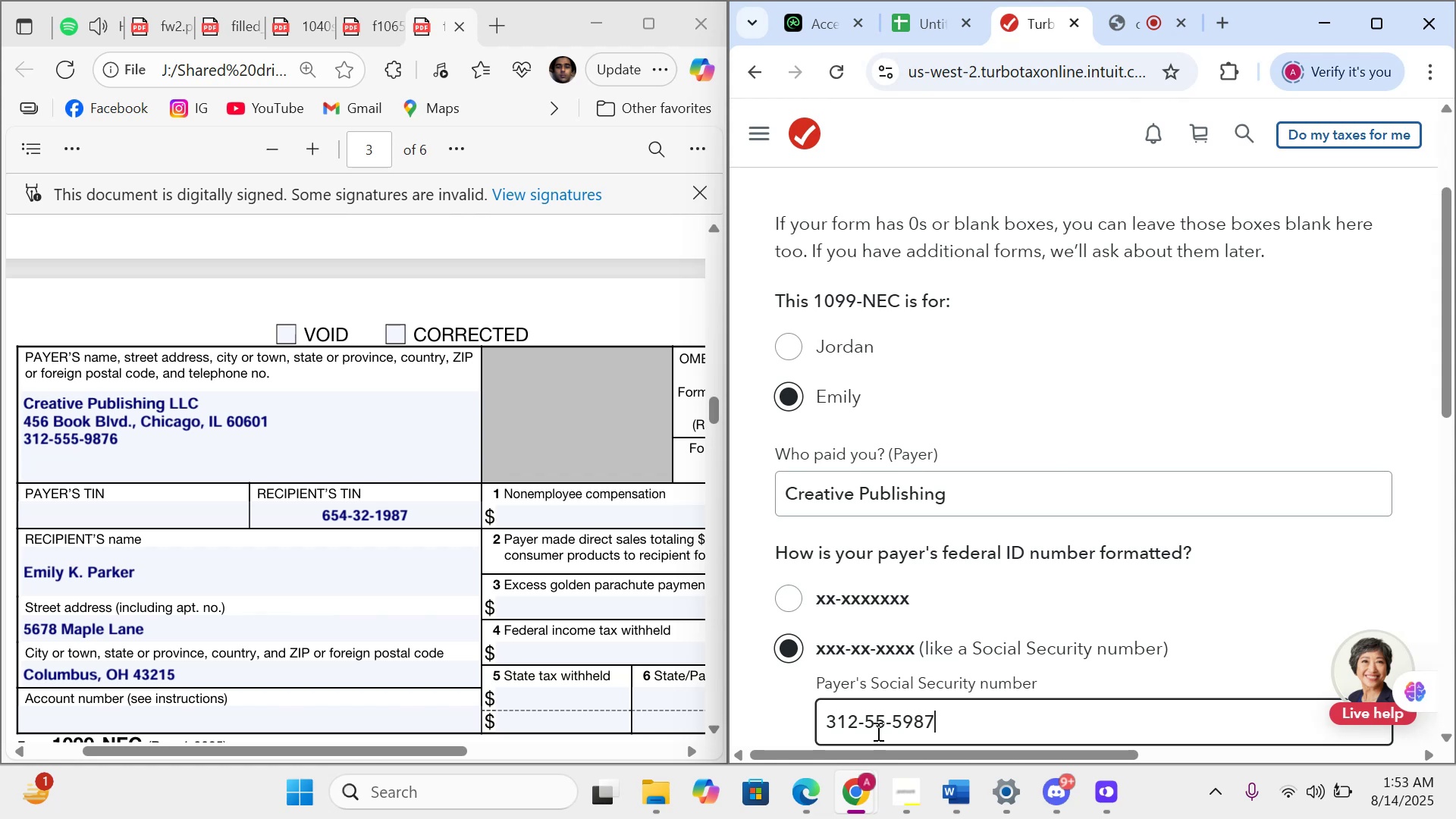 
scroll: coordinate [523, 589], scroll_direction: down, amount: 12.0
 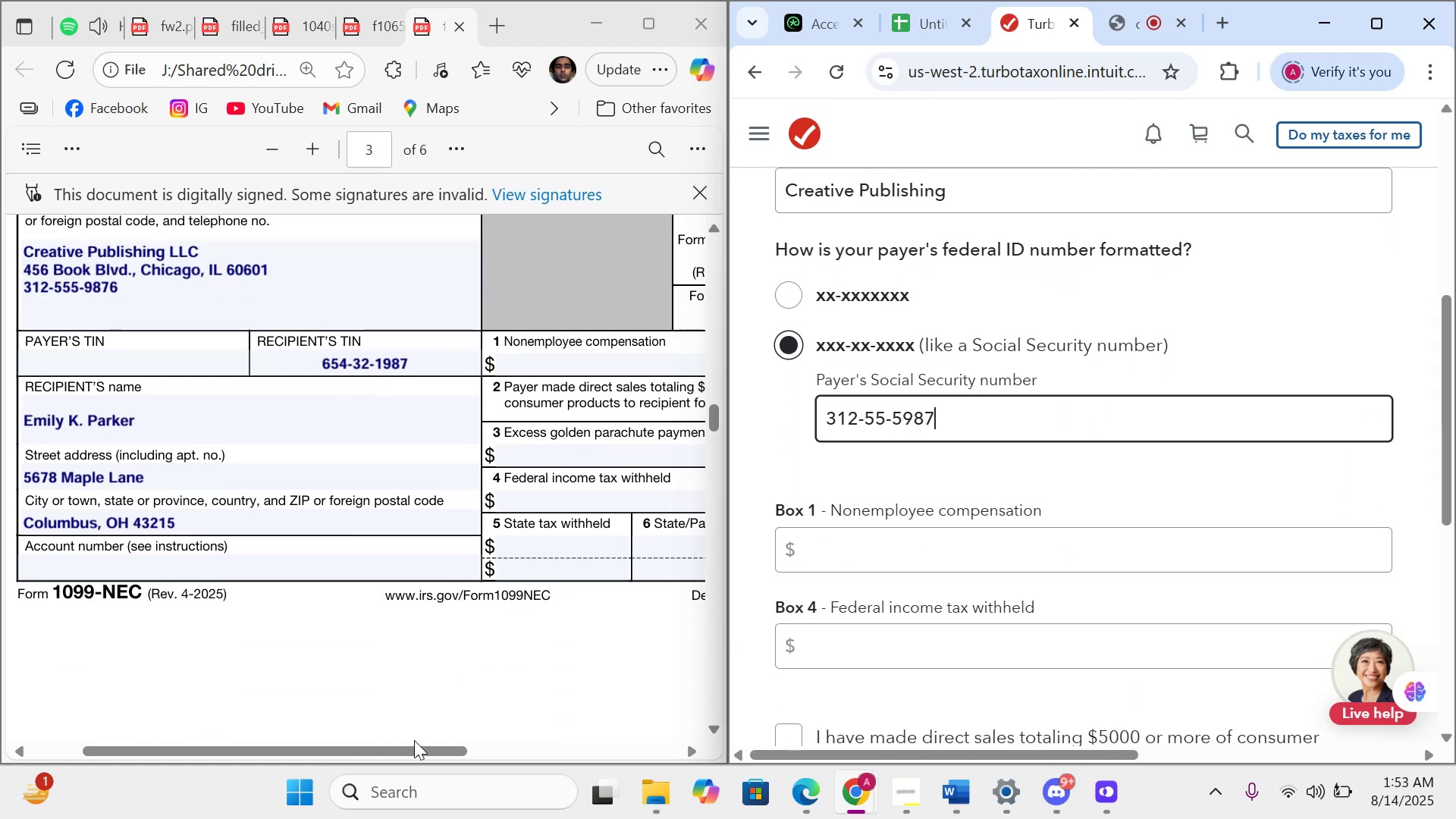 
left_click_drag(start_coordinate=[413, 752], to_coordinate=[531, 734])
 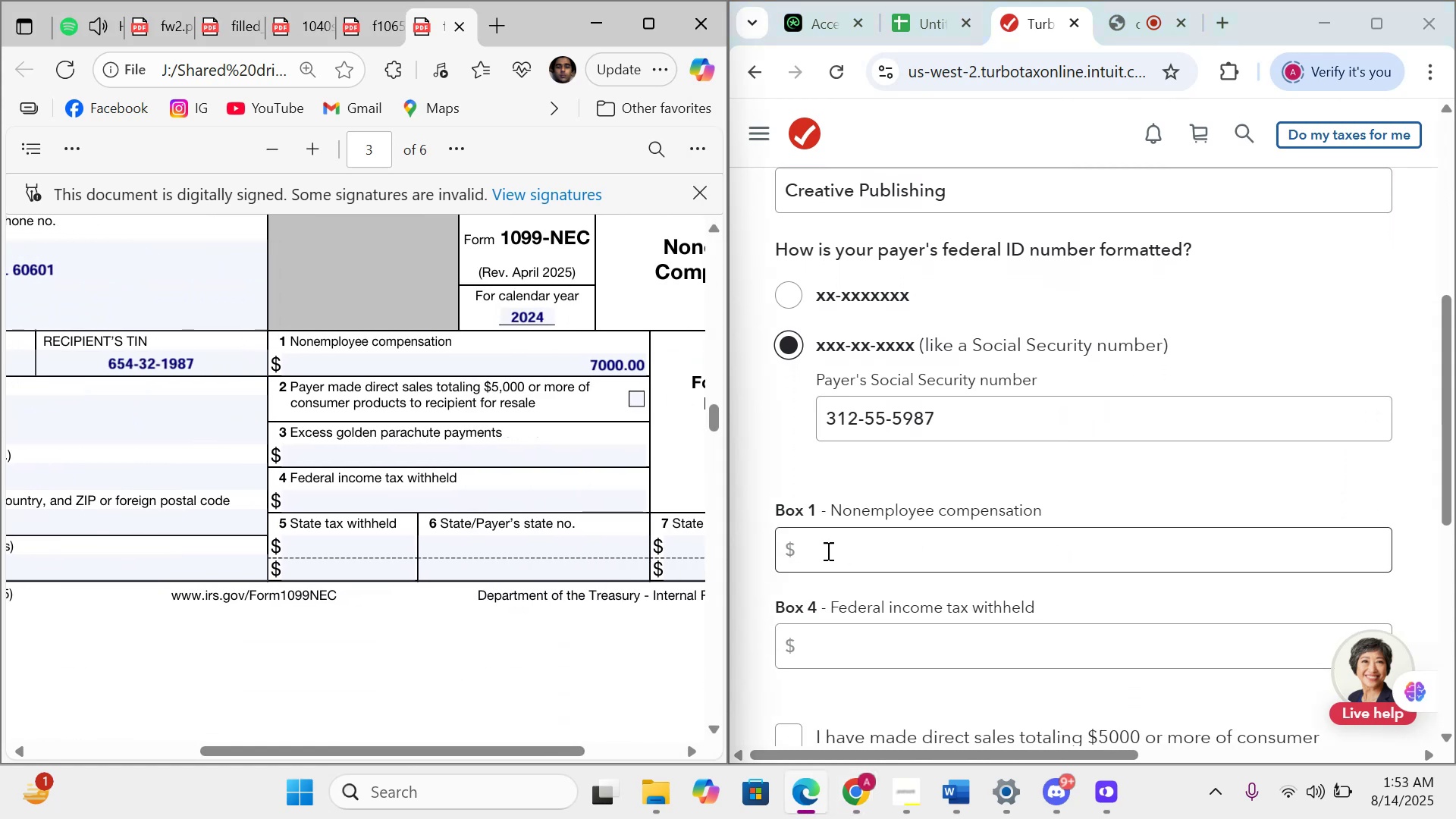 
left_click([842, 530])
 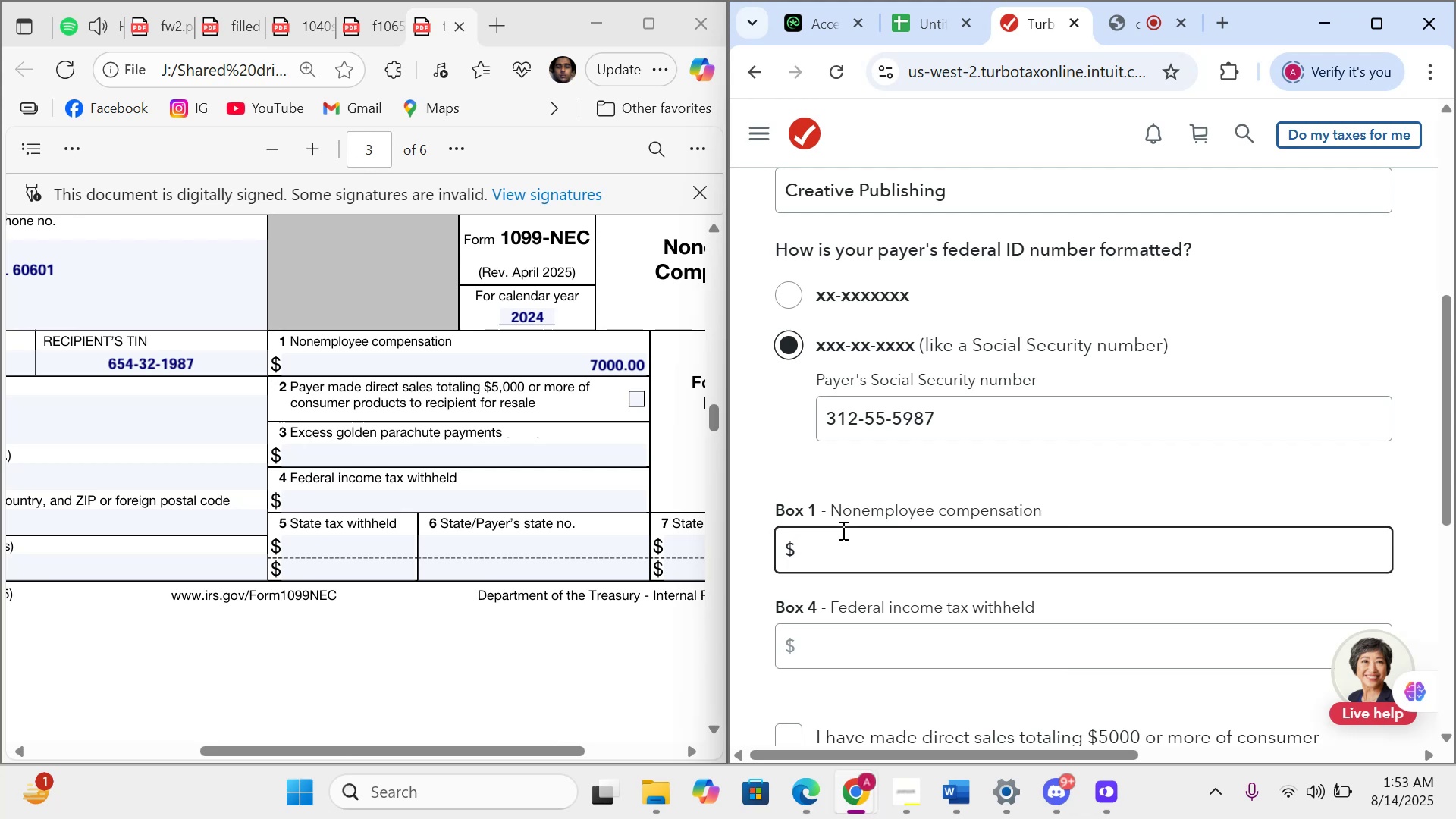 
type(7000)
 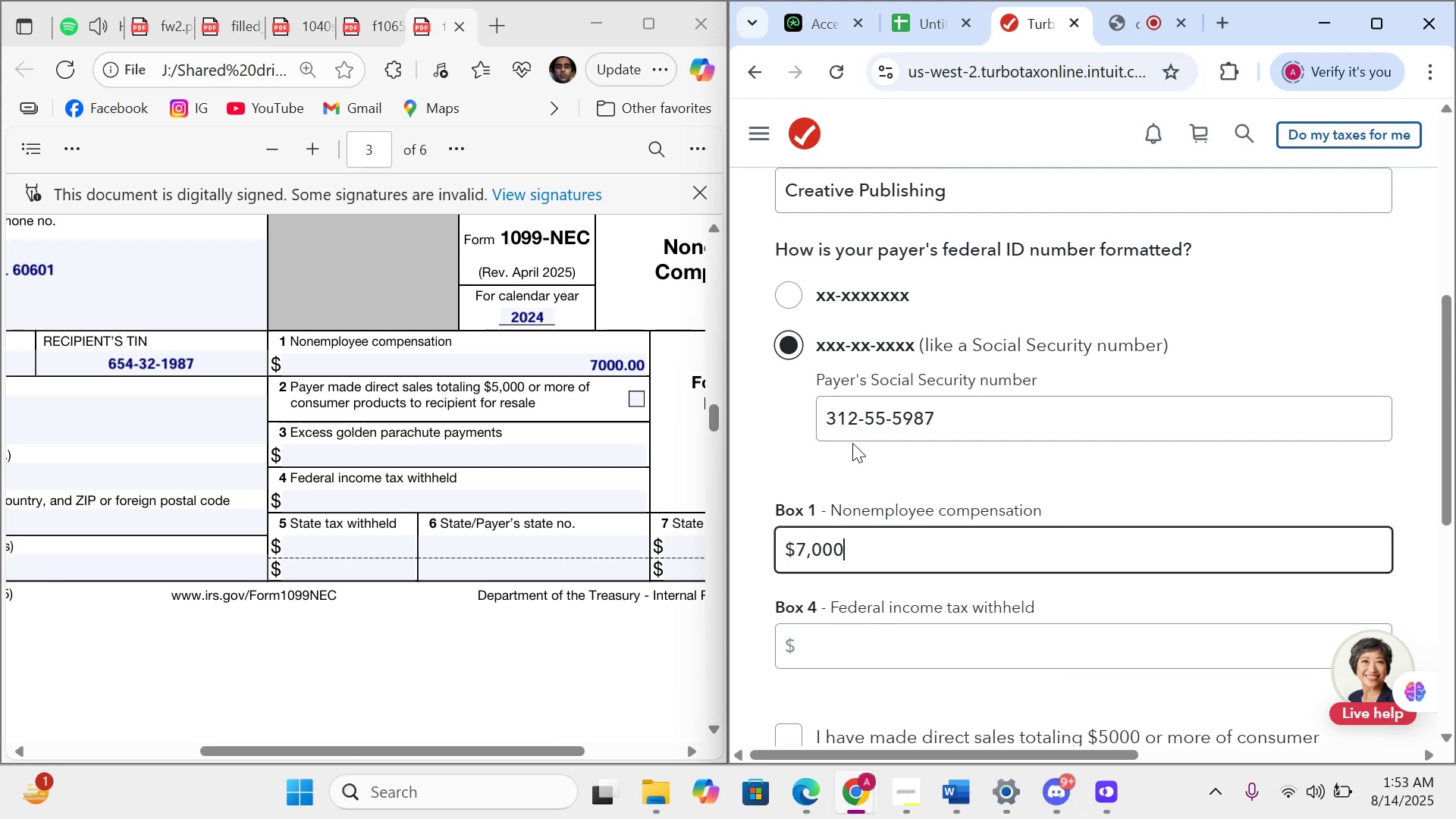 
scroll: coordinate [856, 523], scroll_direction: down, amount: 11.0
 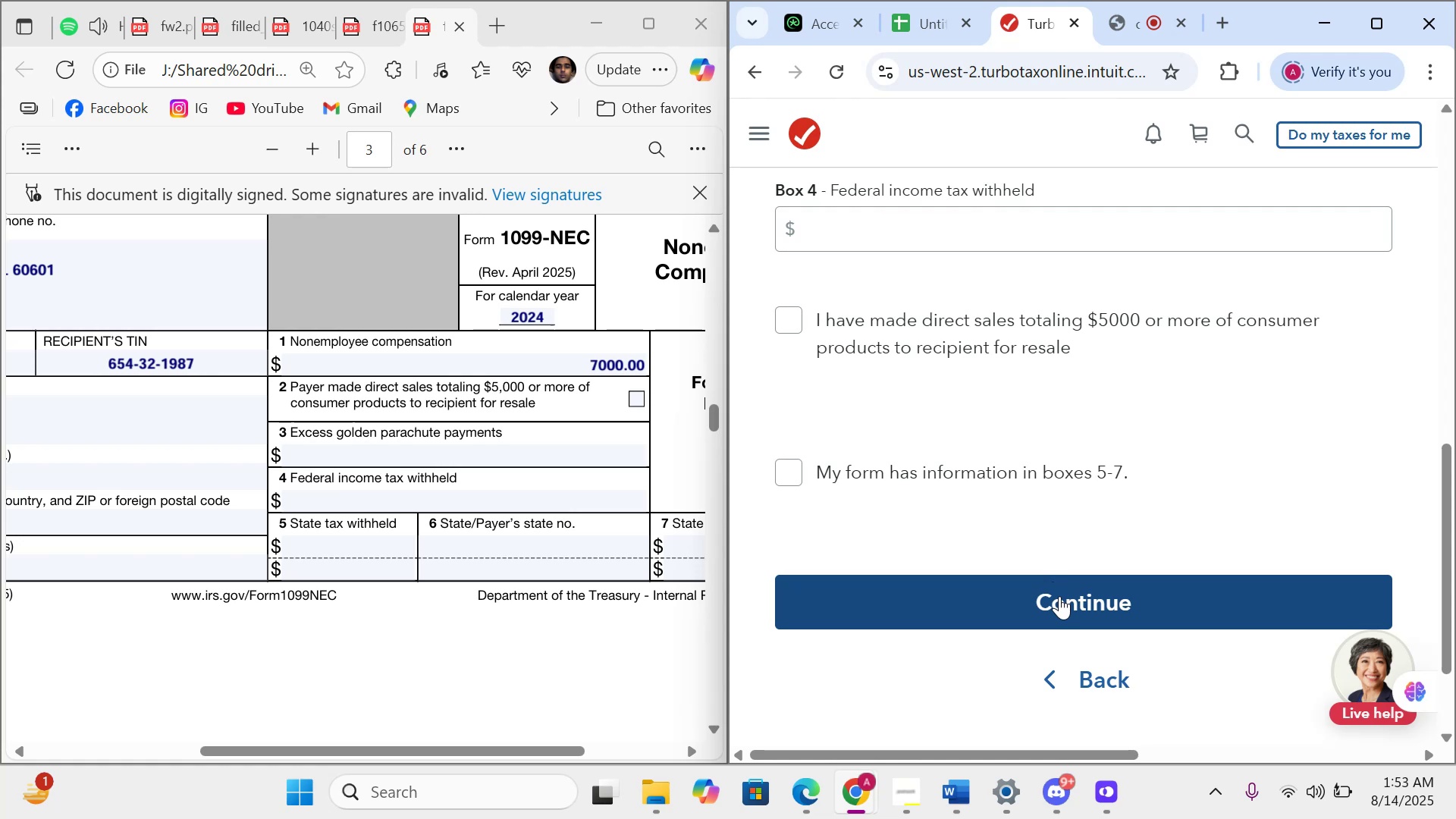 
wait(5.4)
 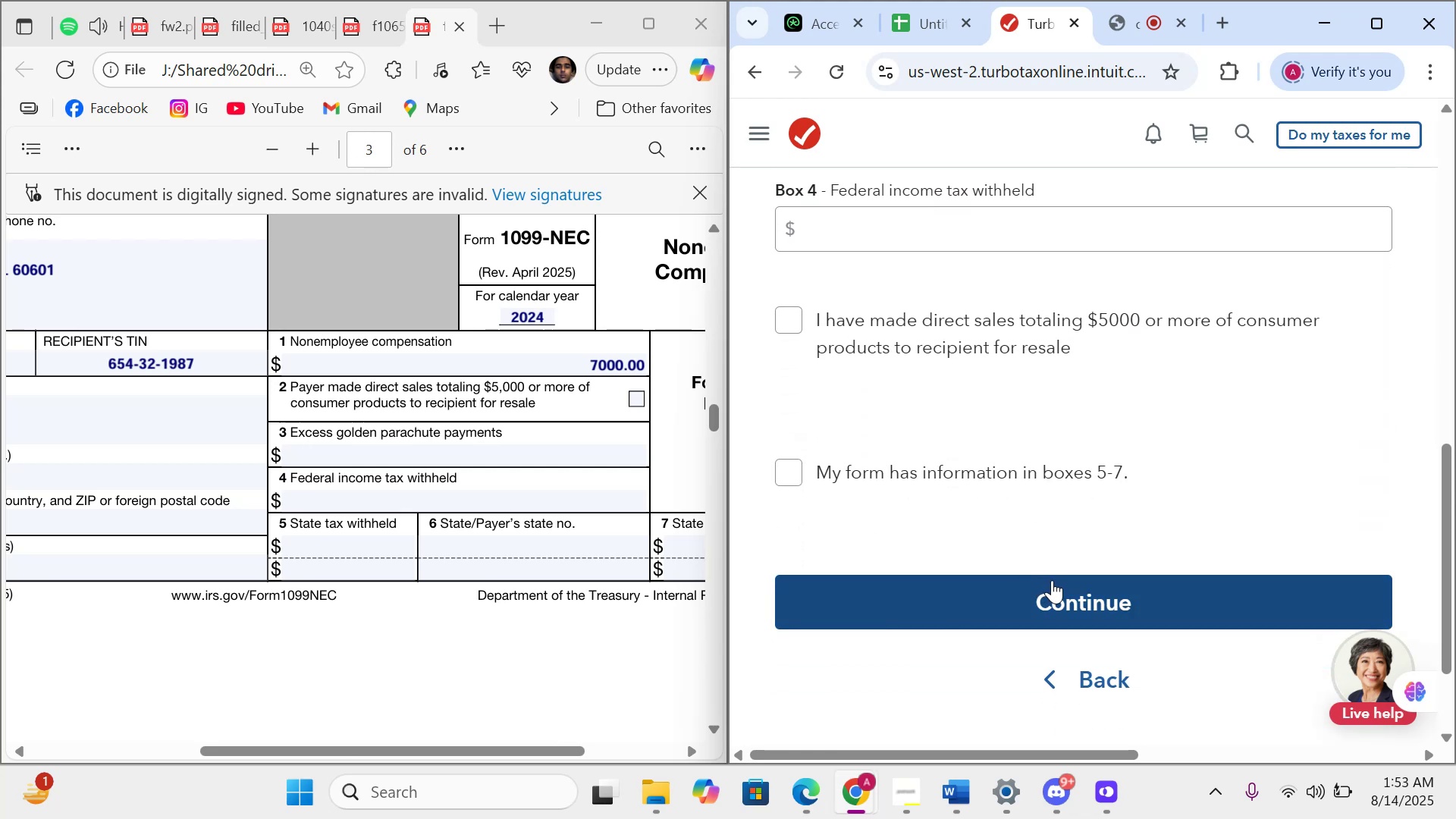 
left_click([1059, 596])
 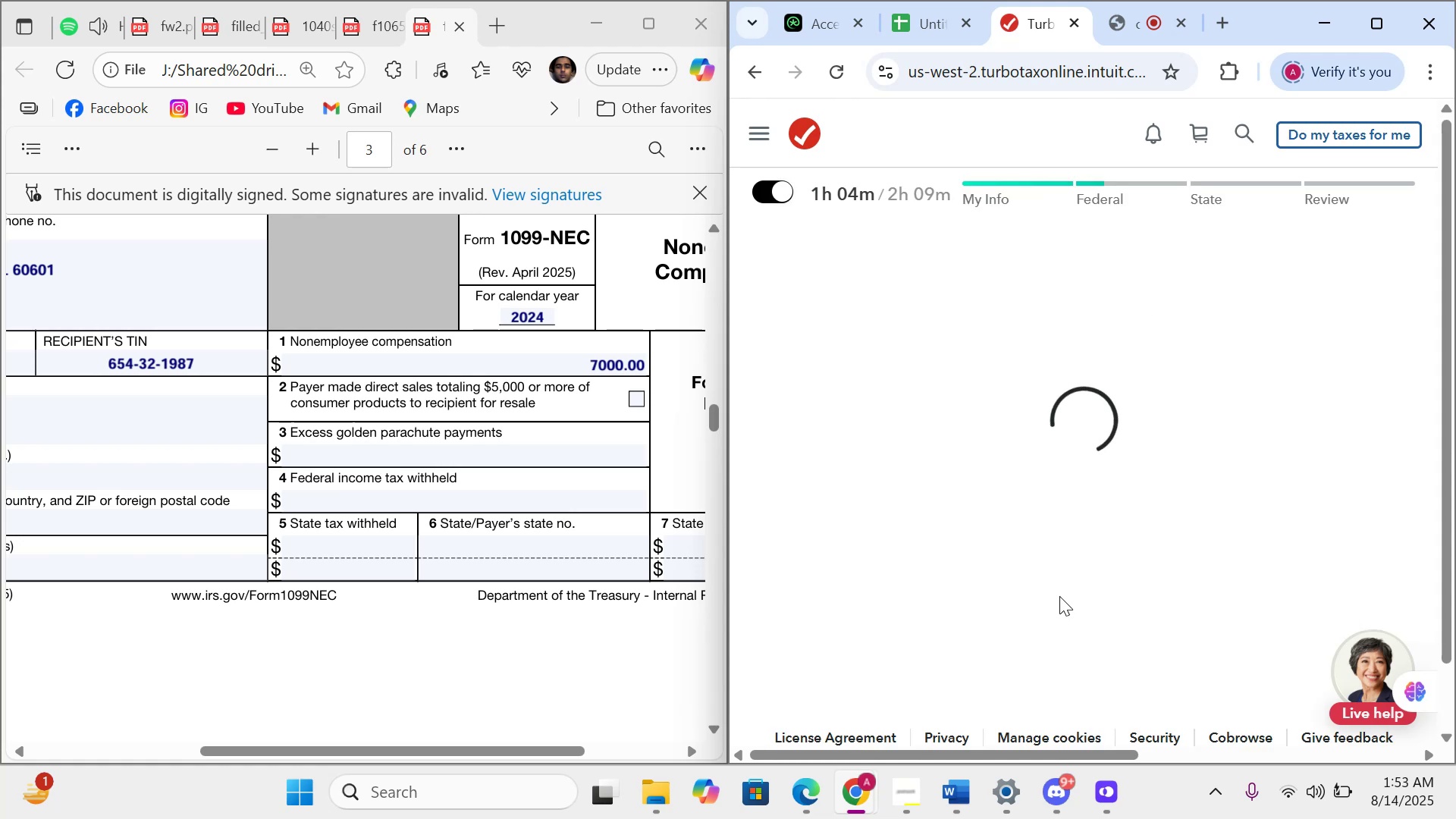 
scroll: coordinate [1042, 579], scroll_direction: down, amount: 13.0
 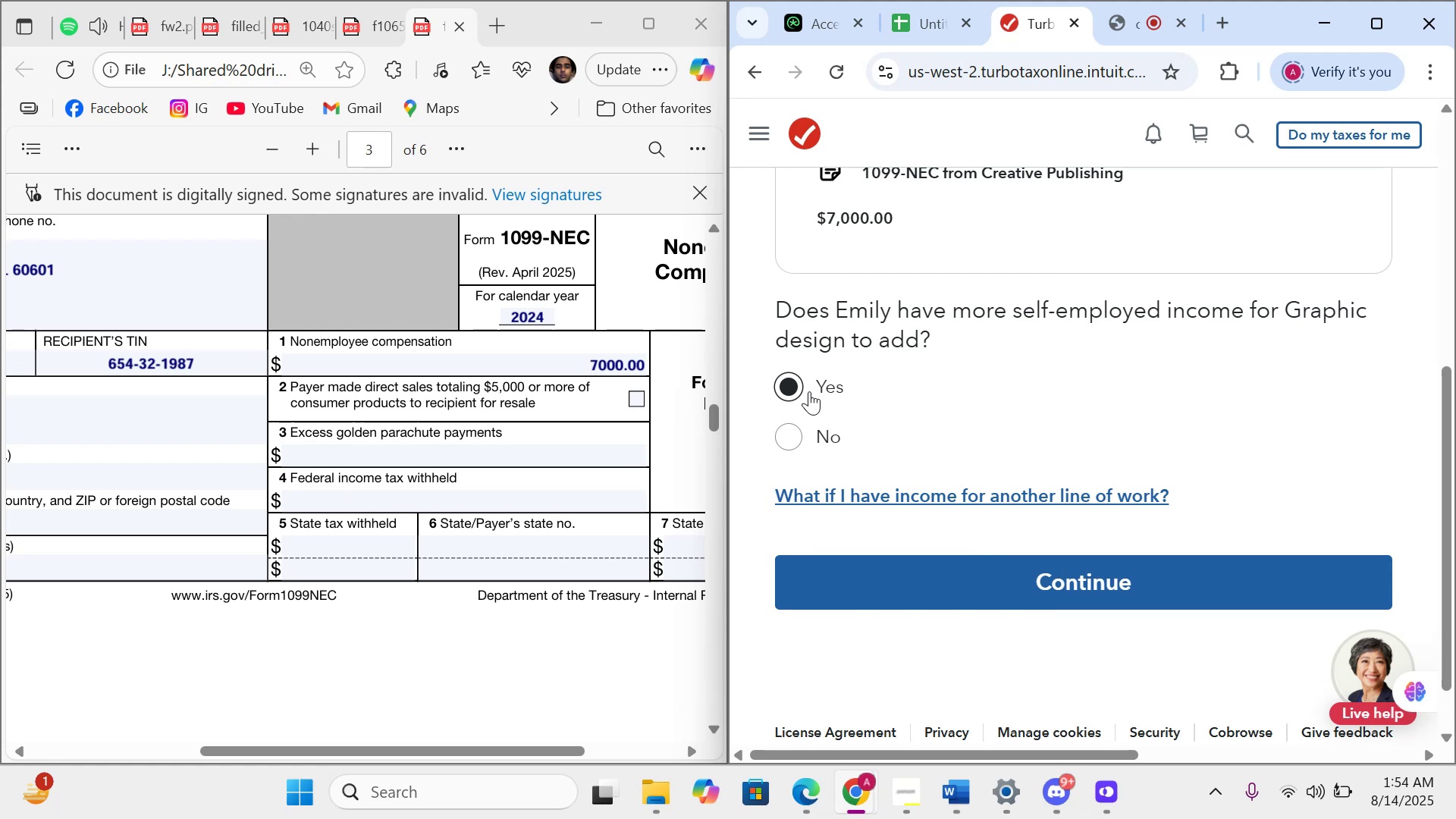 
wait(9.05)
 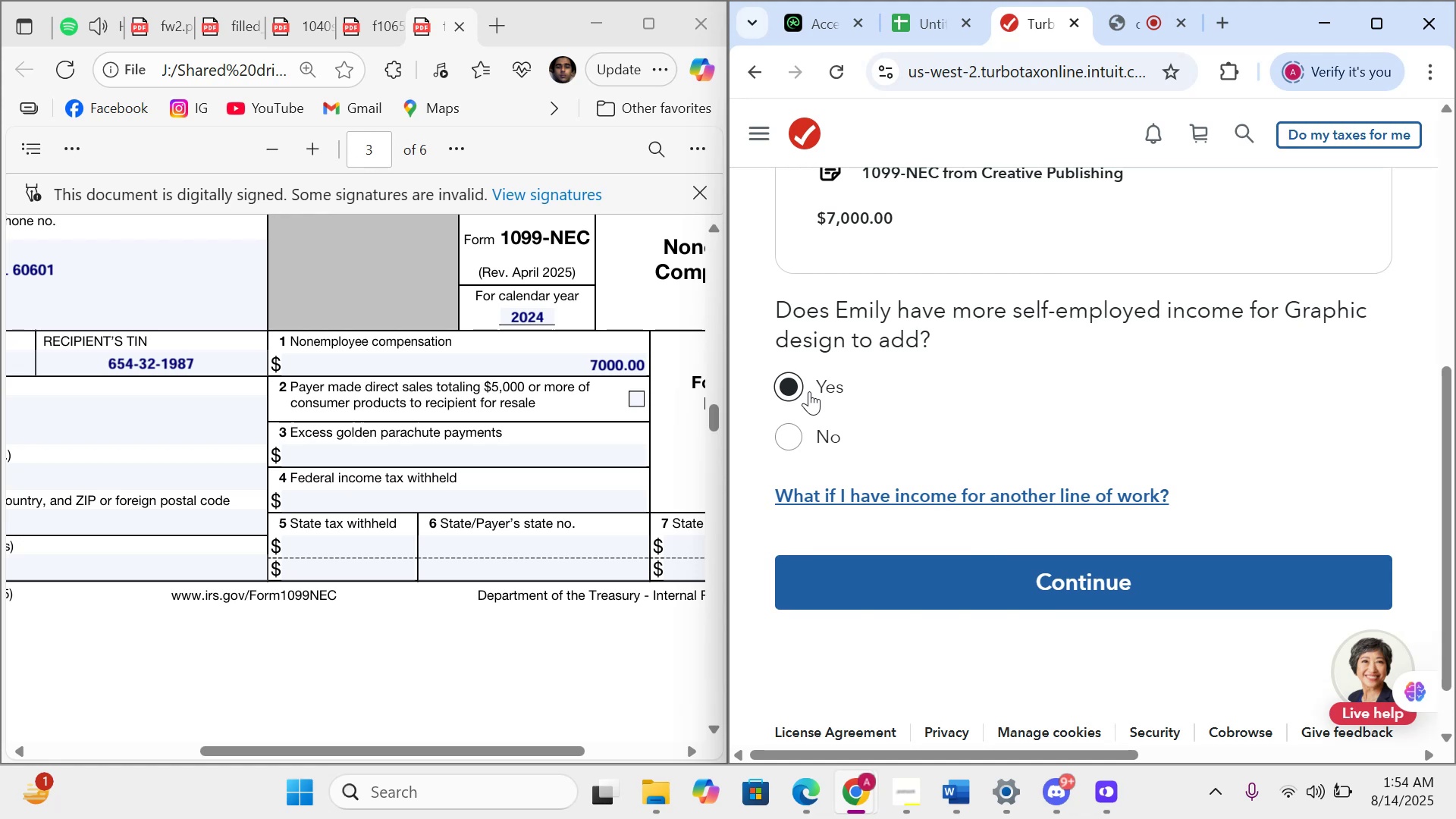 
mouse_move([1280, 790])
 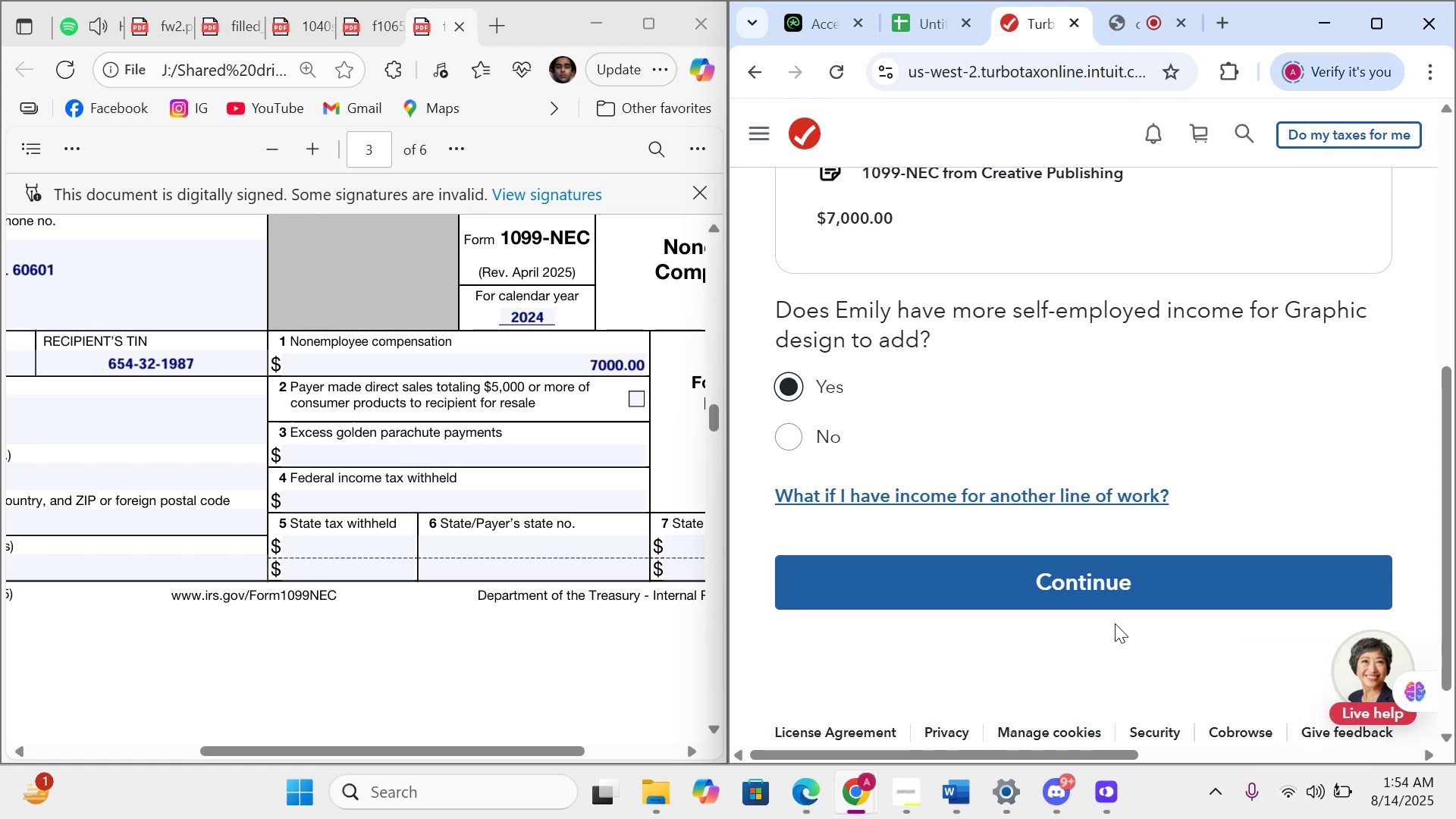 
wait(10.81)
 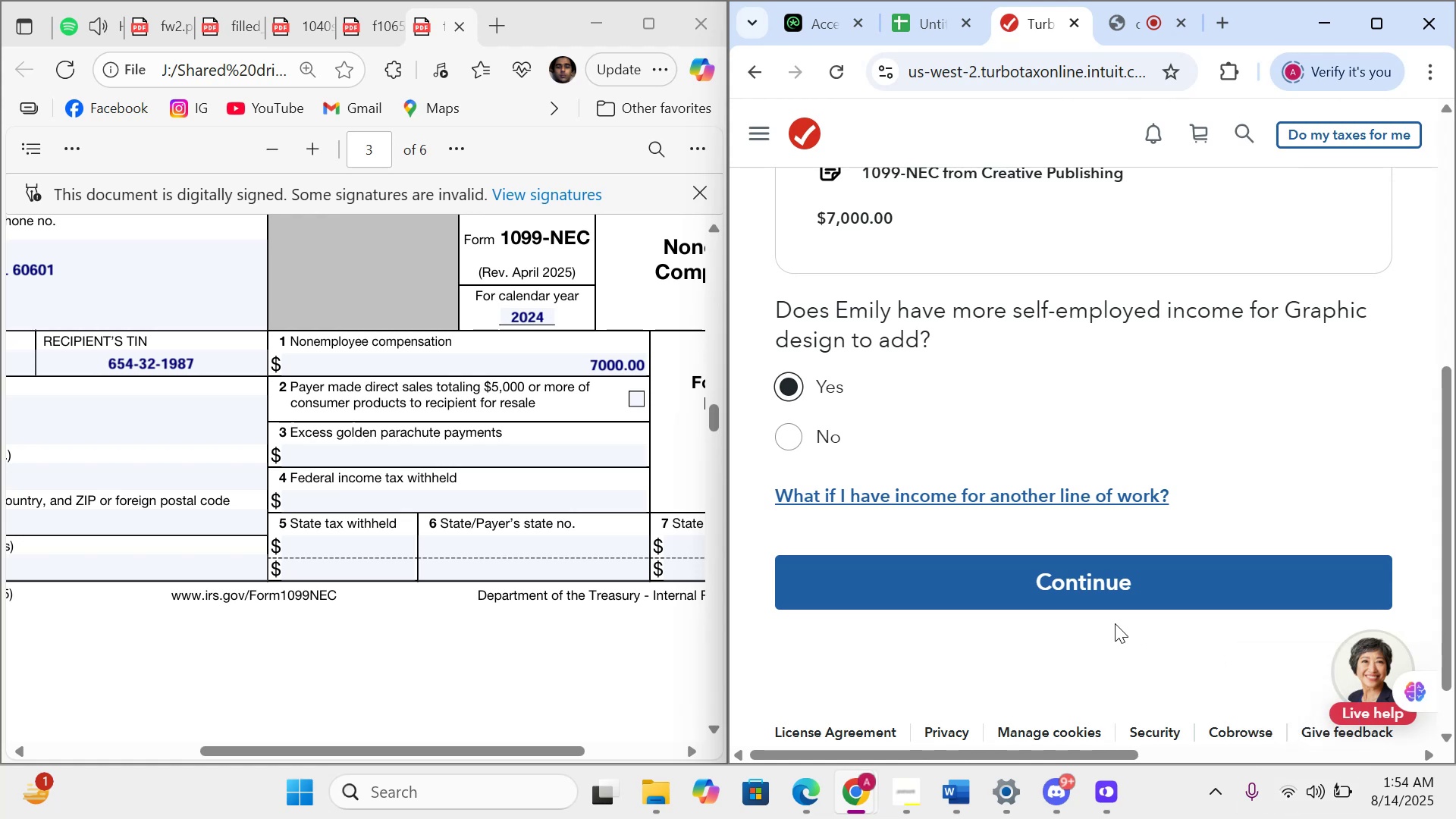 
scroll: coordinate [928, 451], scroll_direction: down, amount: 19.0
 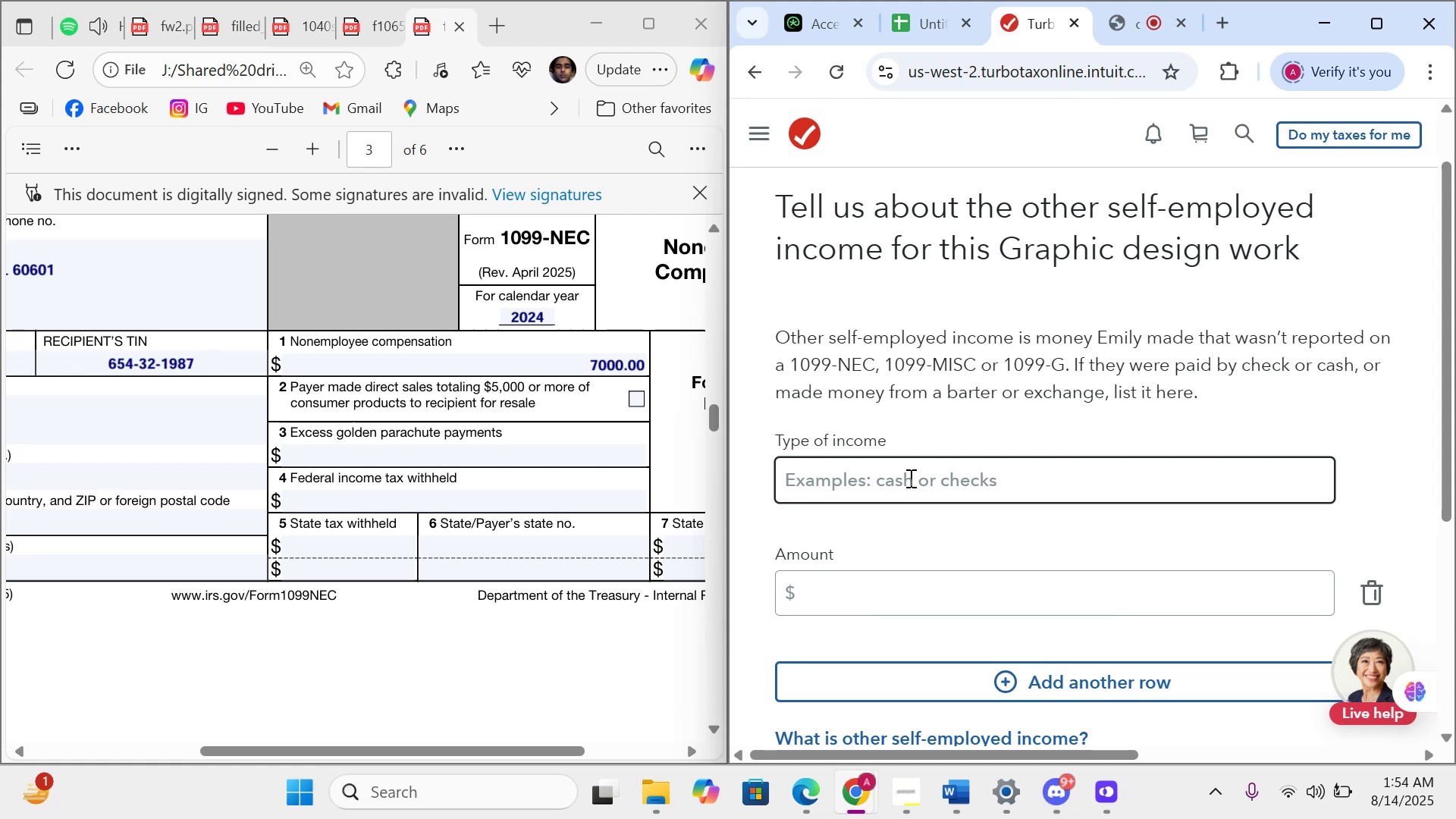 
type(Direct Transfers)
 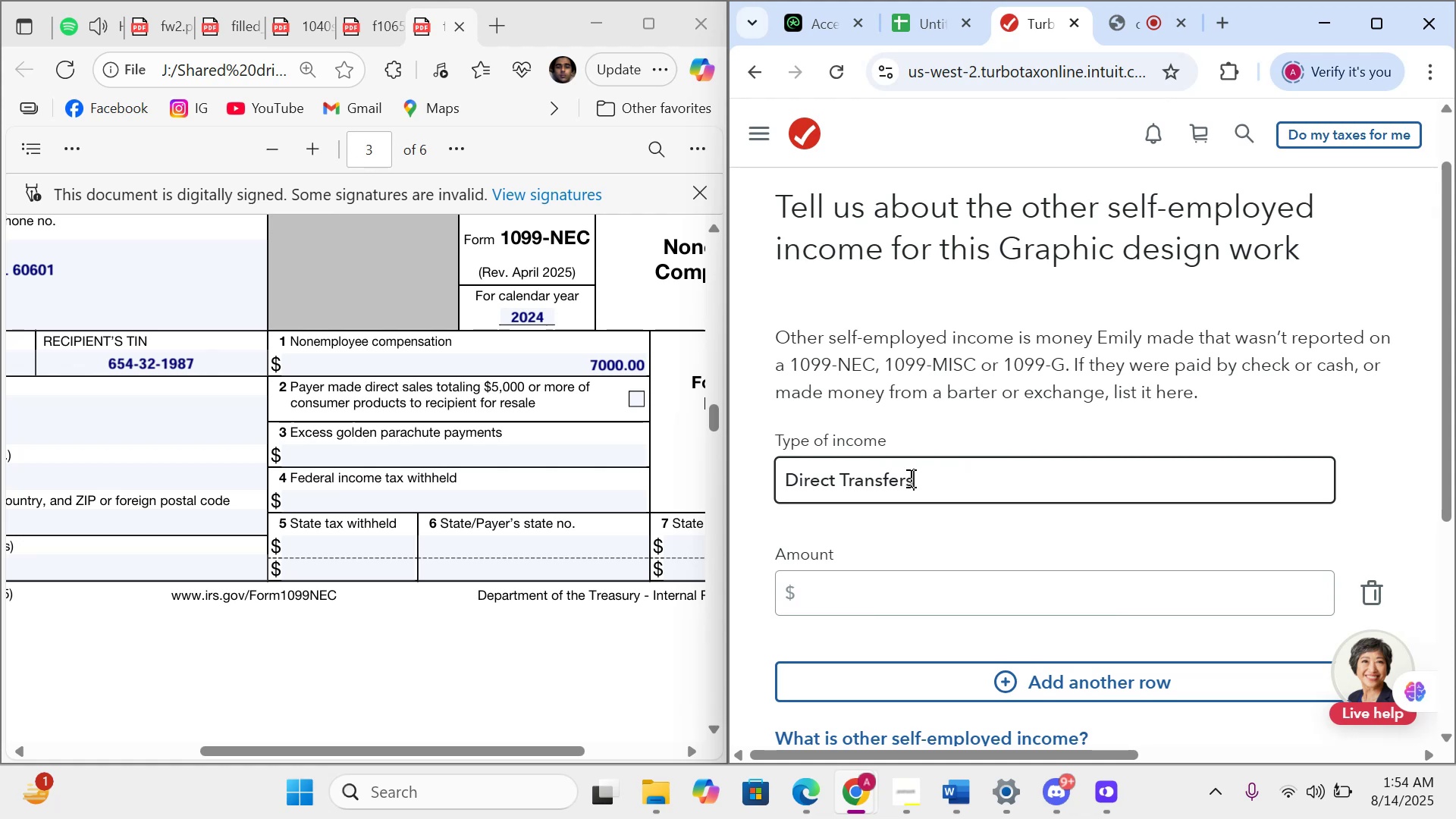 
left_click([887, 595])
 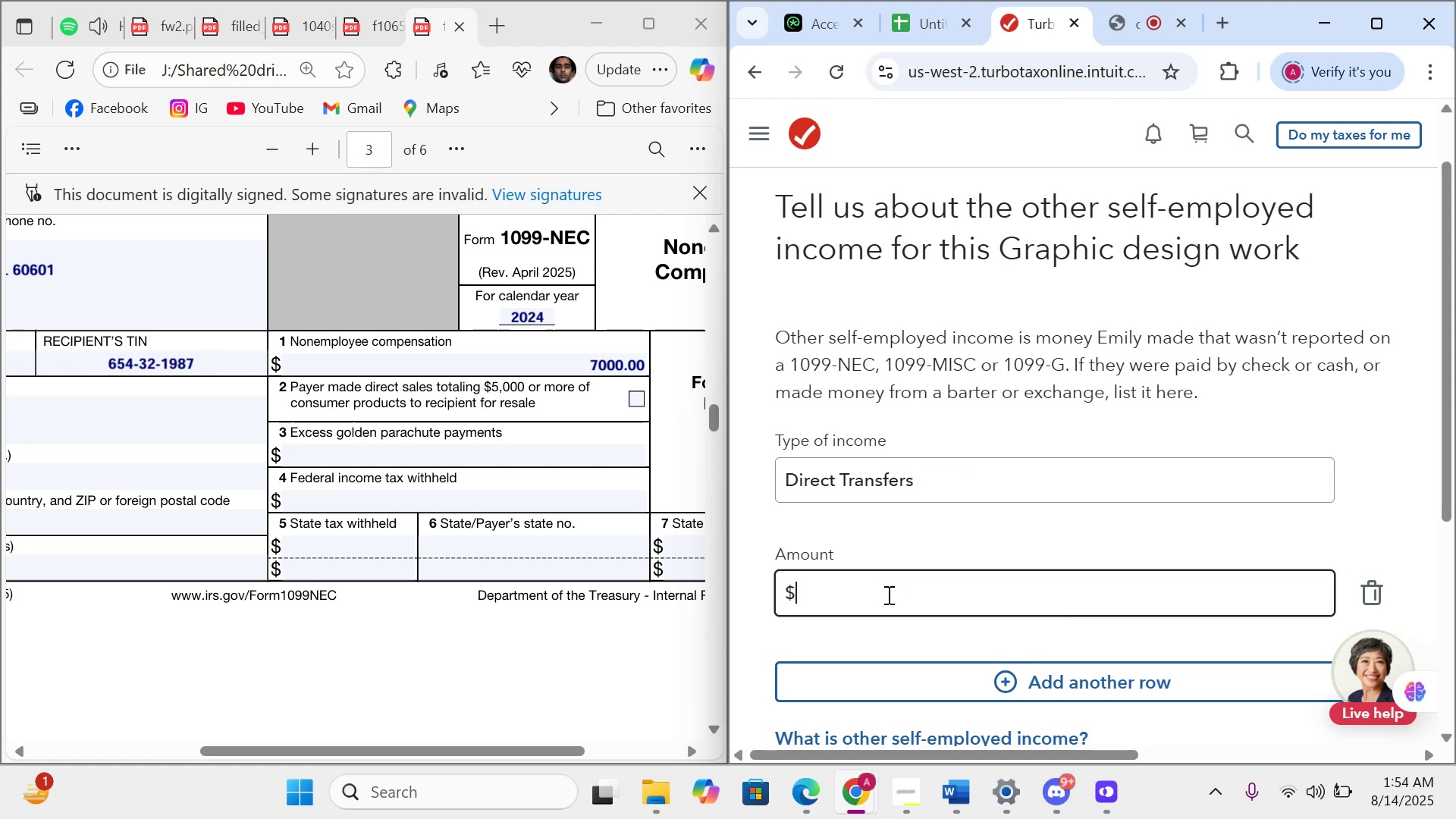 
type(10000)
 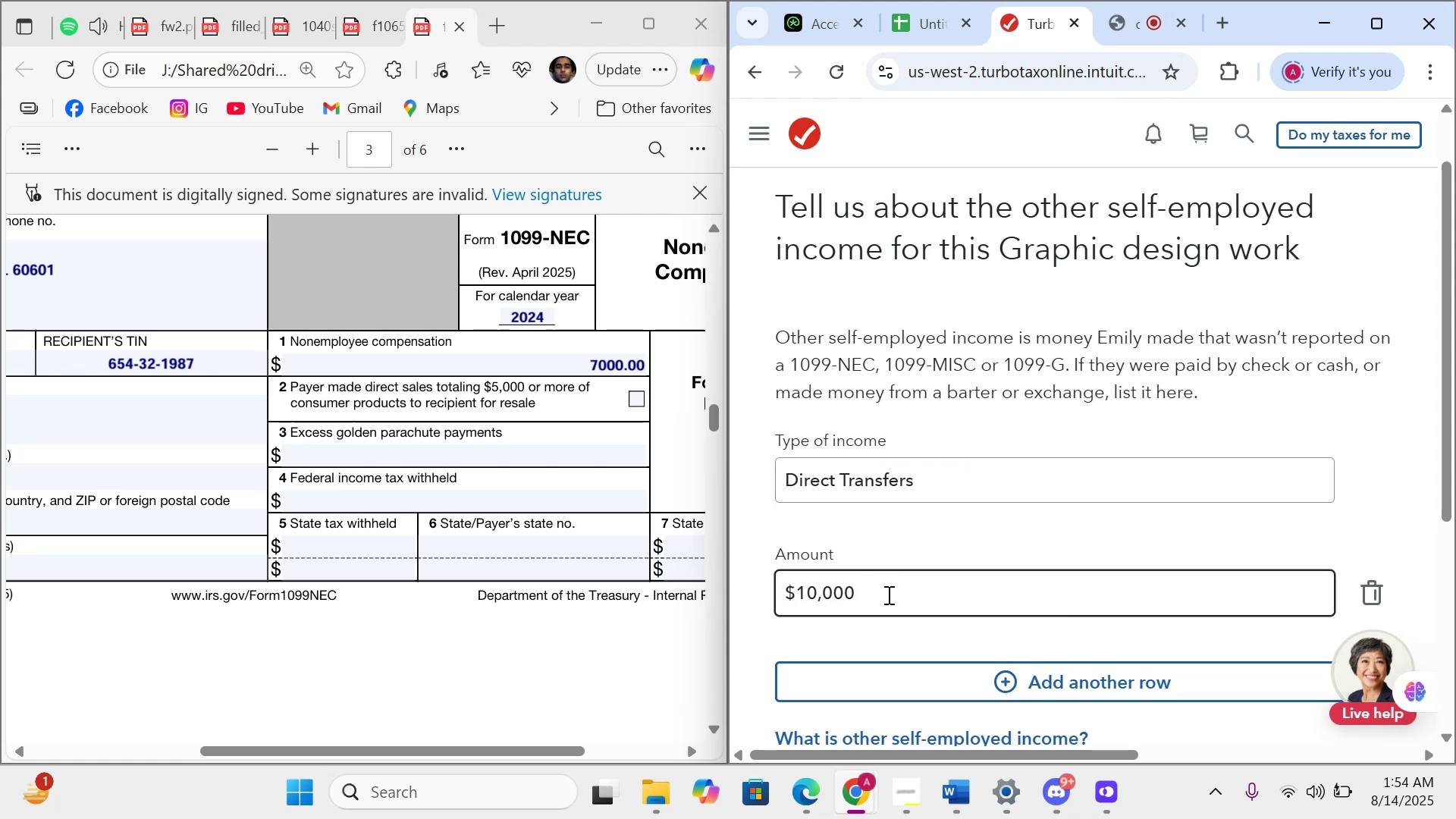 
scroll: coordinate [993, 626], scroll_direction: down, amount: 14.0
 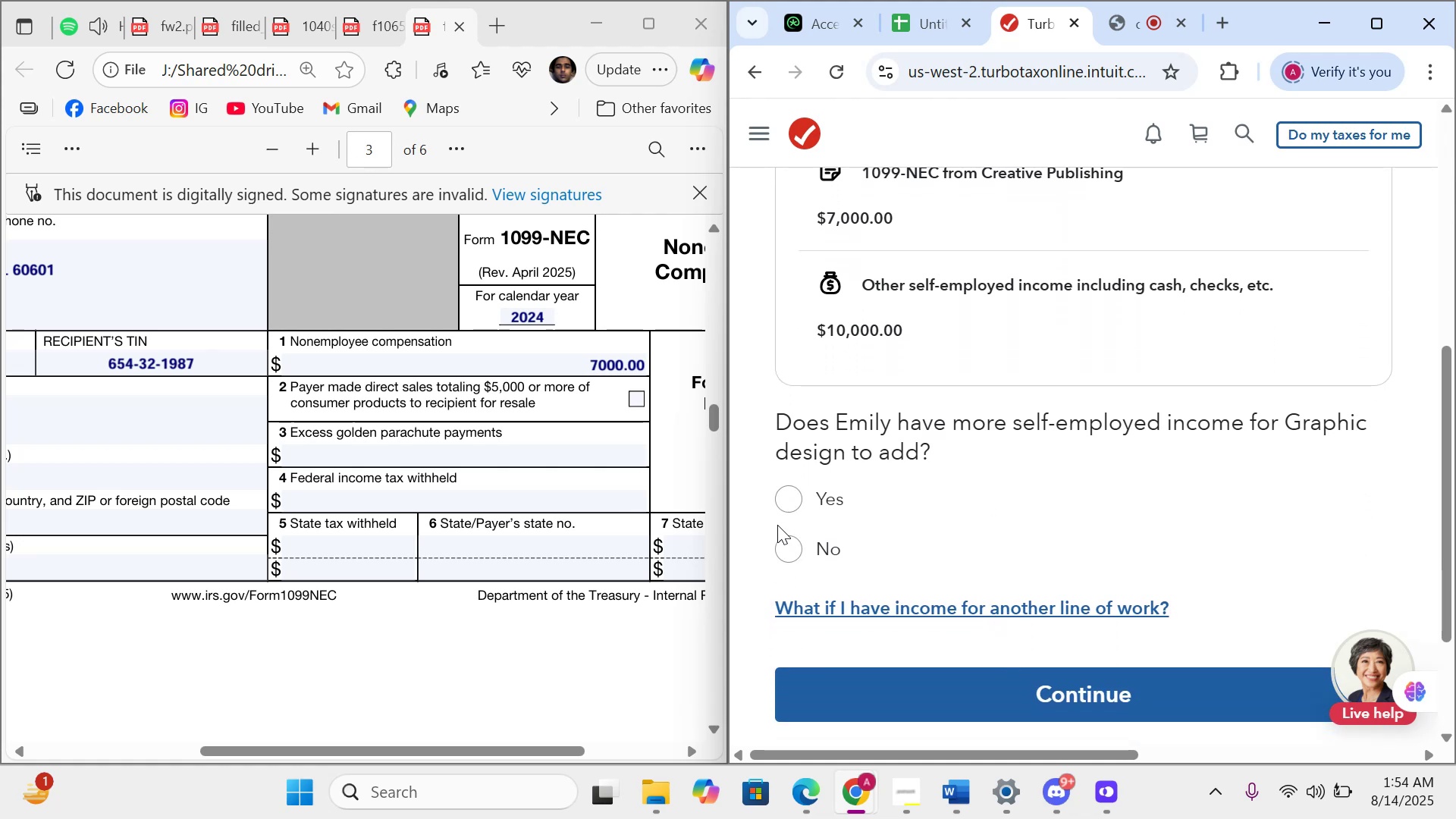 
left_click([786, 544])
 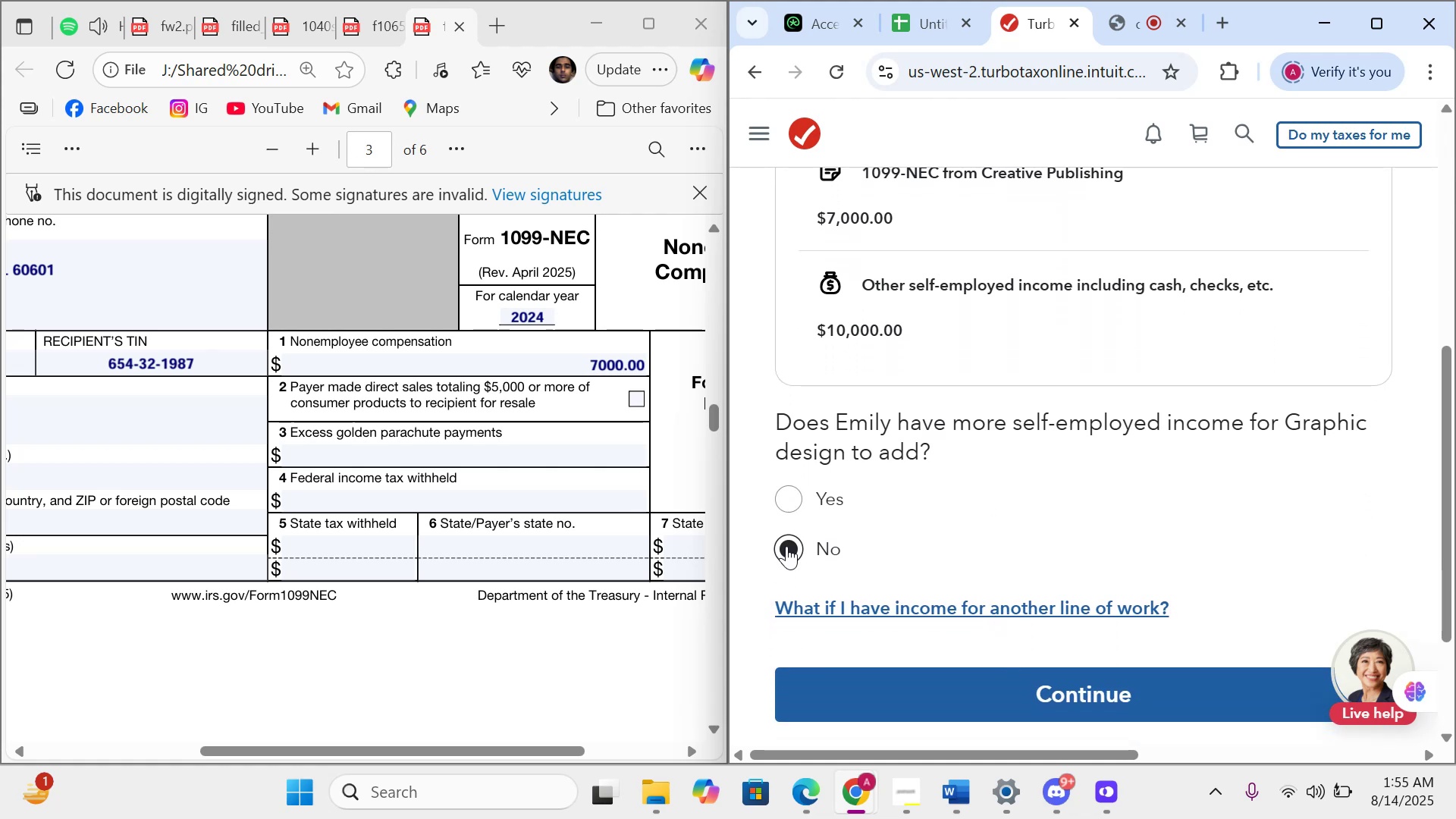 
key(VolumeDown)
 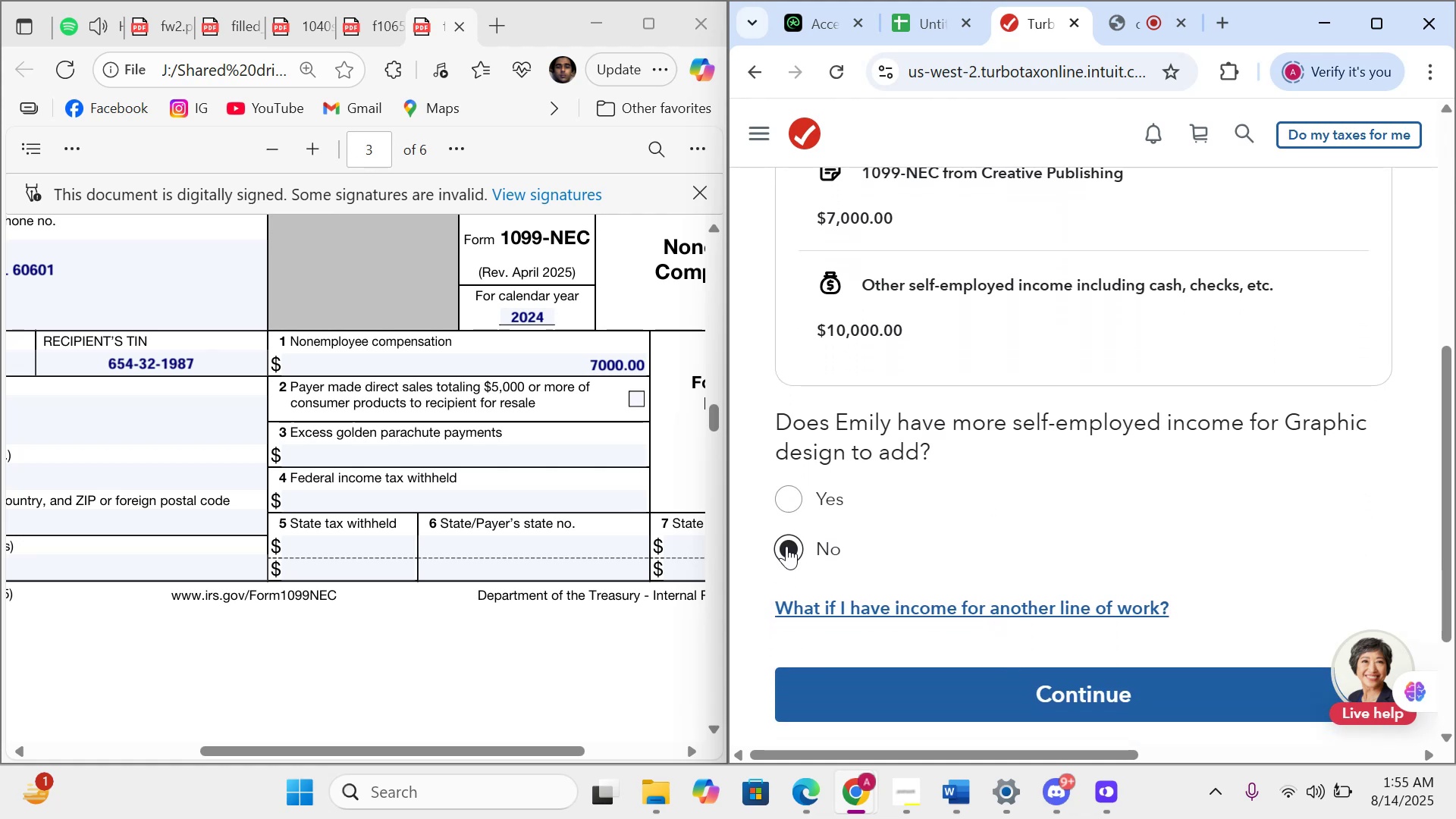 
key(VolumeDown)
 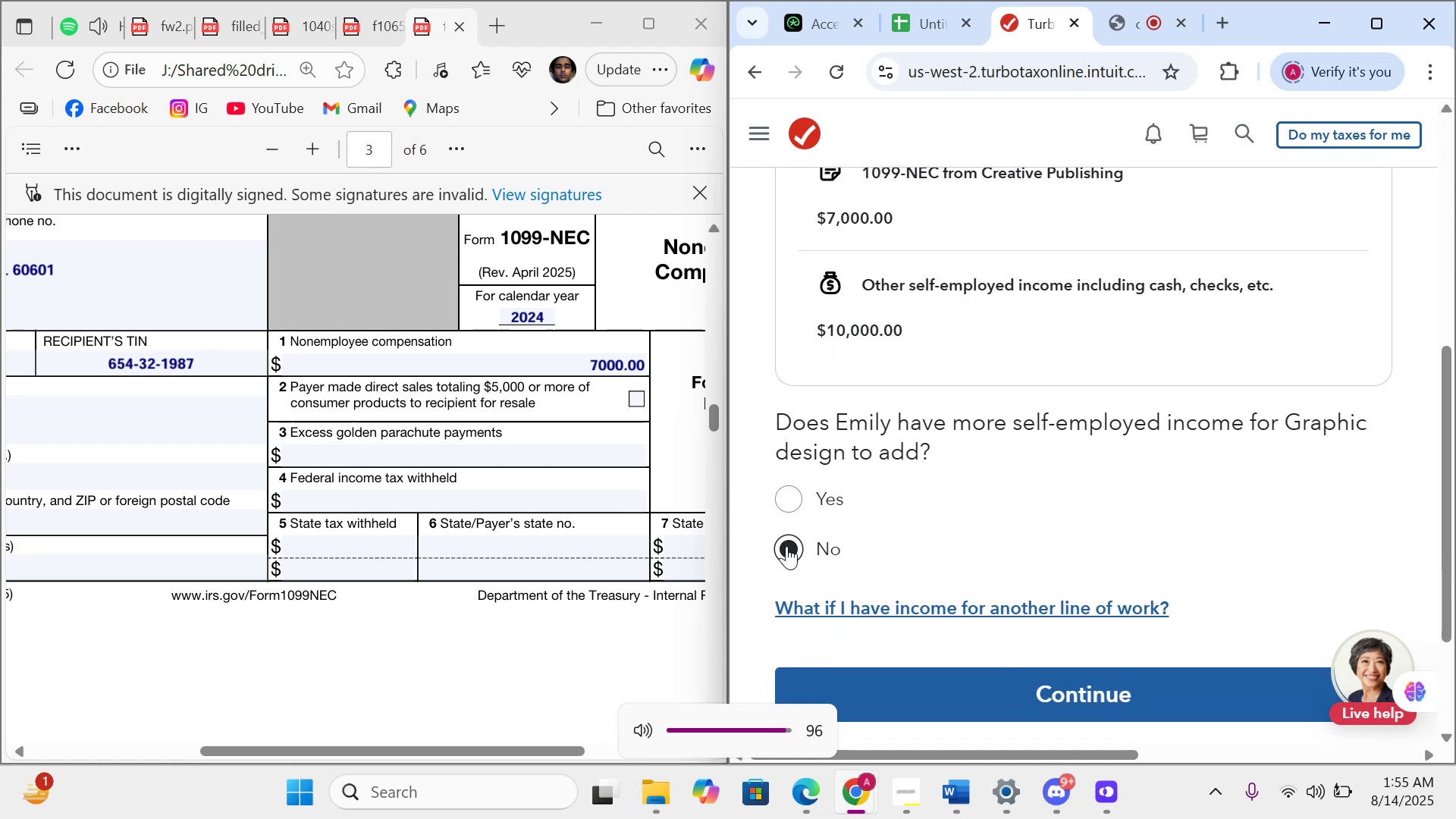 
key(VolumeDown)
 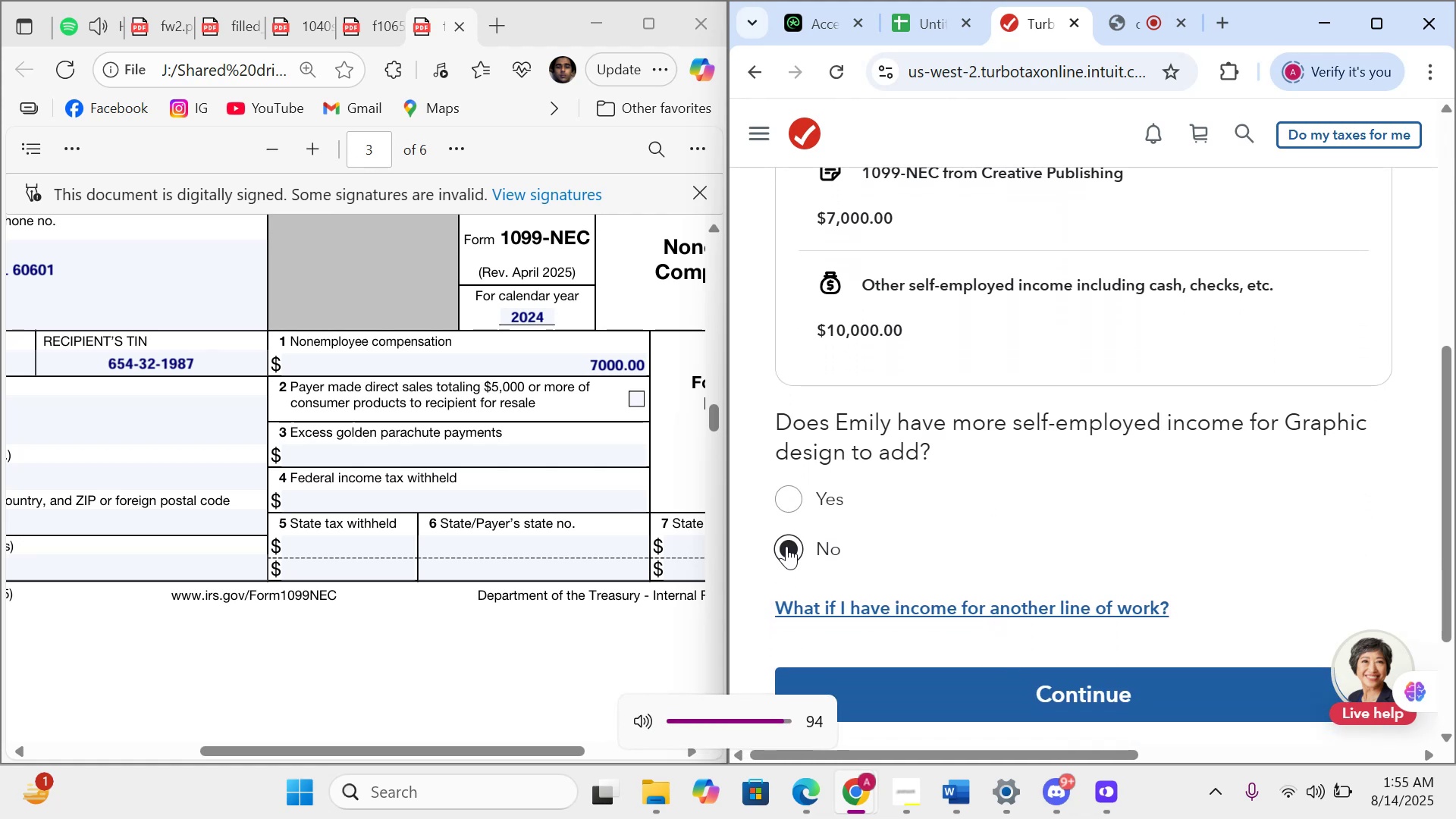 
key(VolumeDown)
 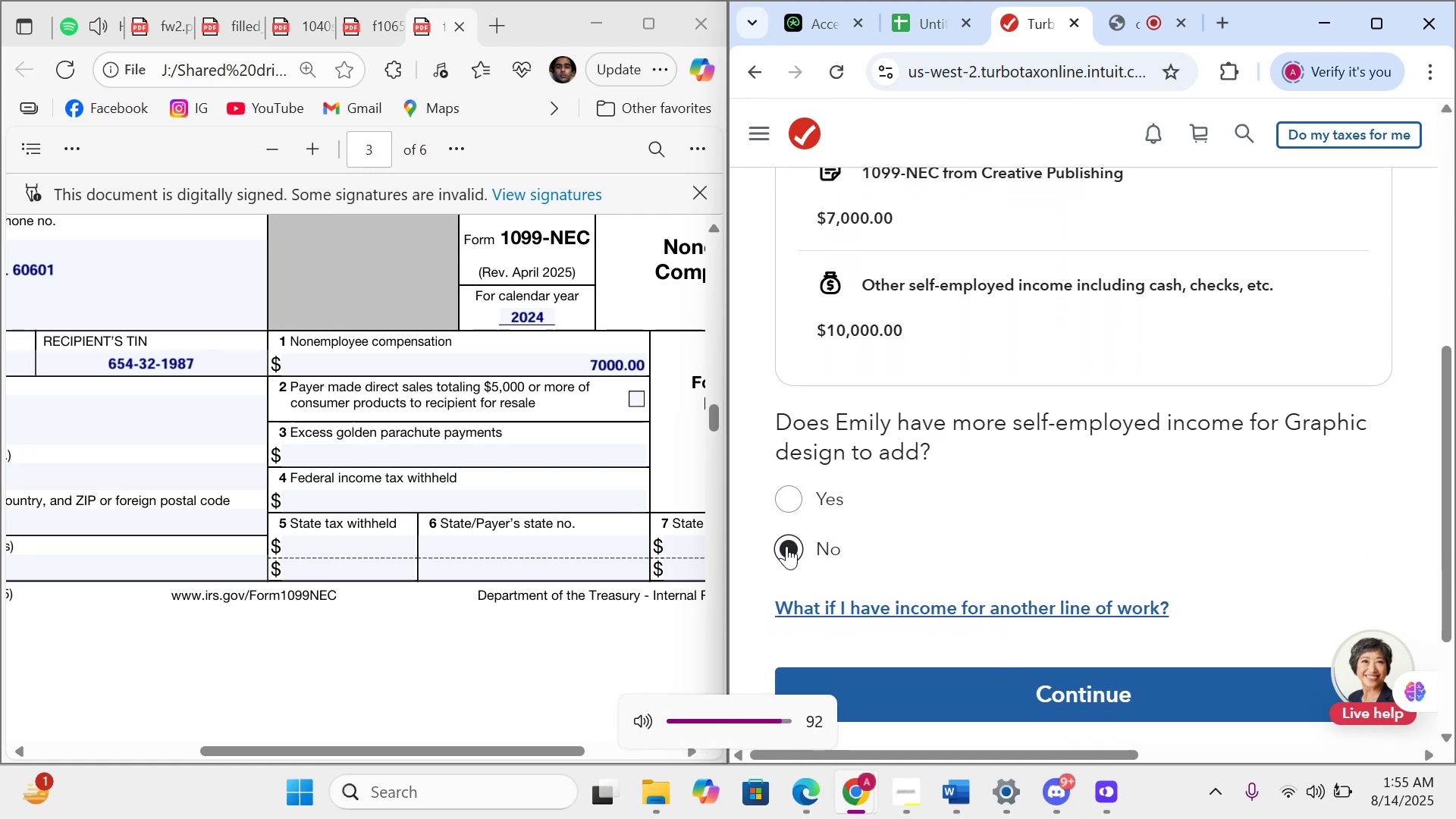 
key(VolumeDown)
 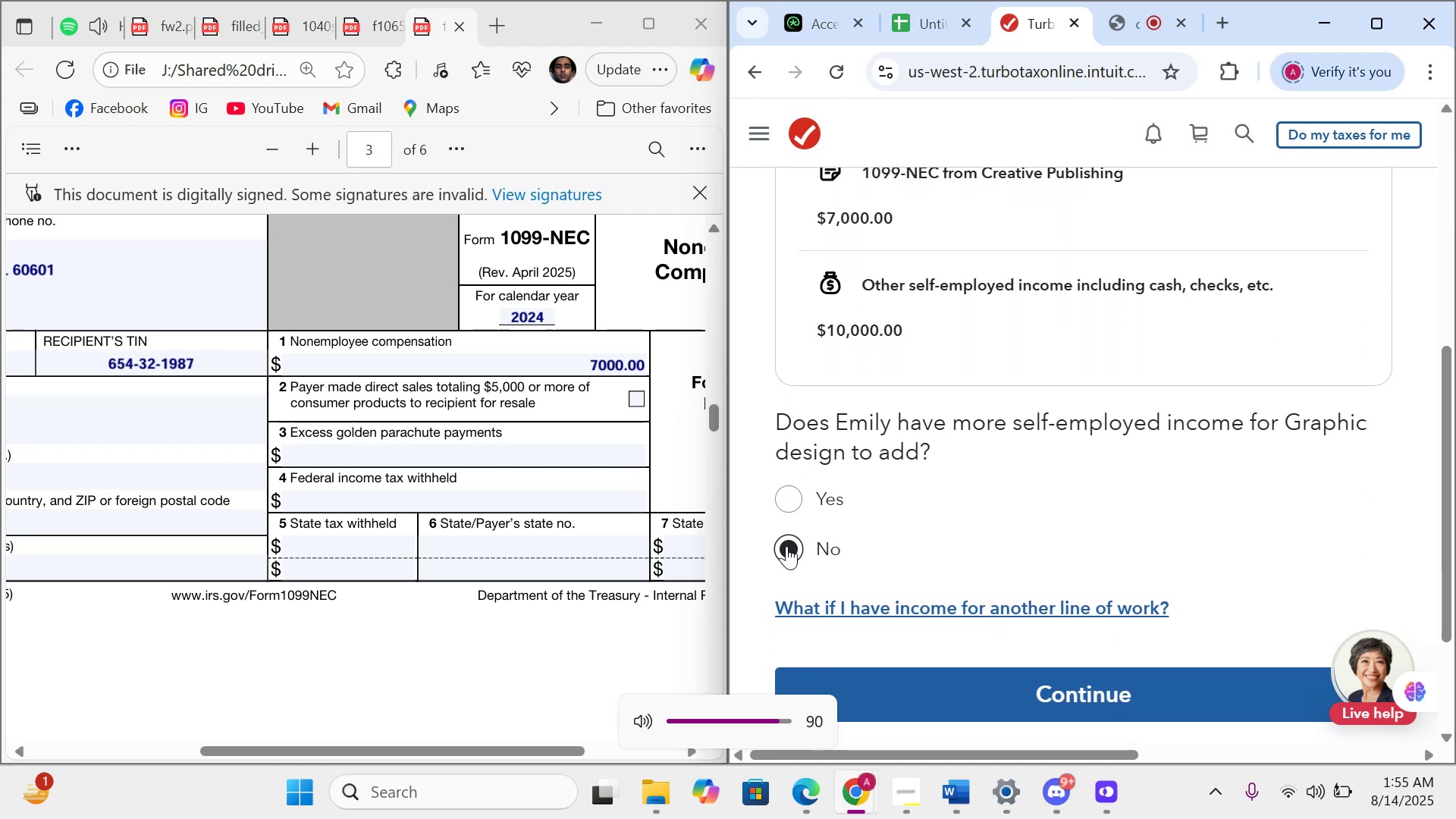 
key(VolumeDown)
 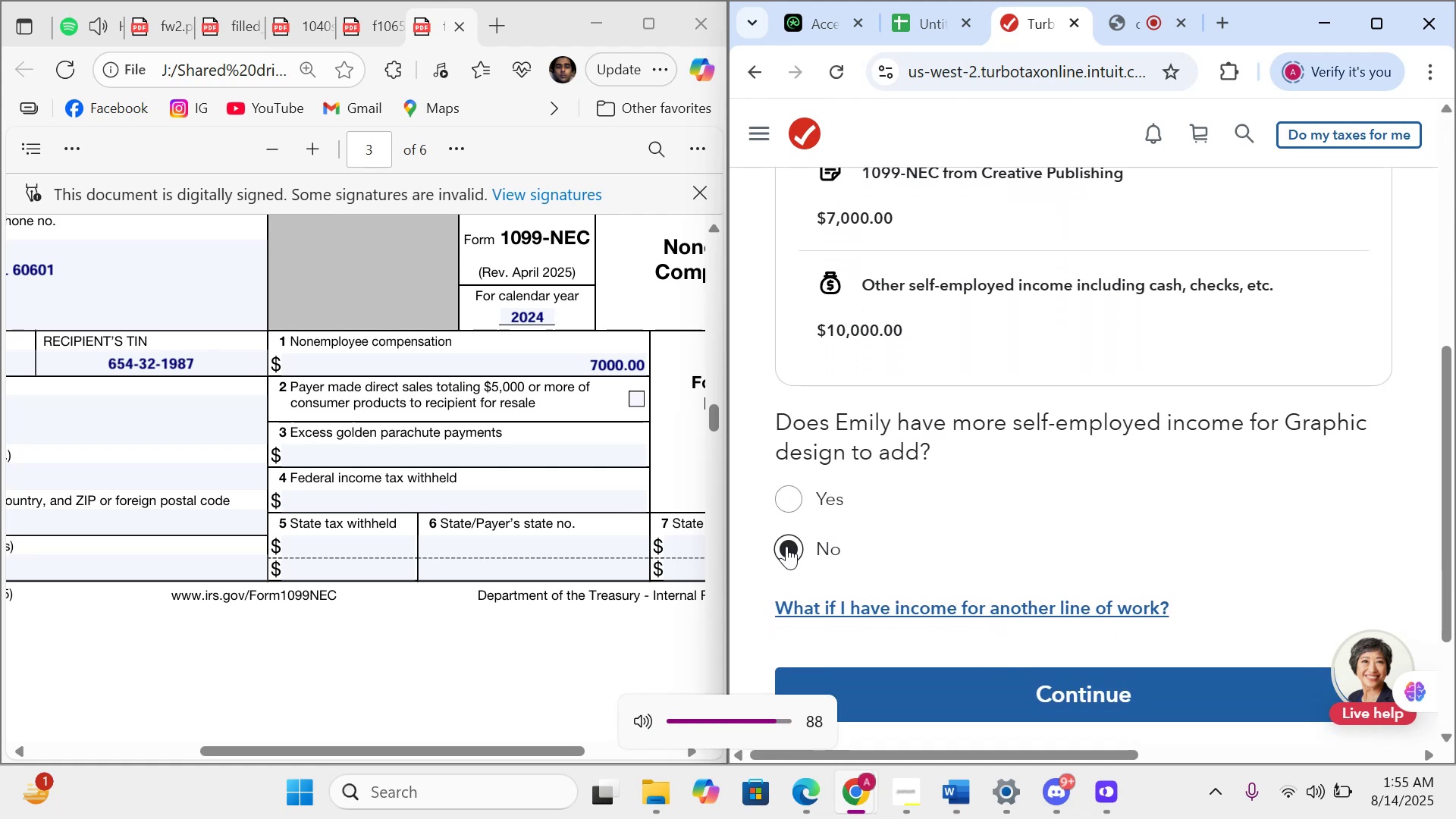 
key(VolumeDown)
 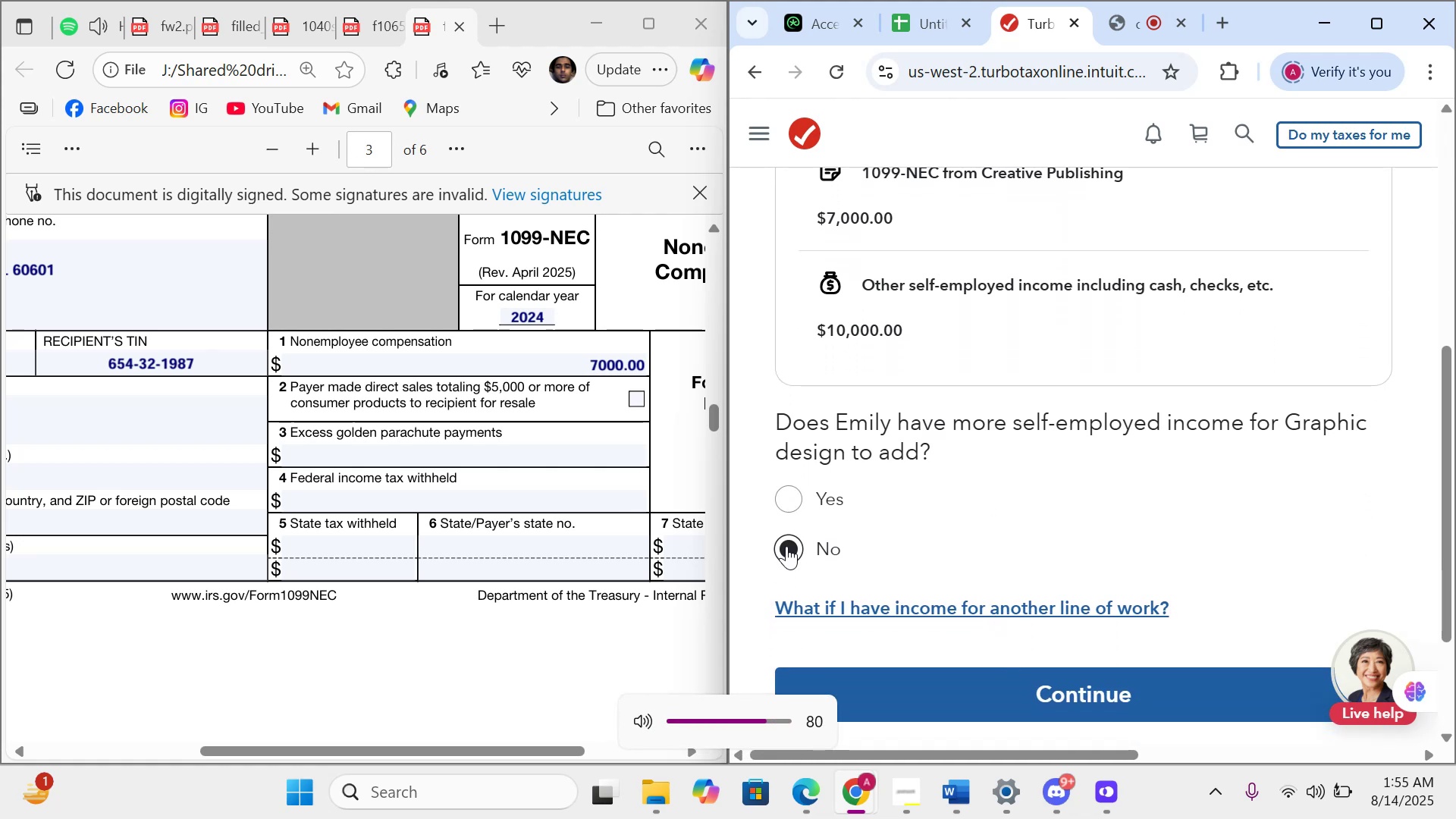 
key(VolumeDown)
 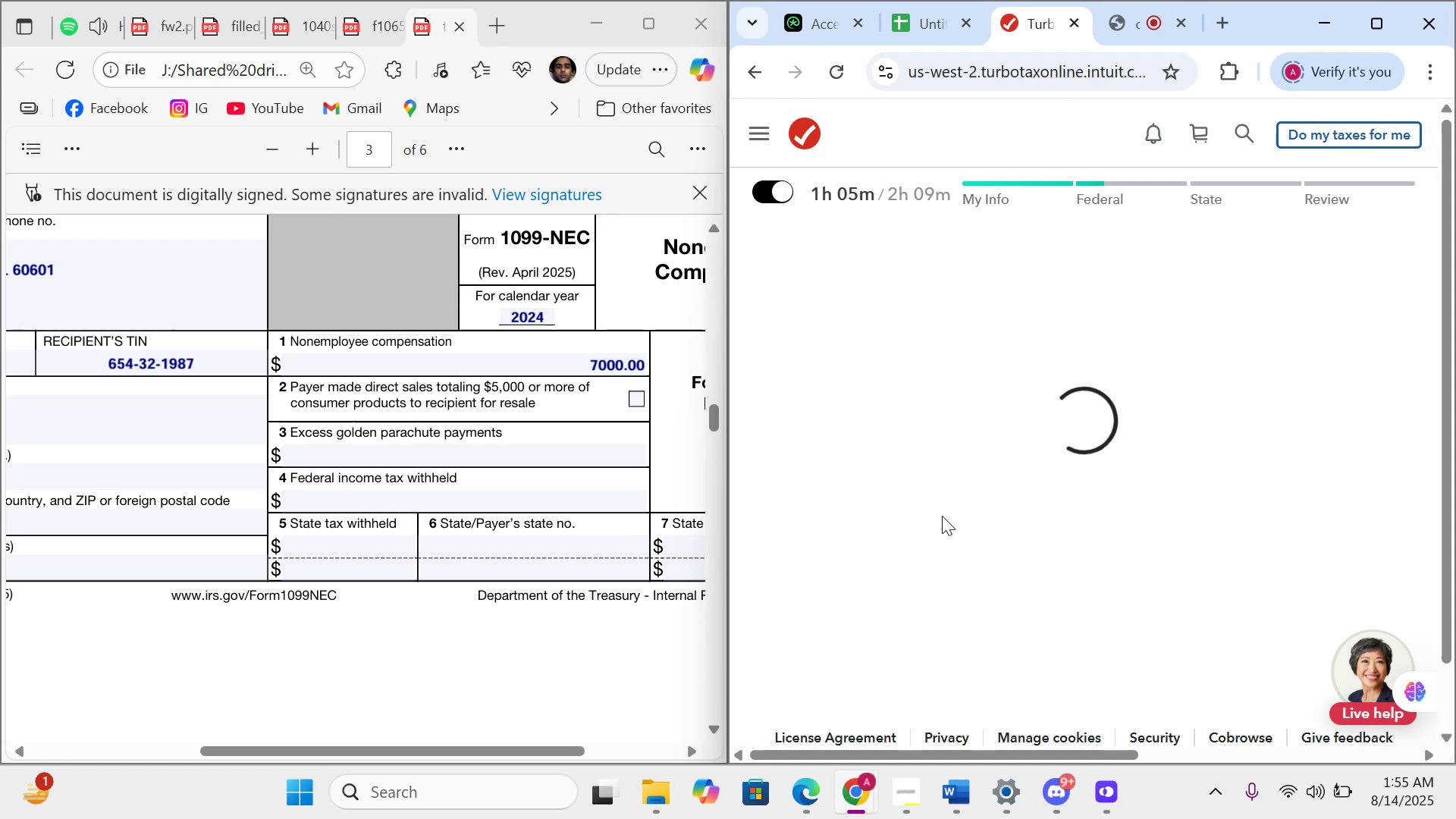 
wait(15.24)
 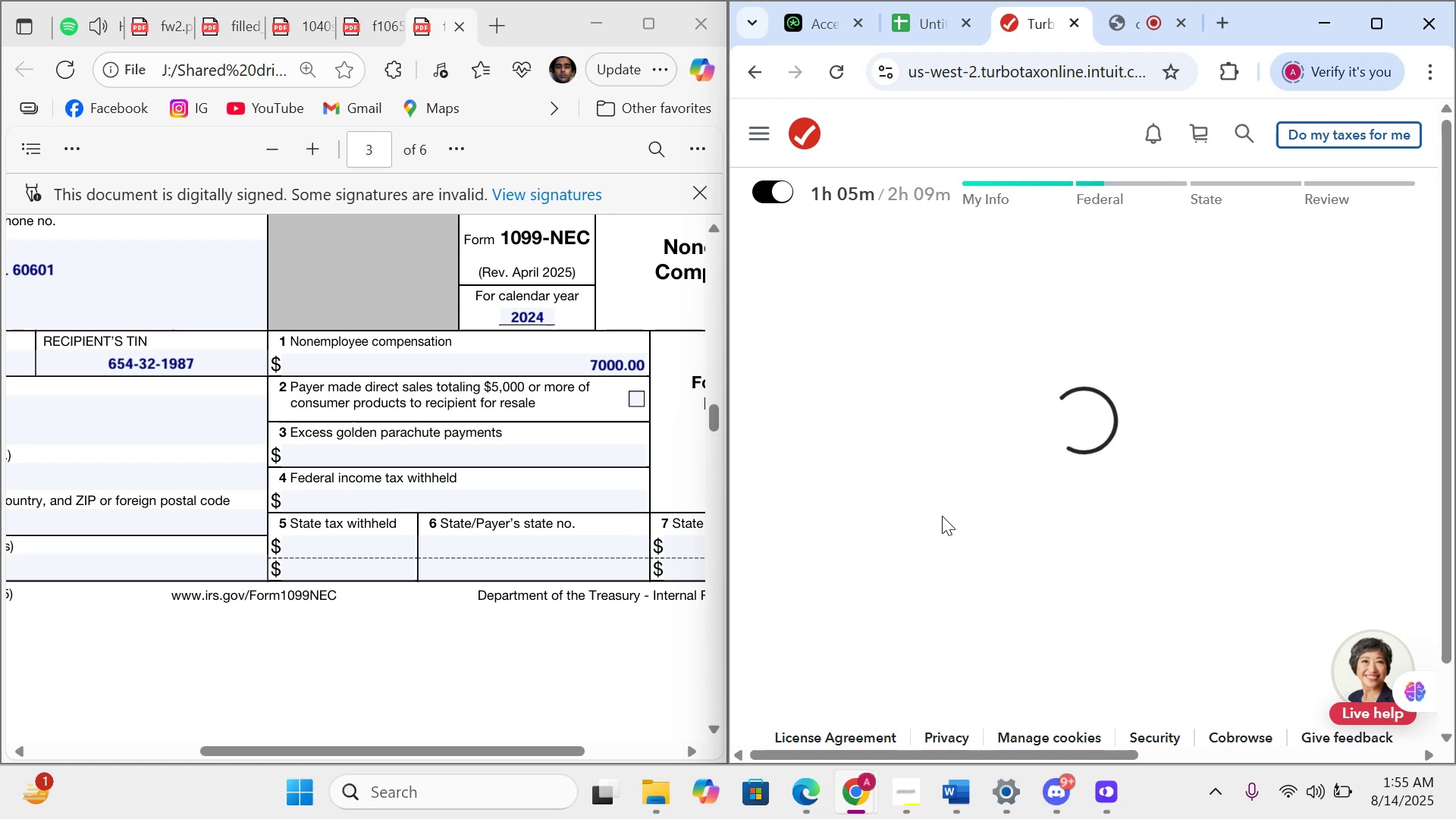 
scroll: coordinate [930, 503], scroll_direction: down, amount: 10.0
 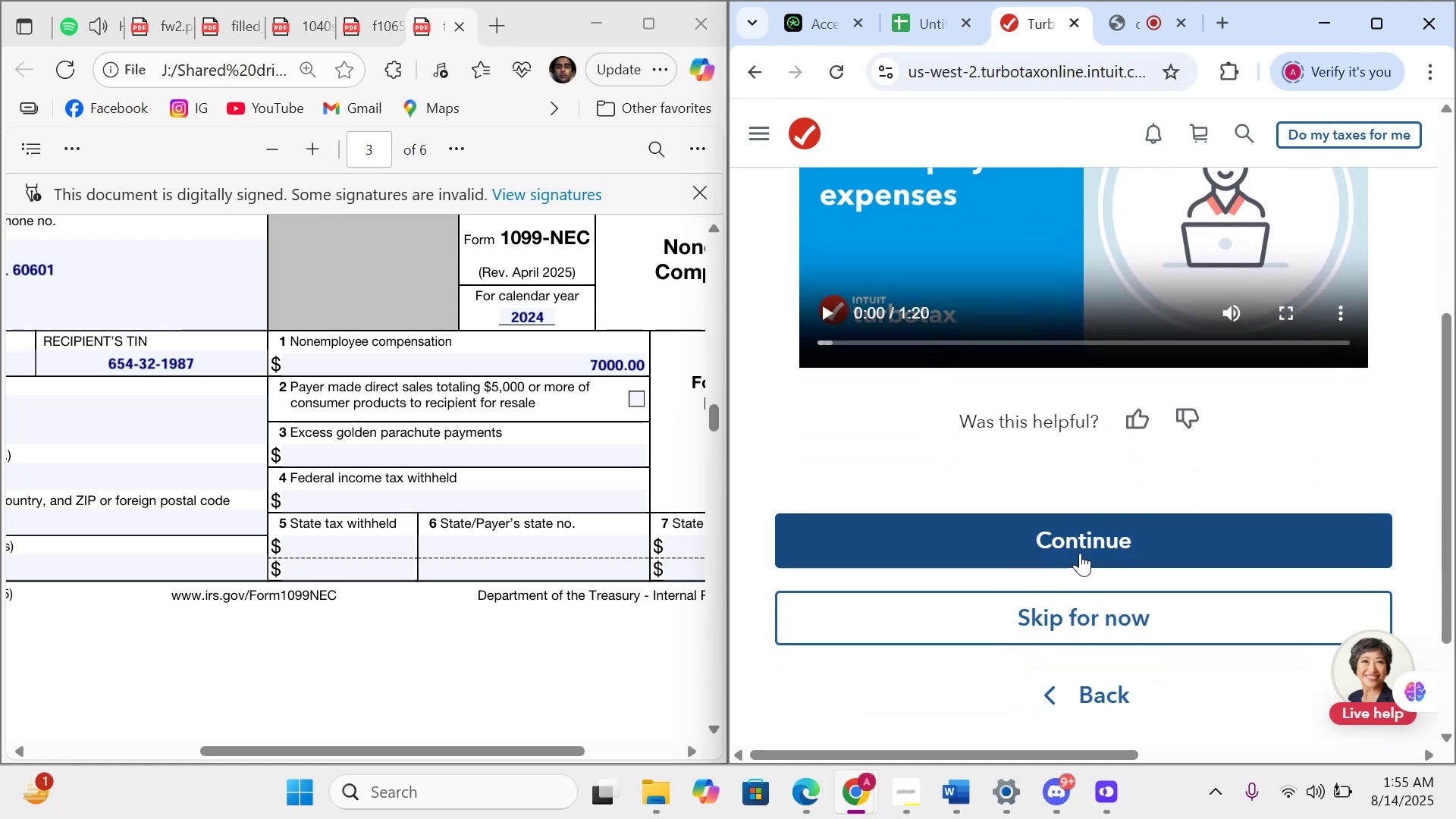 
left_click([1080, 553])
 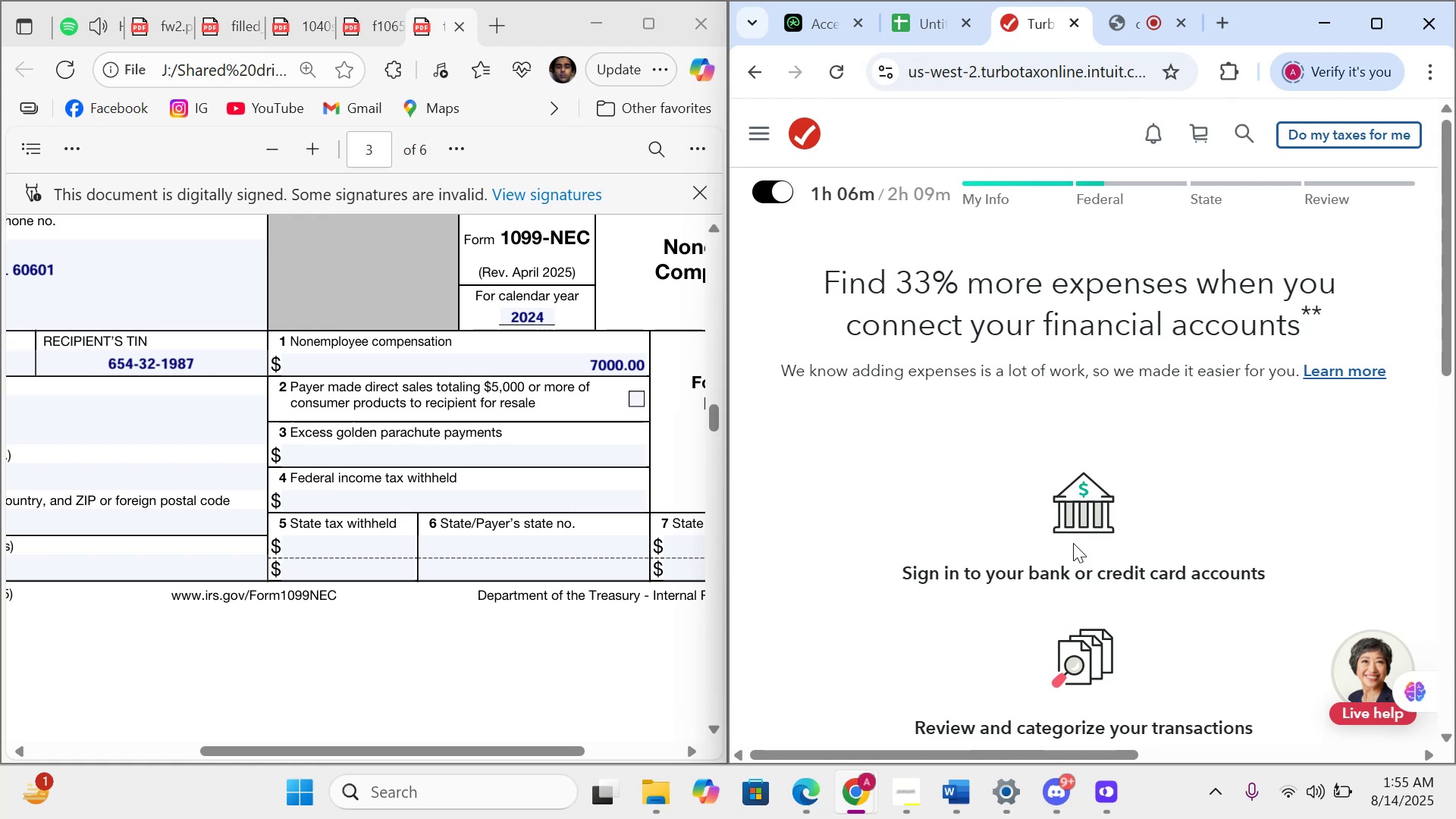 
scroll: coordinate [1068, 538], scroll_direction: down, amount: 18.0
 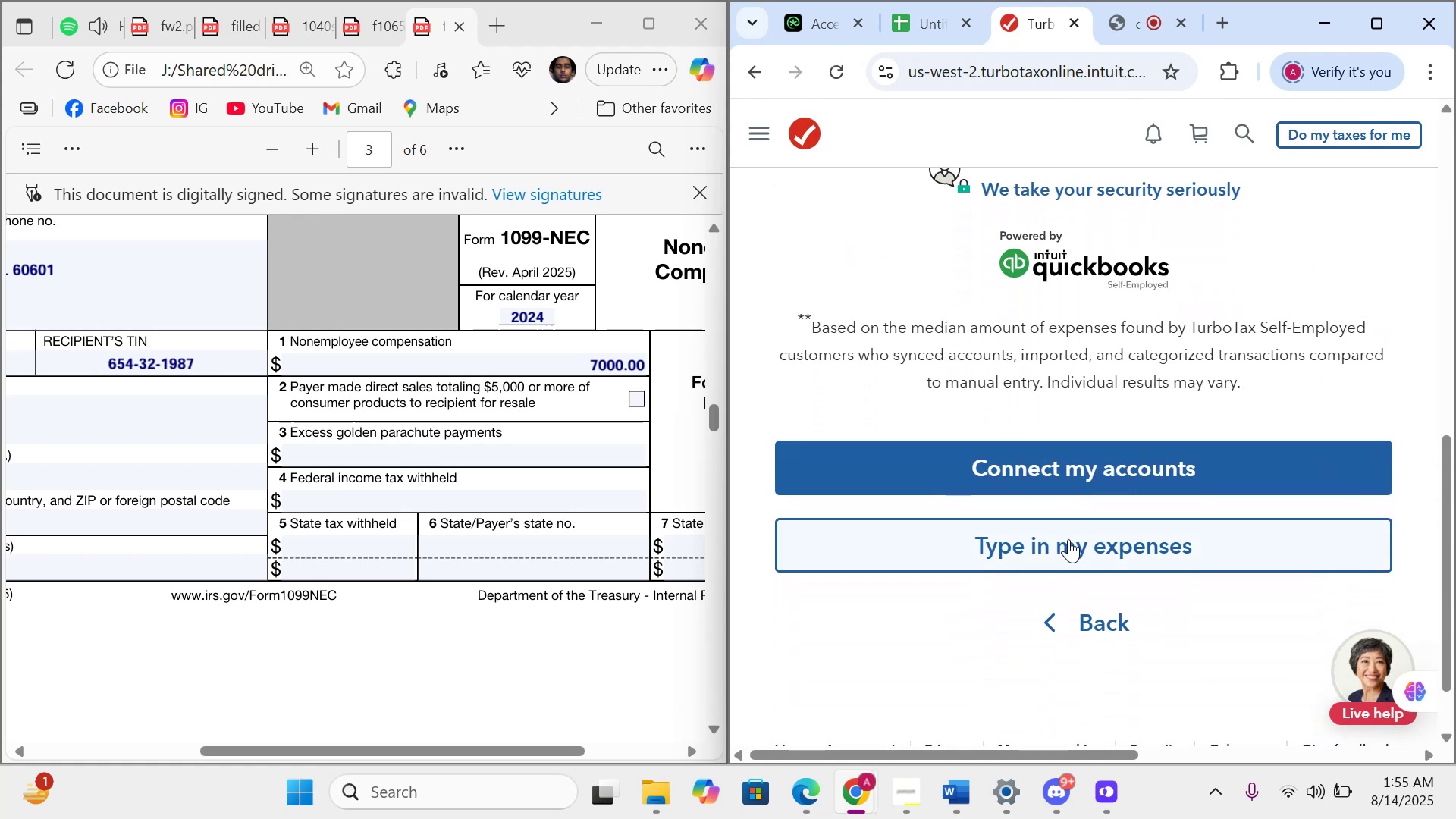 
left_click([1068, 546])
 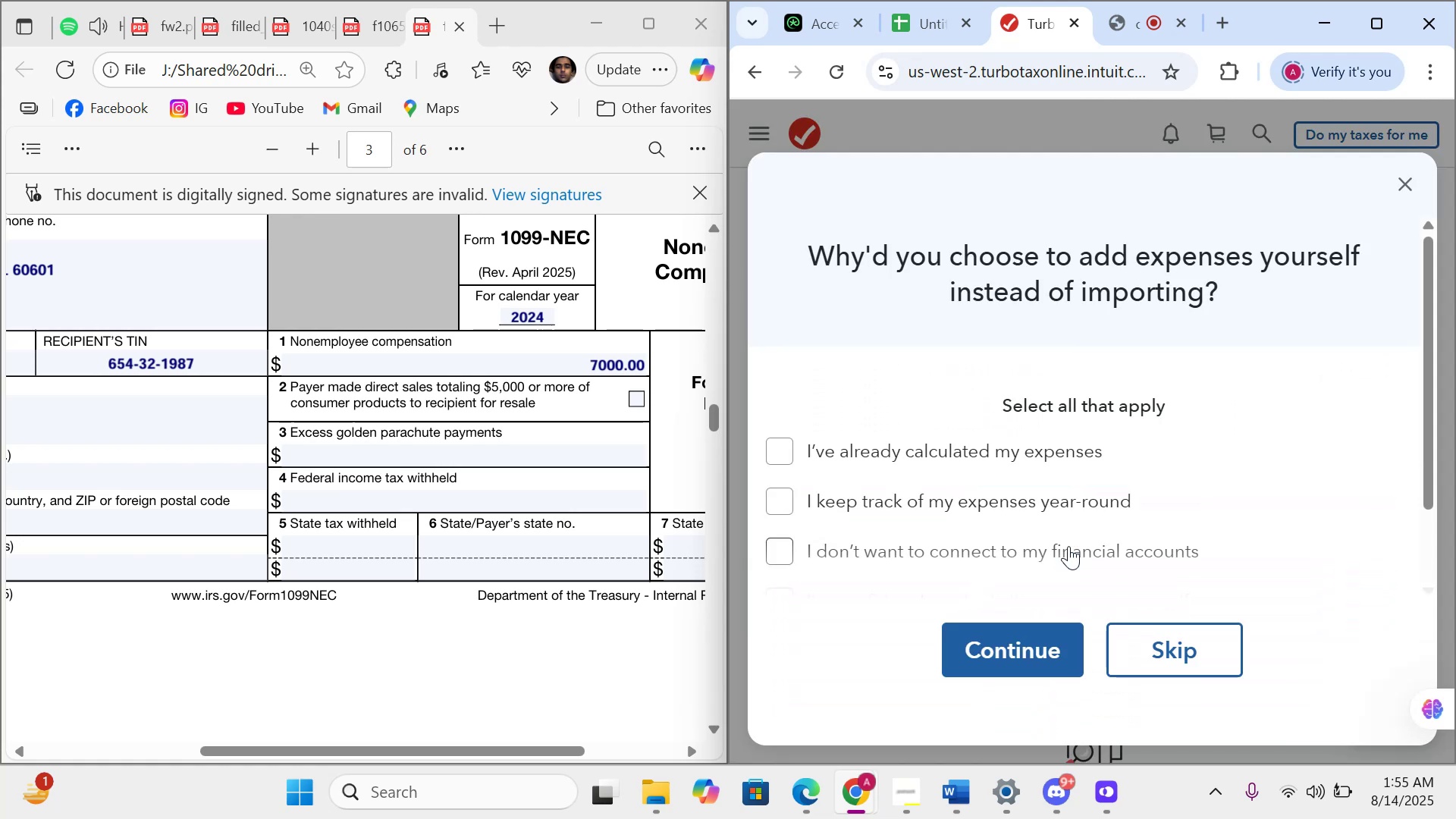 
scroll: coordinate [971, 485], scroll_direction: down, amount: 6.0
 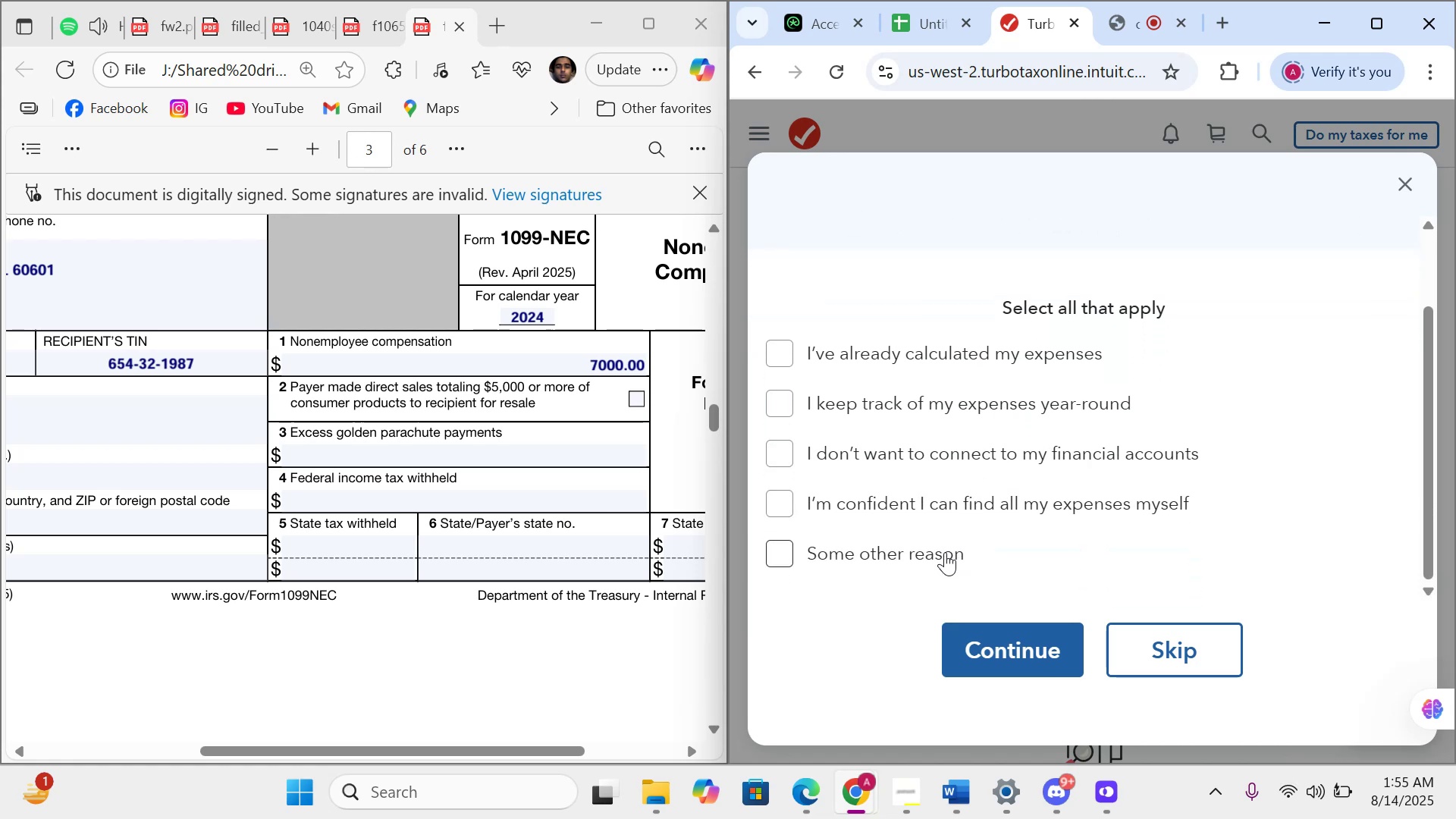 
scroll: coordinate [918, 510], scroll_direction: up, amount: 4.0
 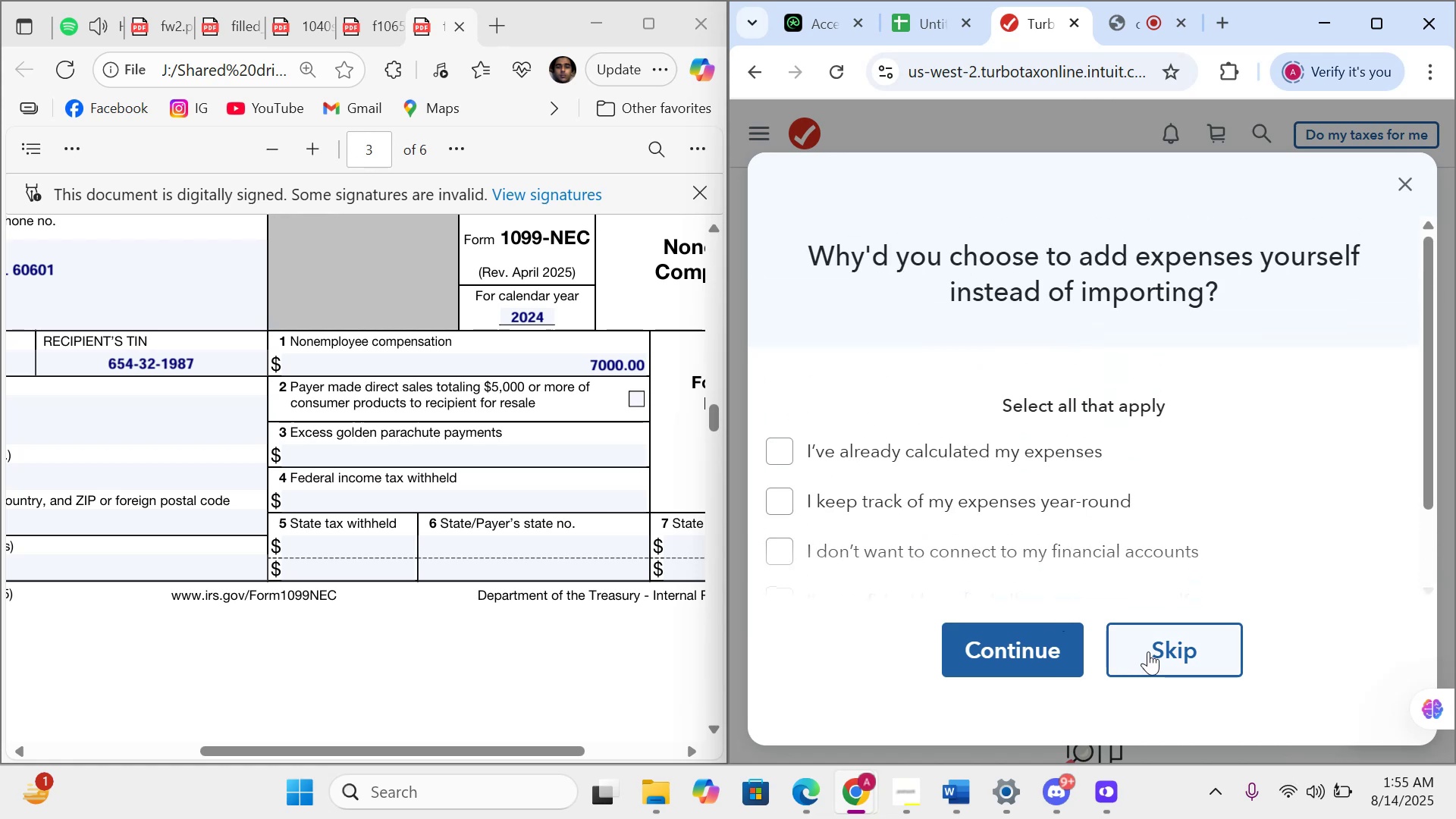 
left_click([1149, 651])
 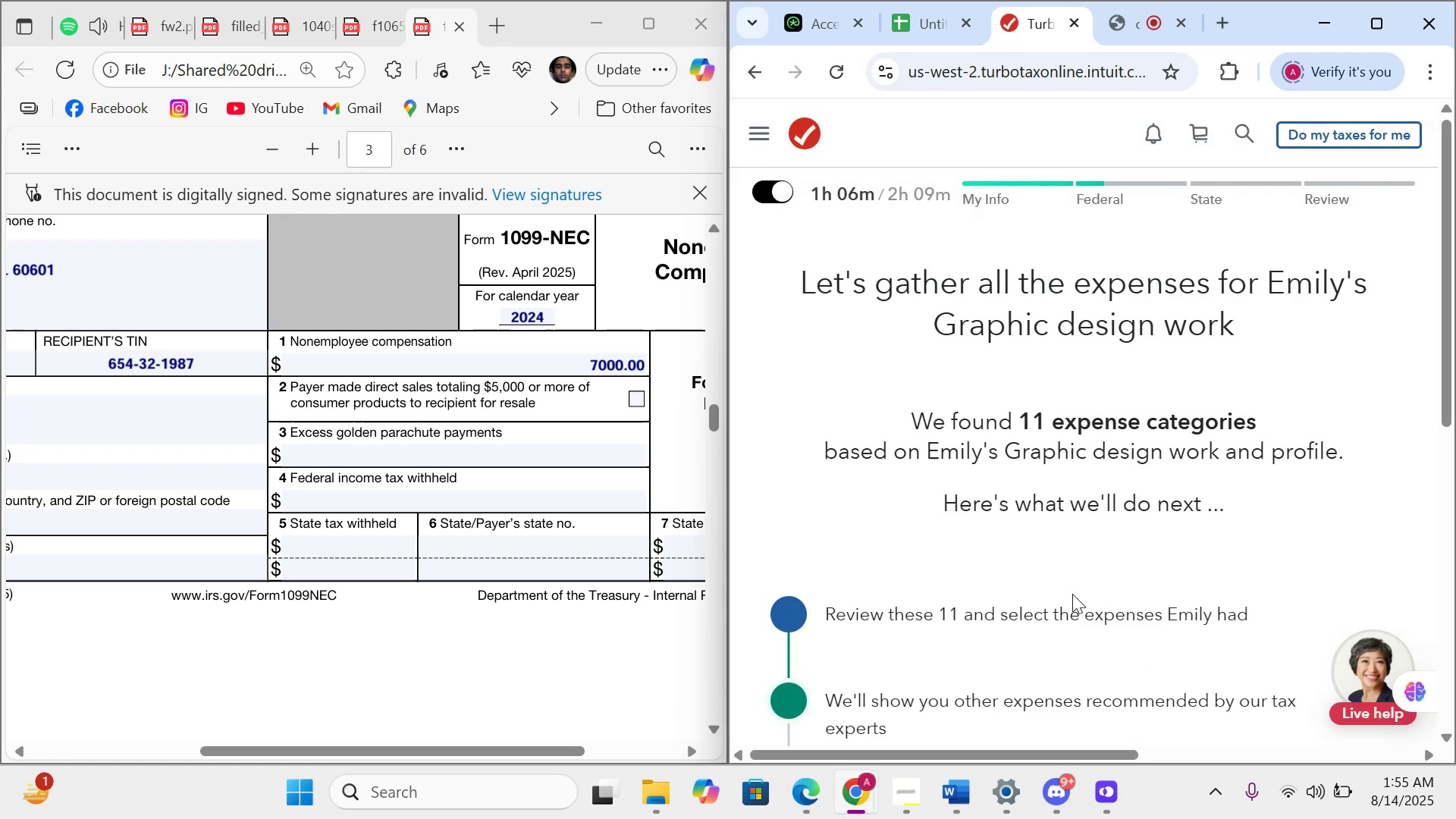 
scroll: coordinate [1058, 588], scroll_direction: down, amount: 17.0
 